 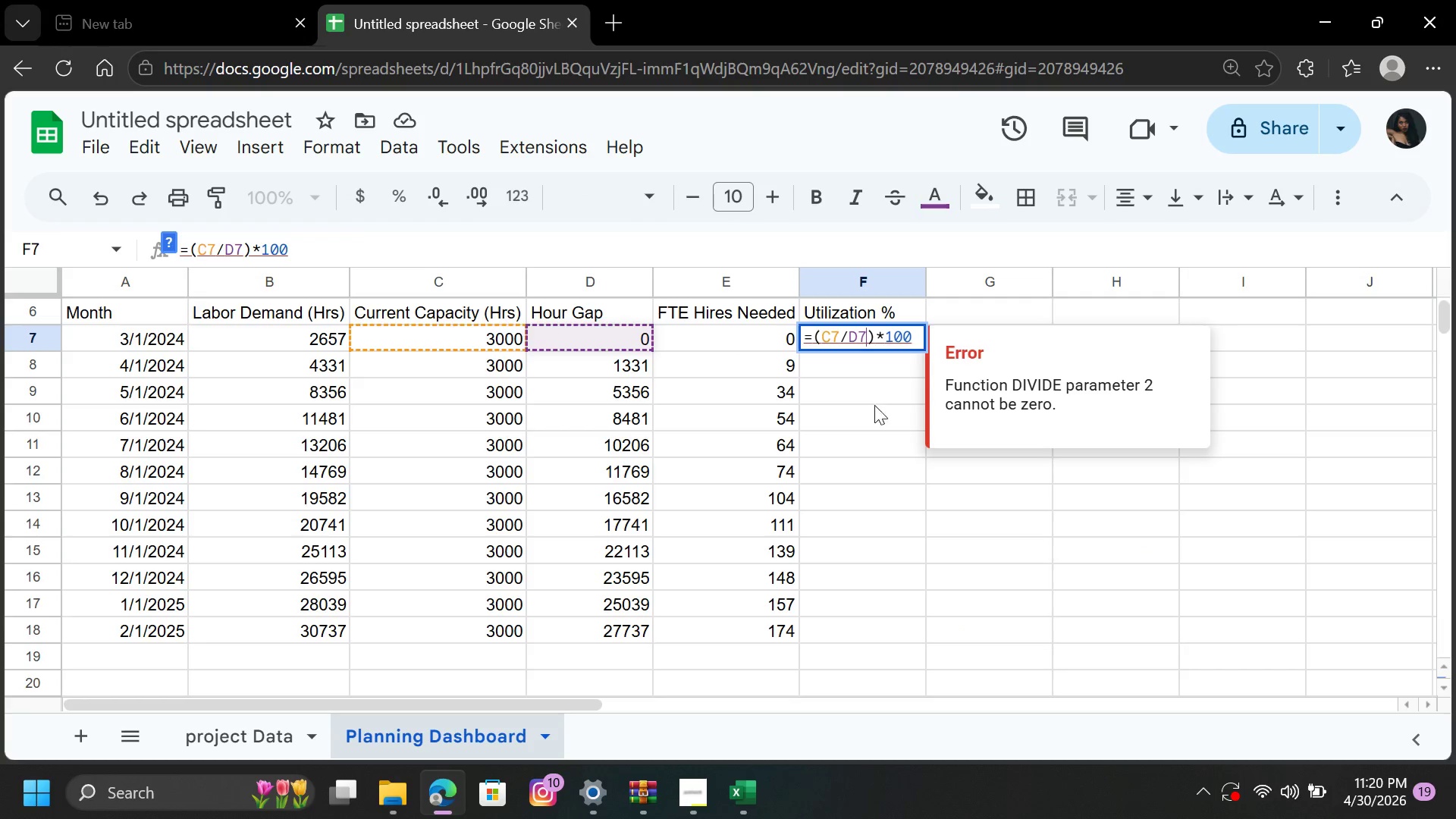 
key(Backspace)
 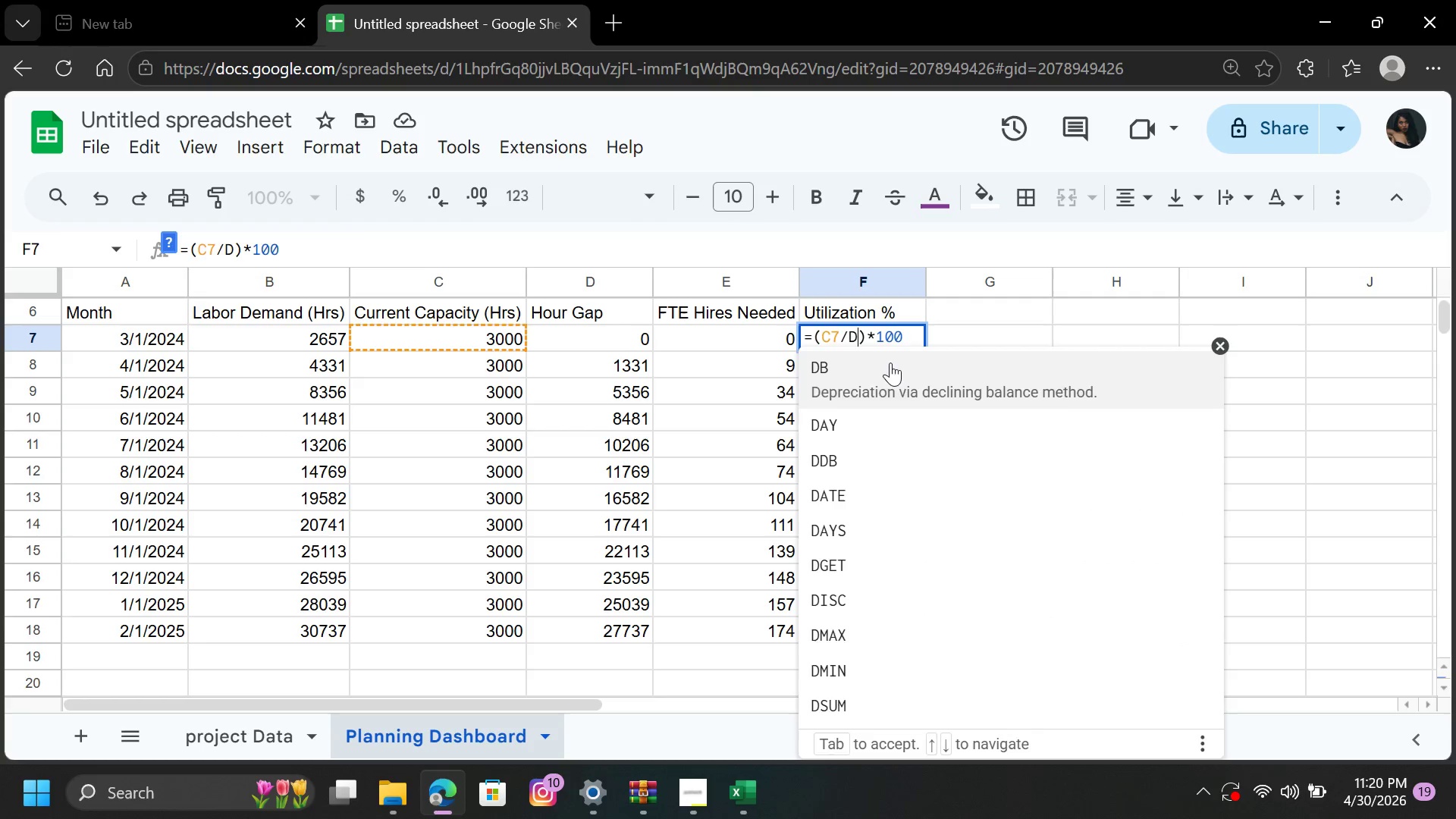 
key(Backspace)
 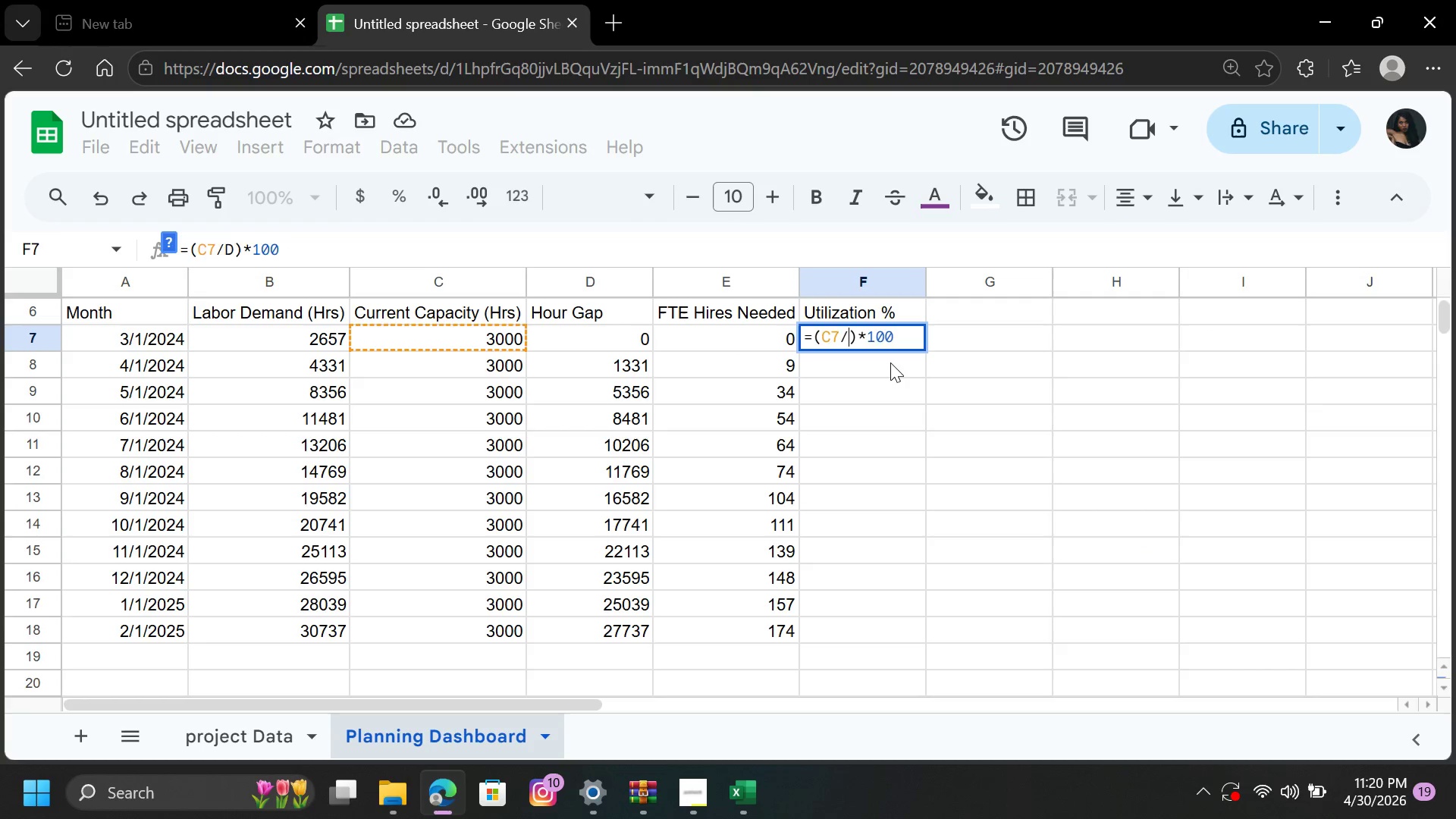 
key(Backspace)
 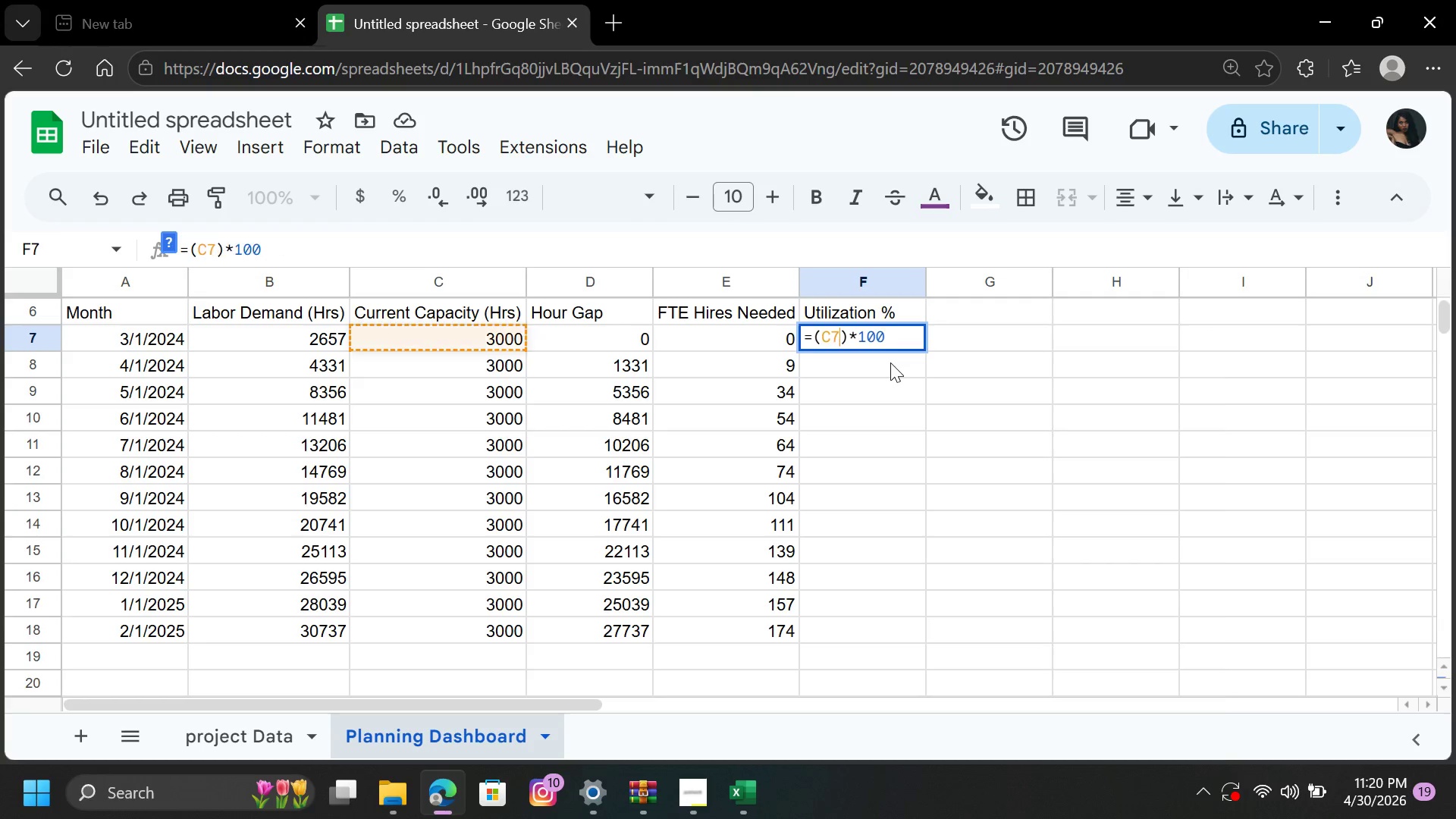 
key(Backspace)
 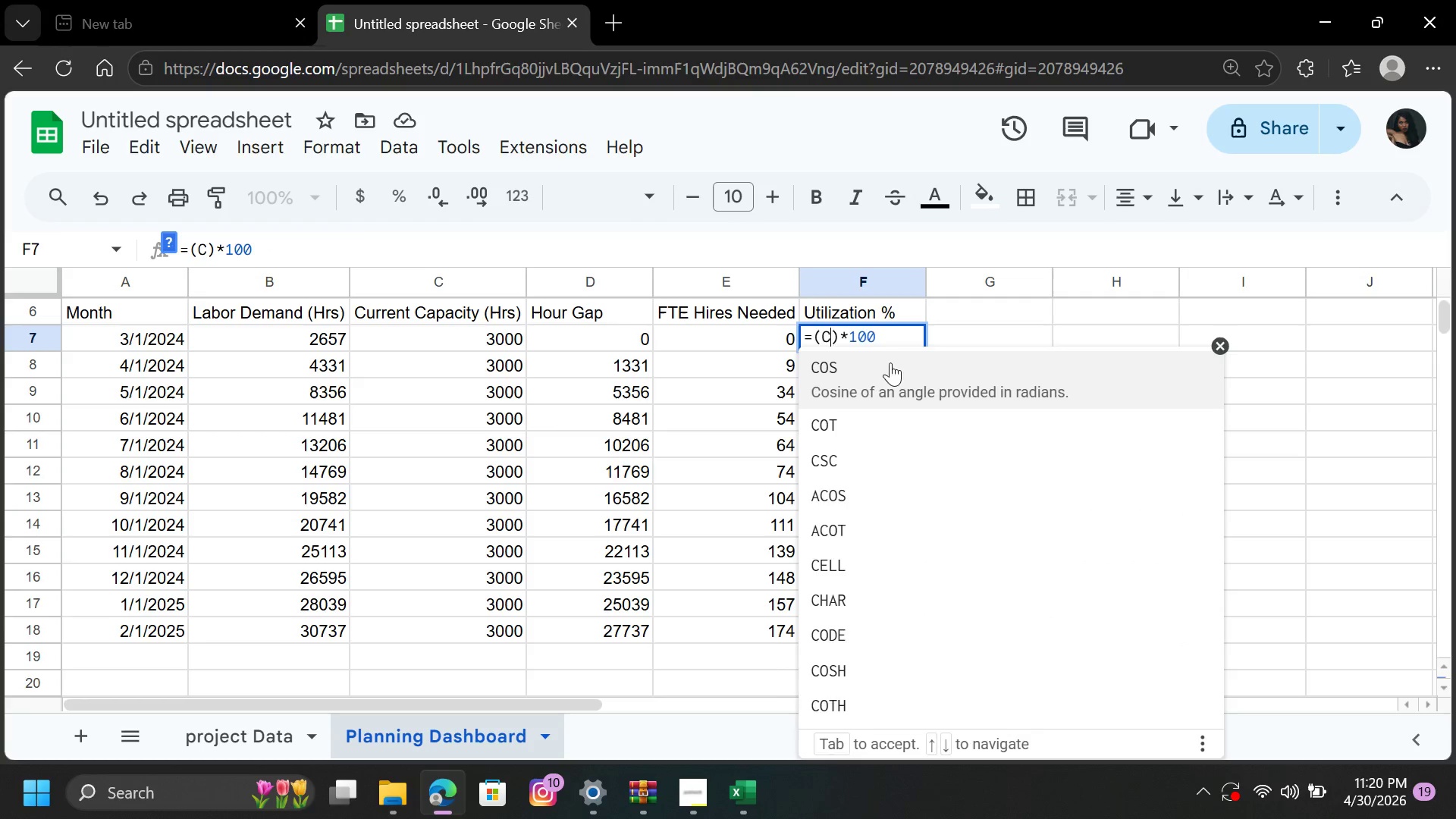 
key(Backspace)
 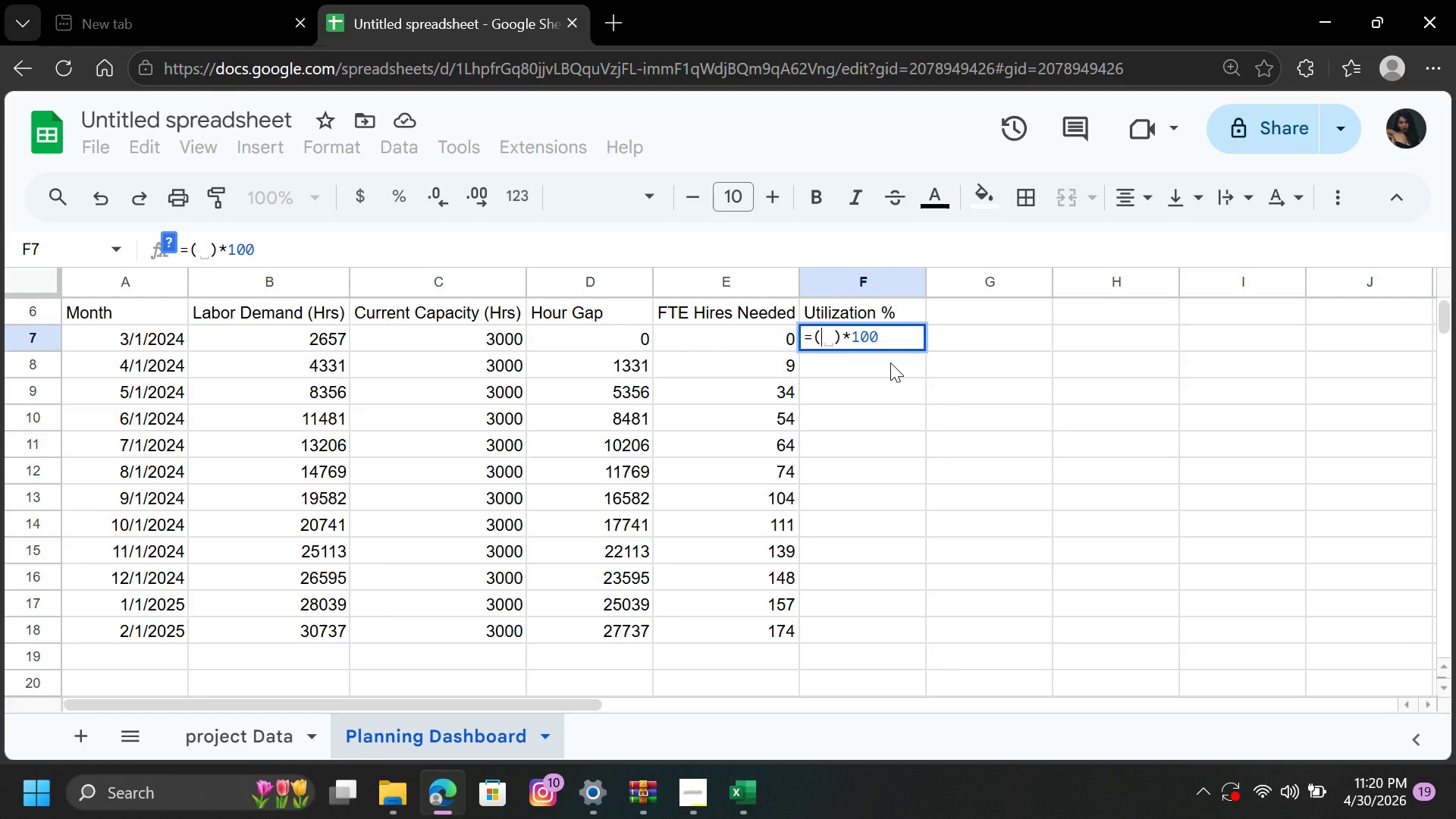 
key(ArrowRight)
 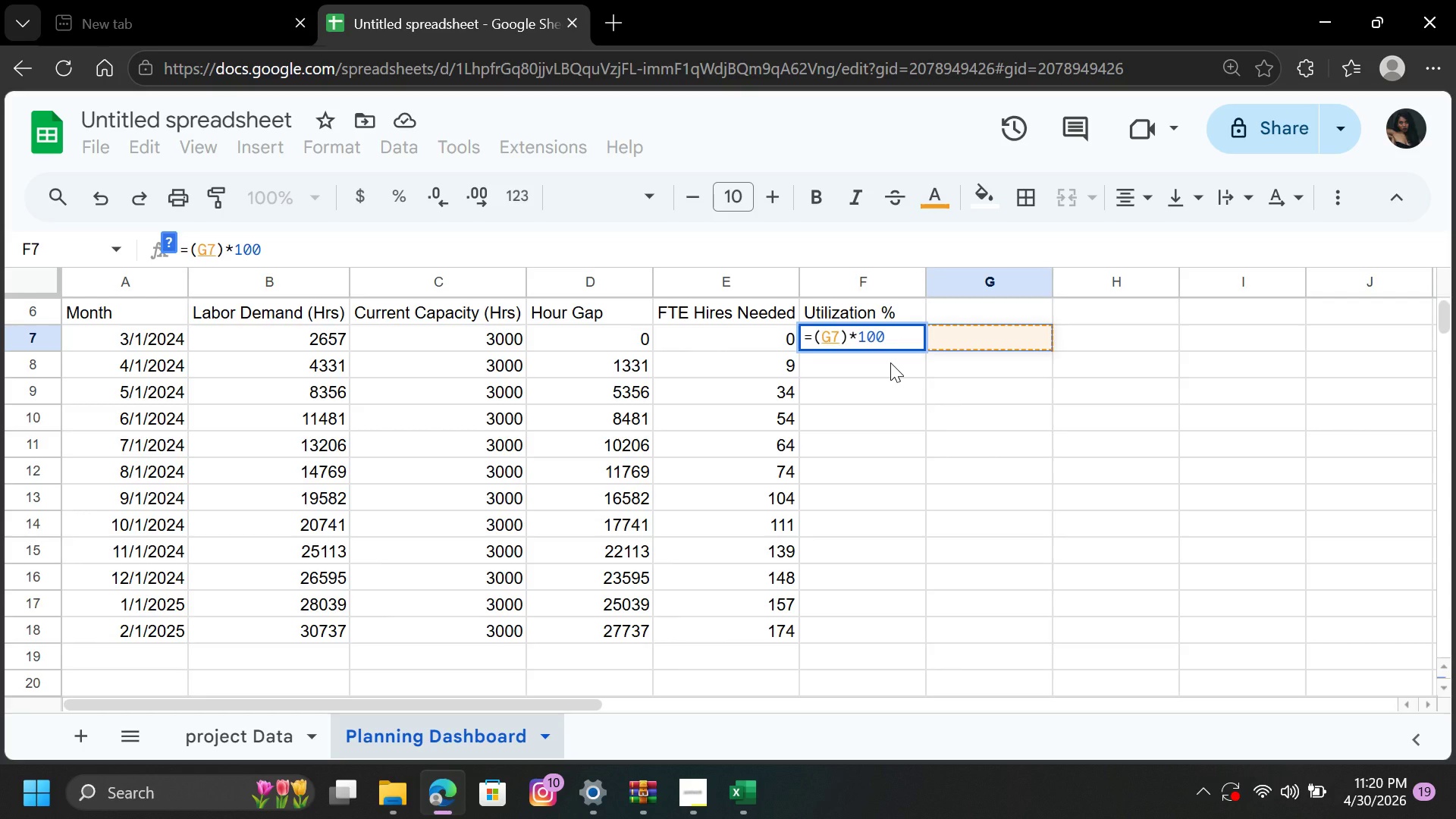 
key(Backspace)
 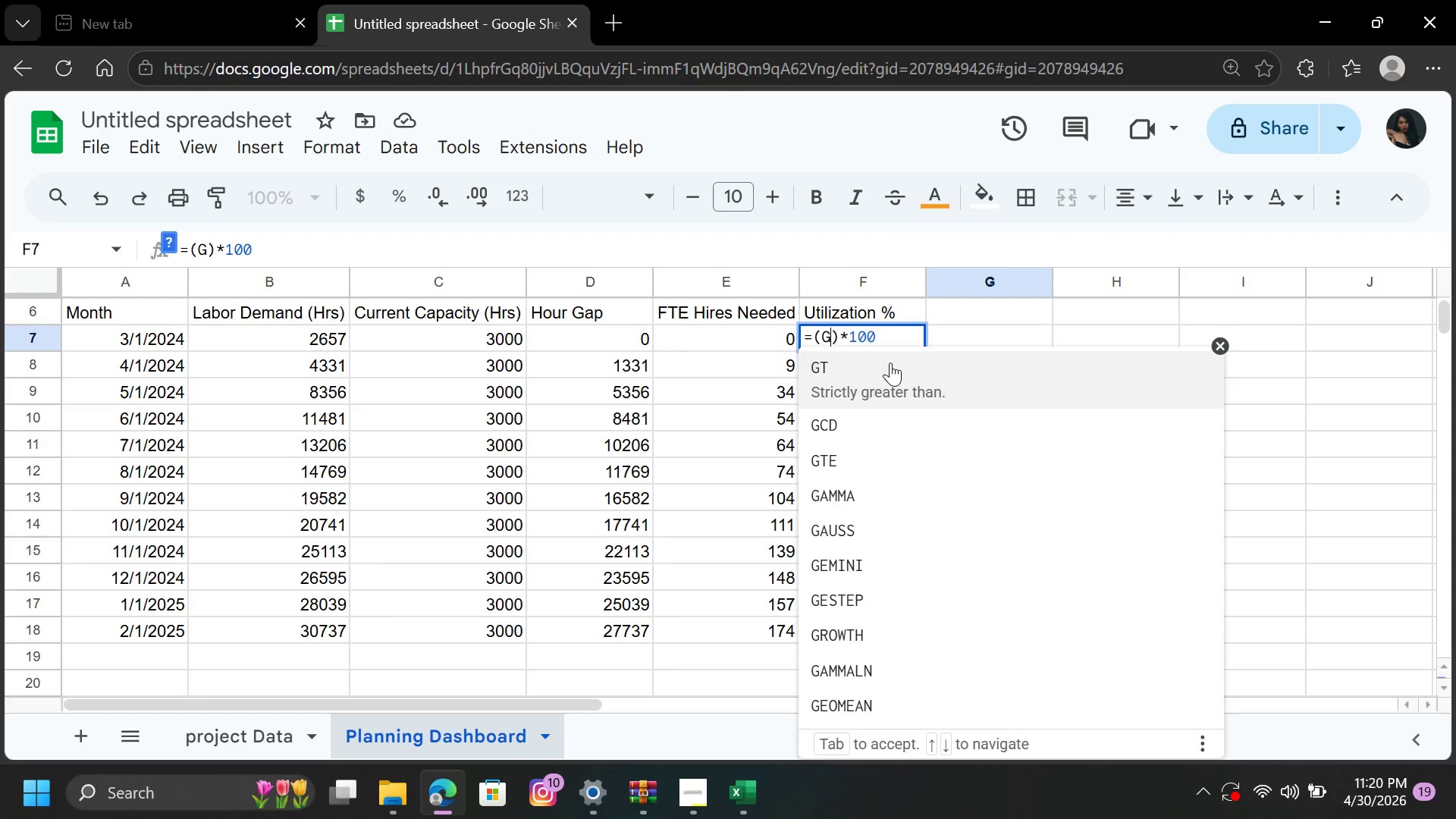 
key(Backspace)
 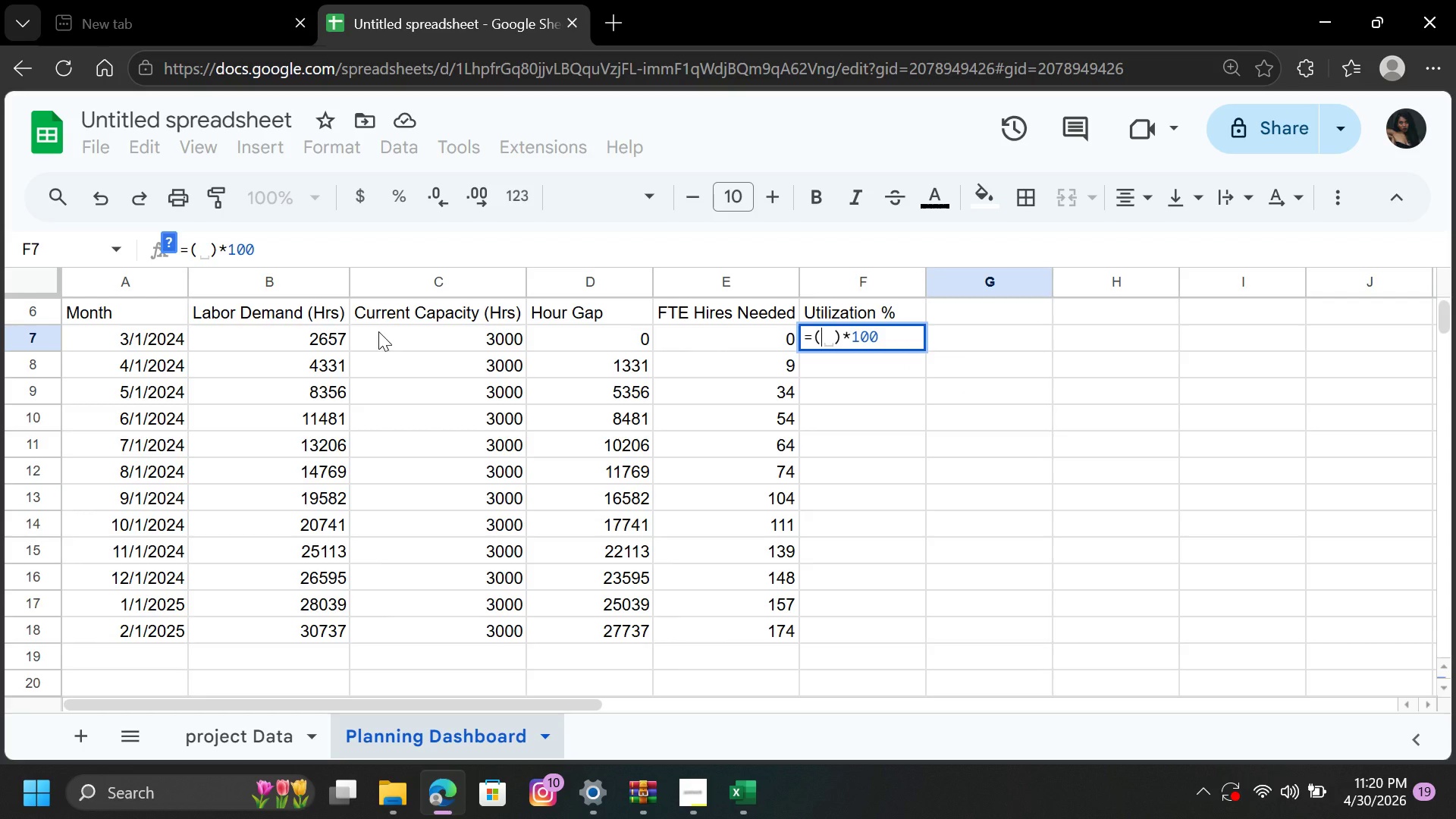 
left_click([340, 339])
 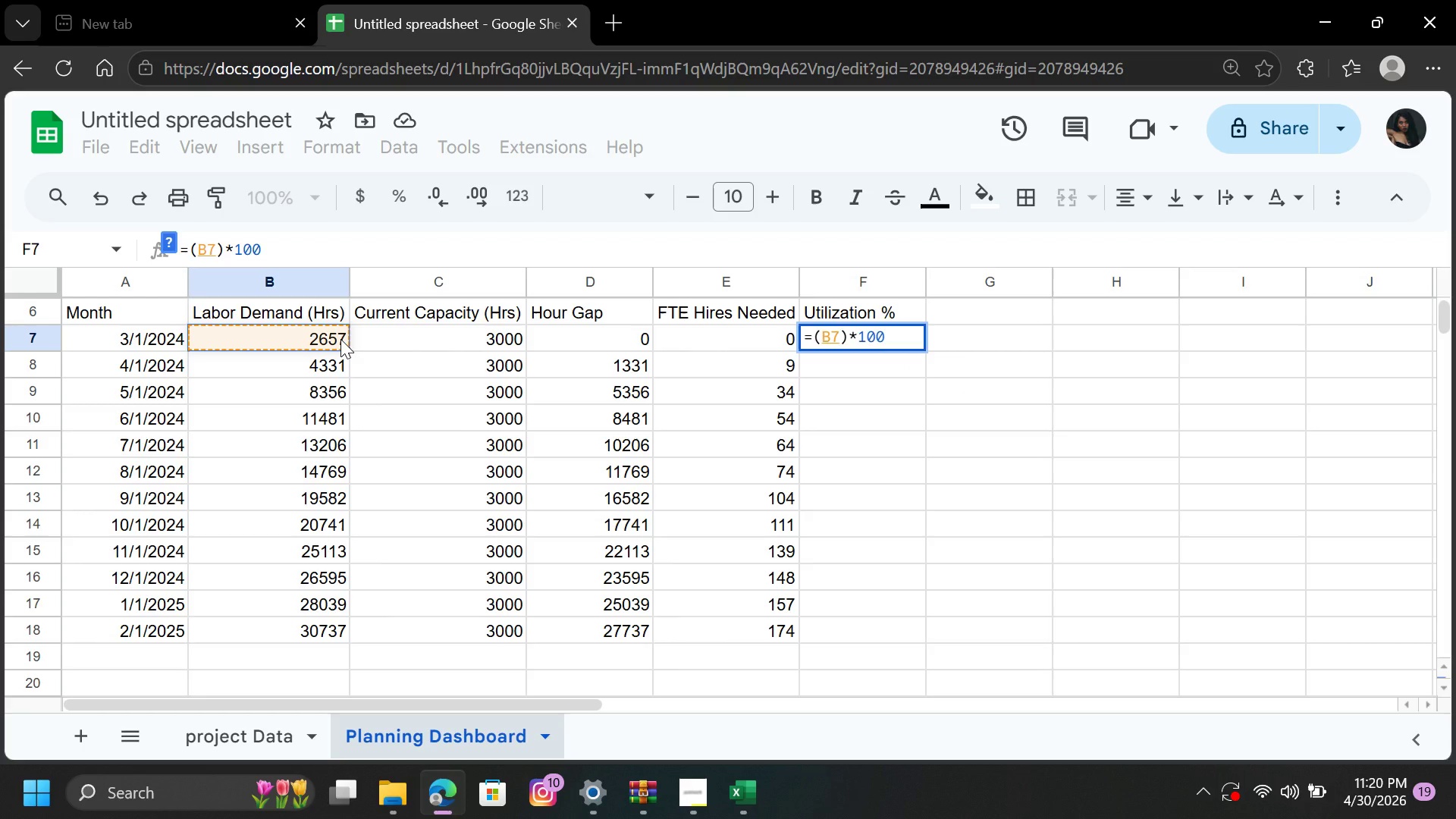 
key(Slash)
 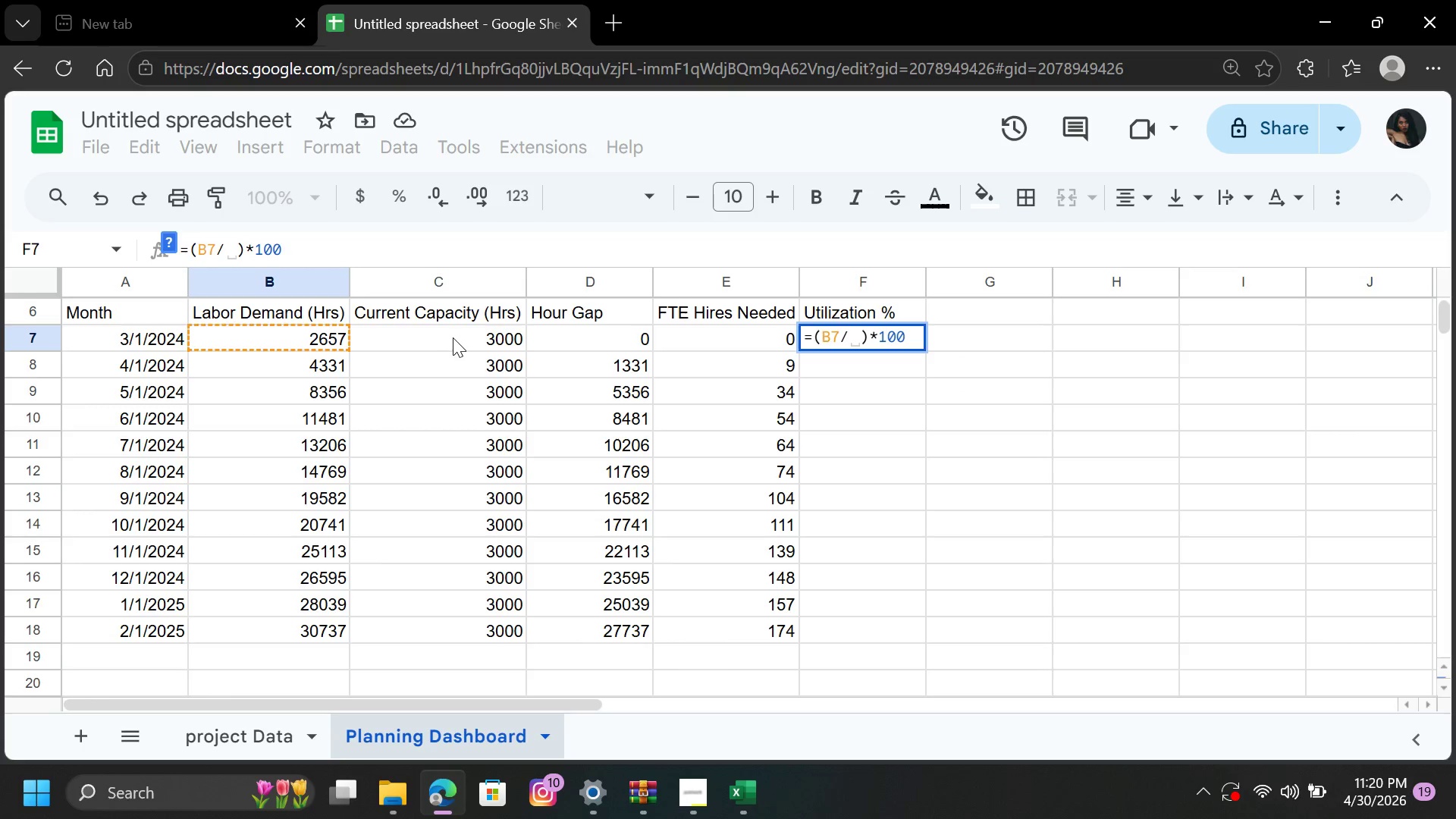 
left_click([453, 337])
 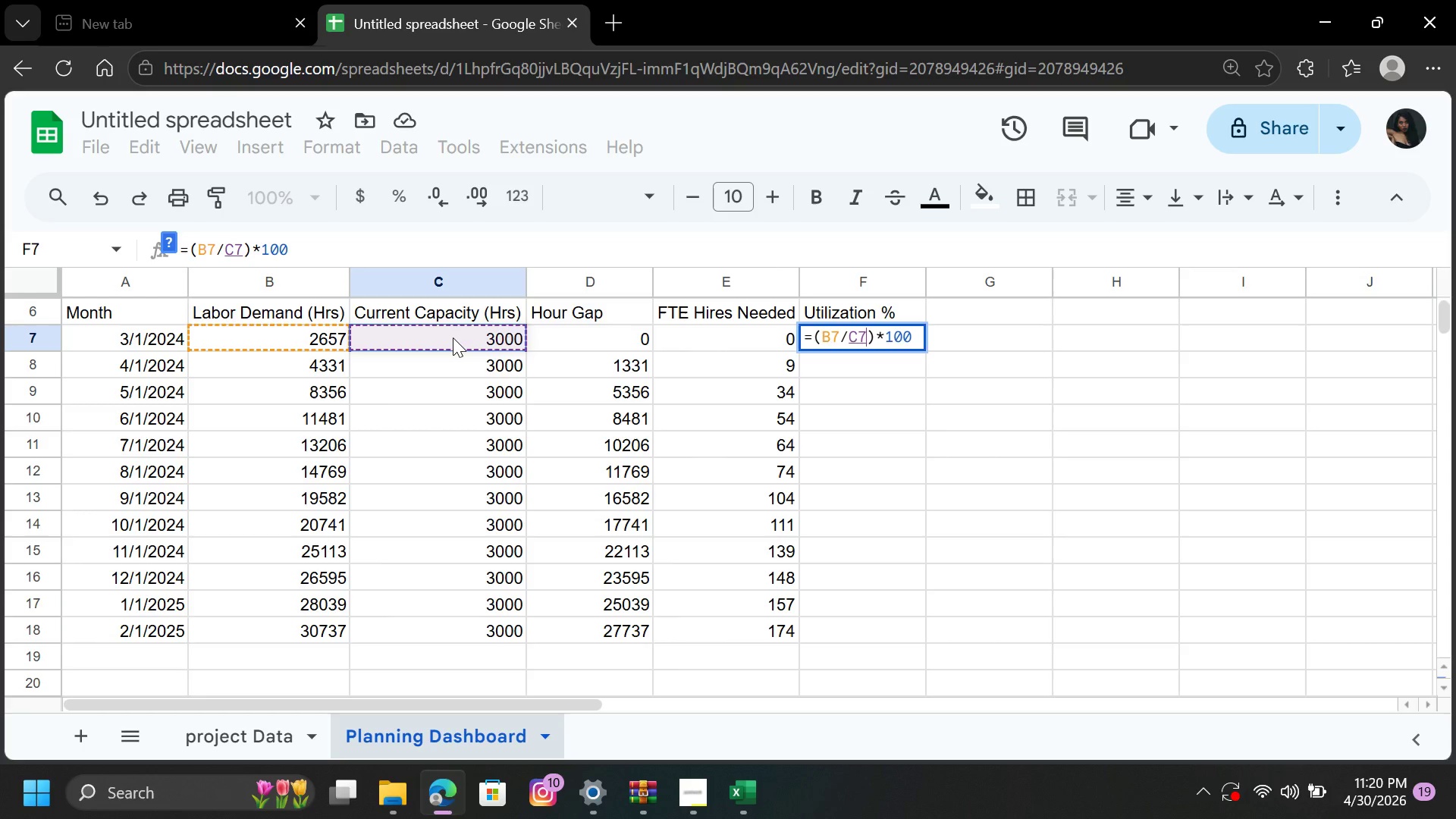 
key(Enter)
 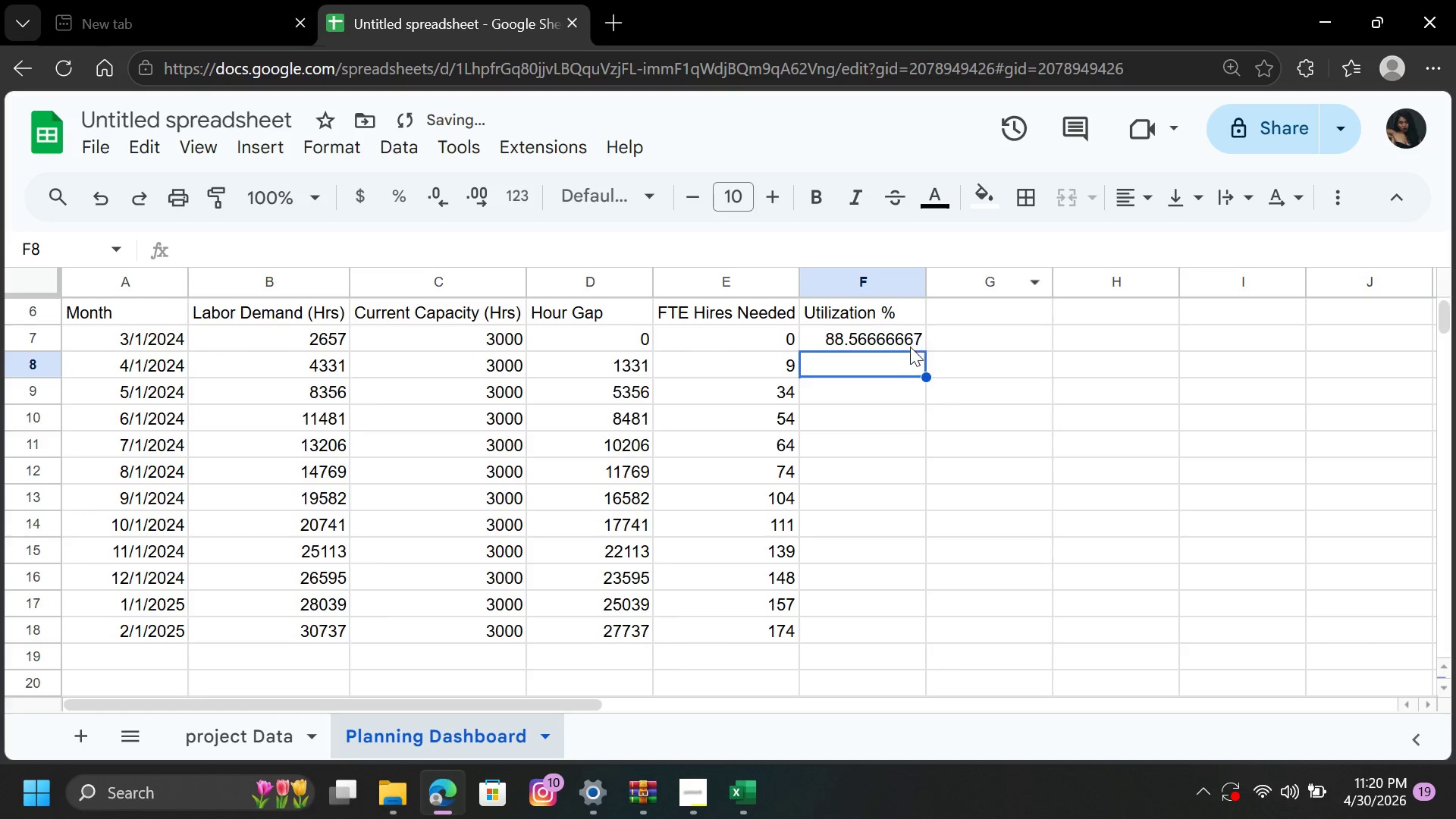 
left_click([899, 334])
 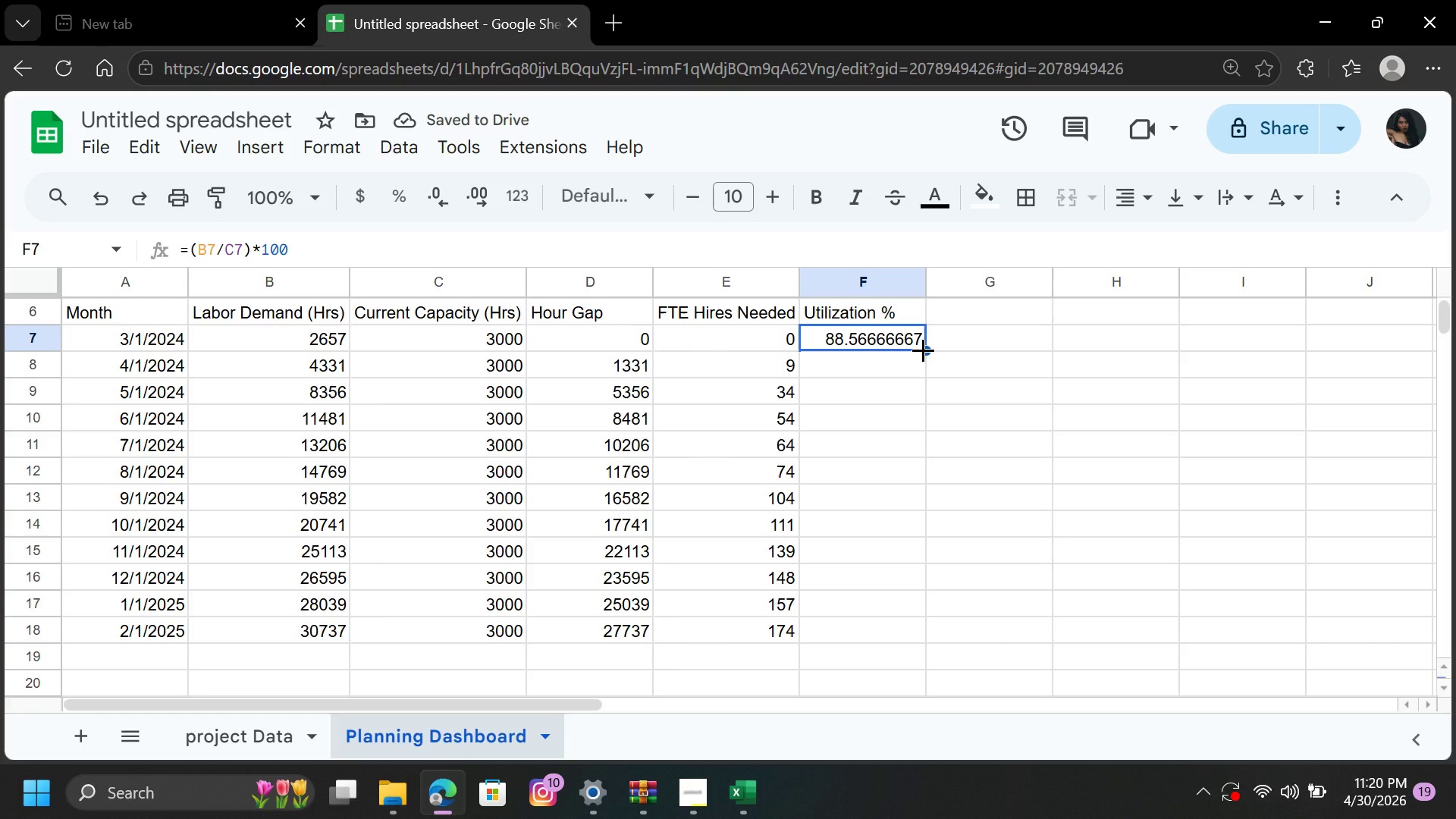 
left_click_drag(start_coordinate=[923, 350], to_coordinate=[902, 636])
 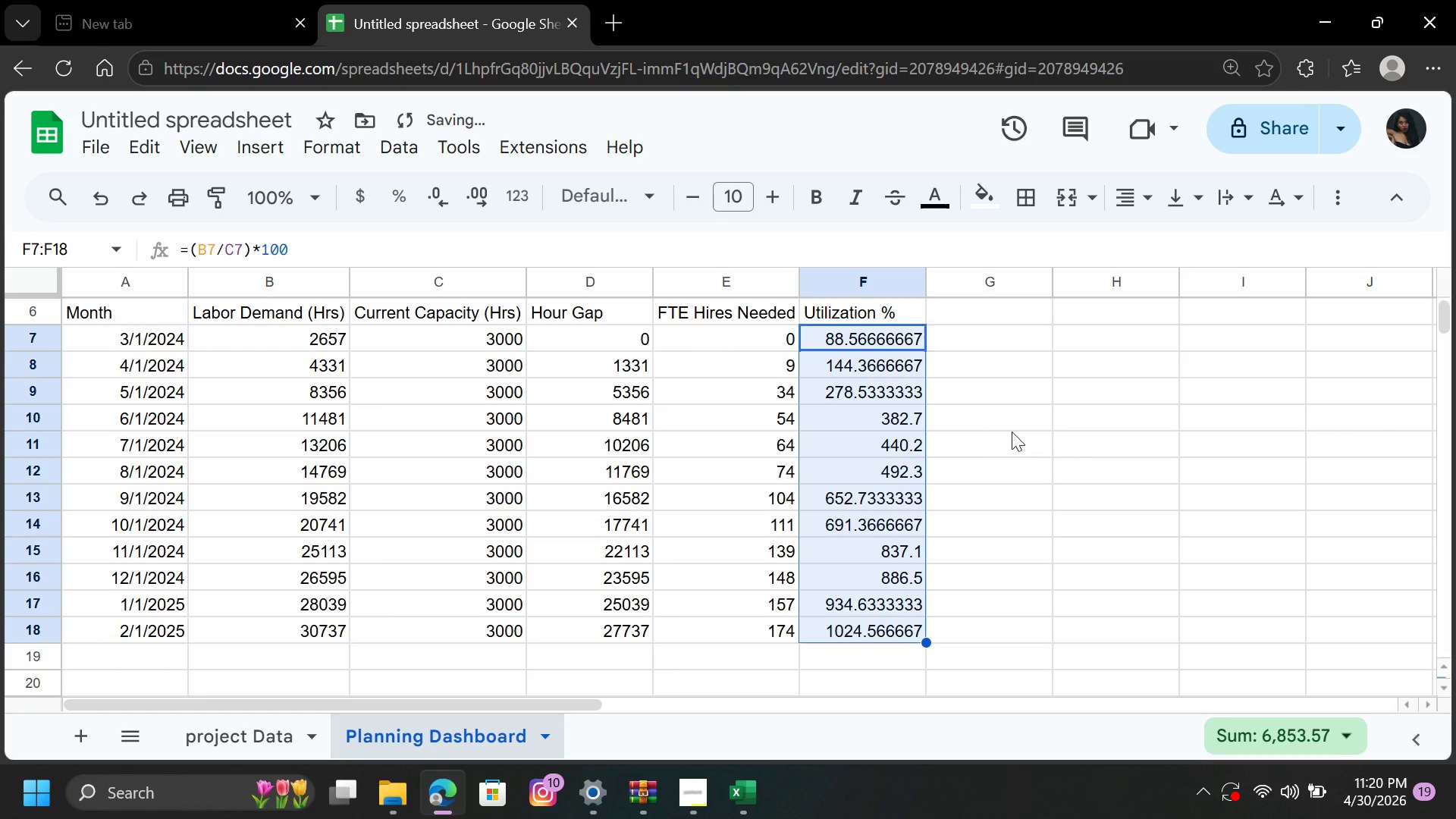 
left_click([1012, 430])
 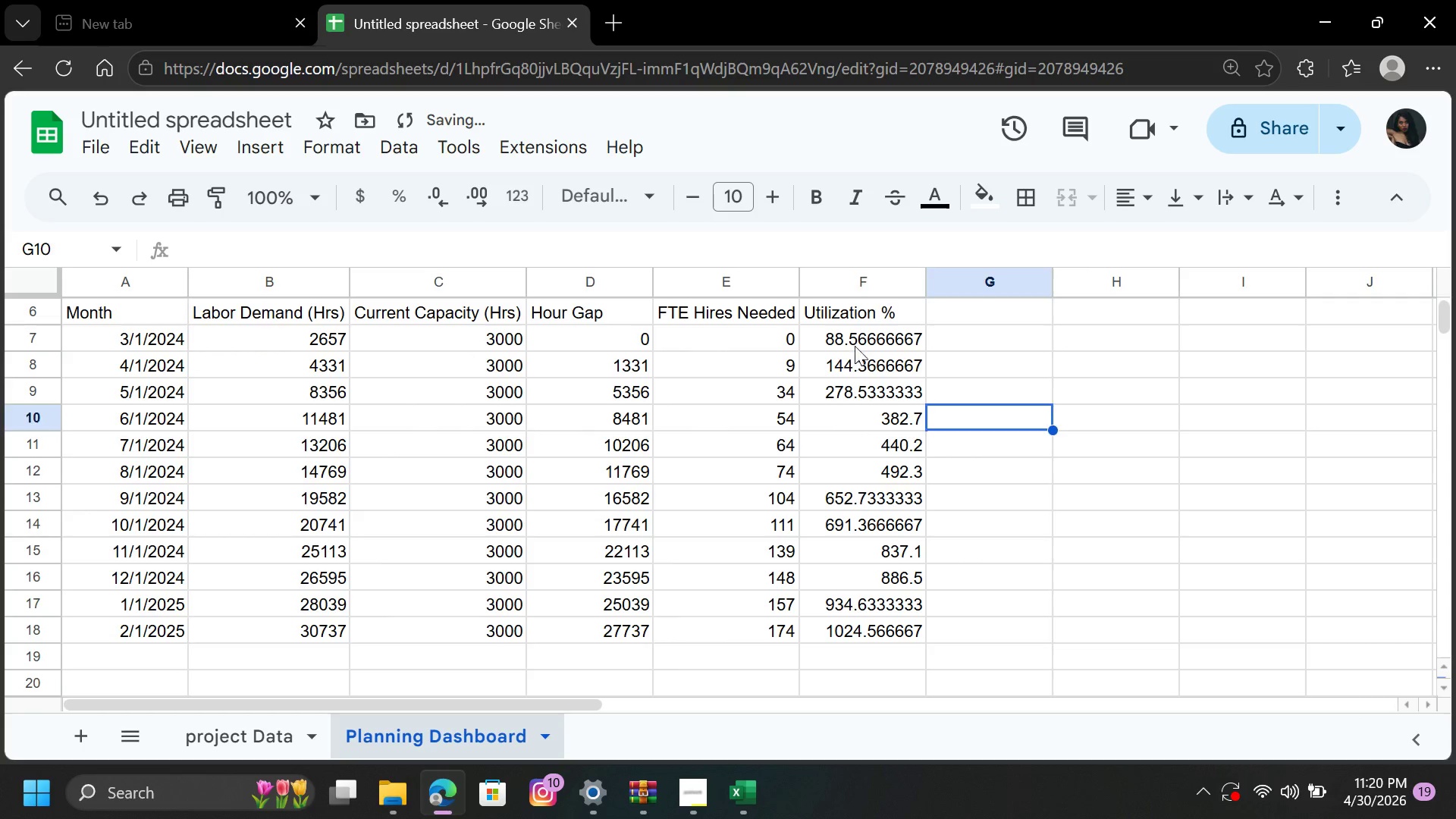 
left_click_drag(start_coordinate=[856, 343], to_coordinate=[867, 631])
 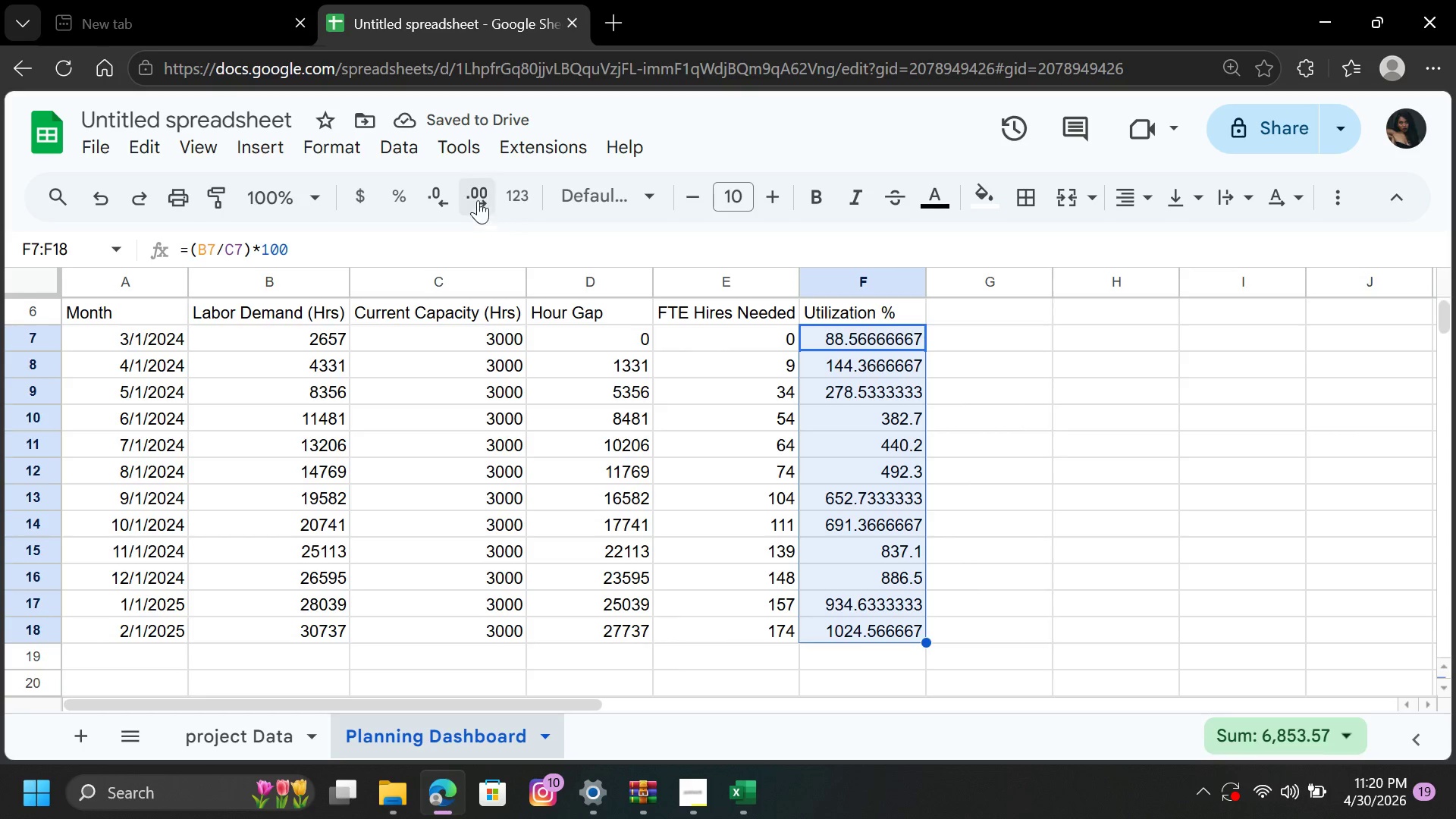 
left_click([477, 194])
 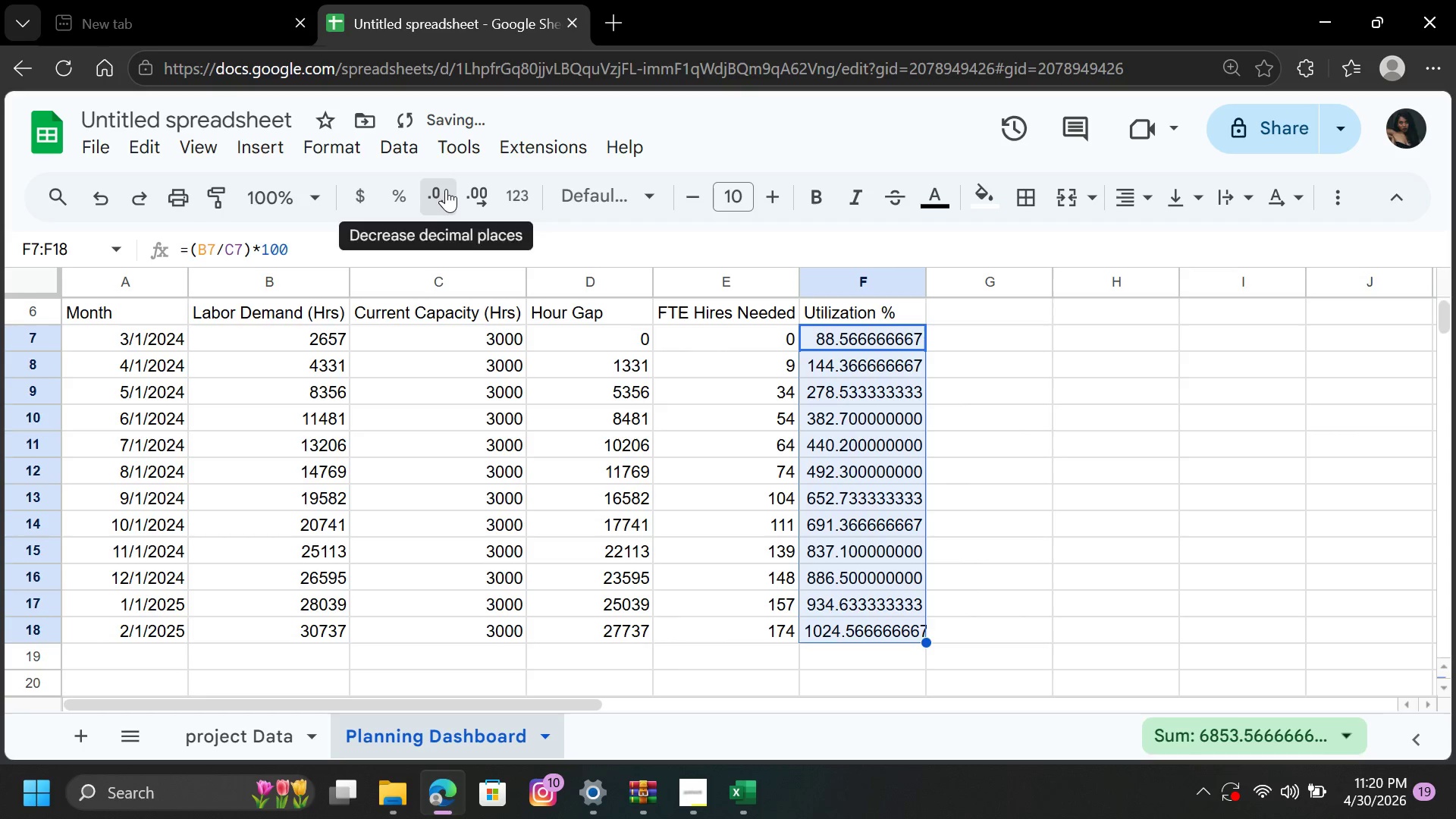 
double_click([446, 189])
 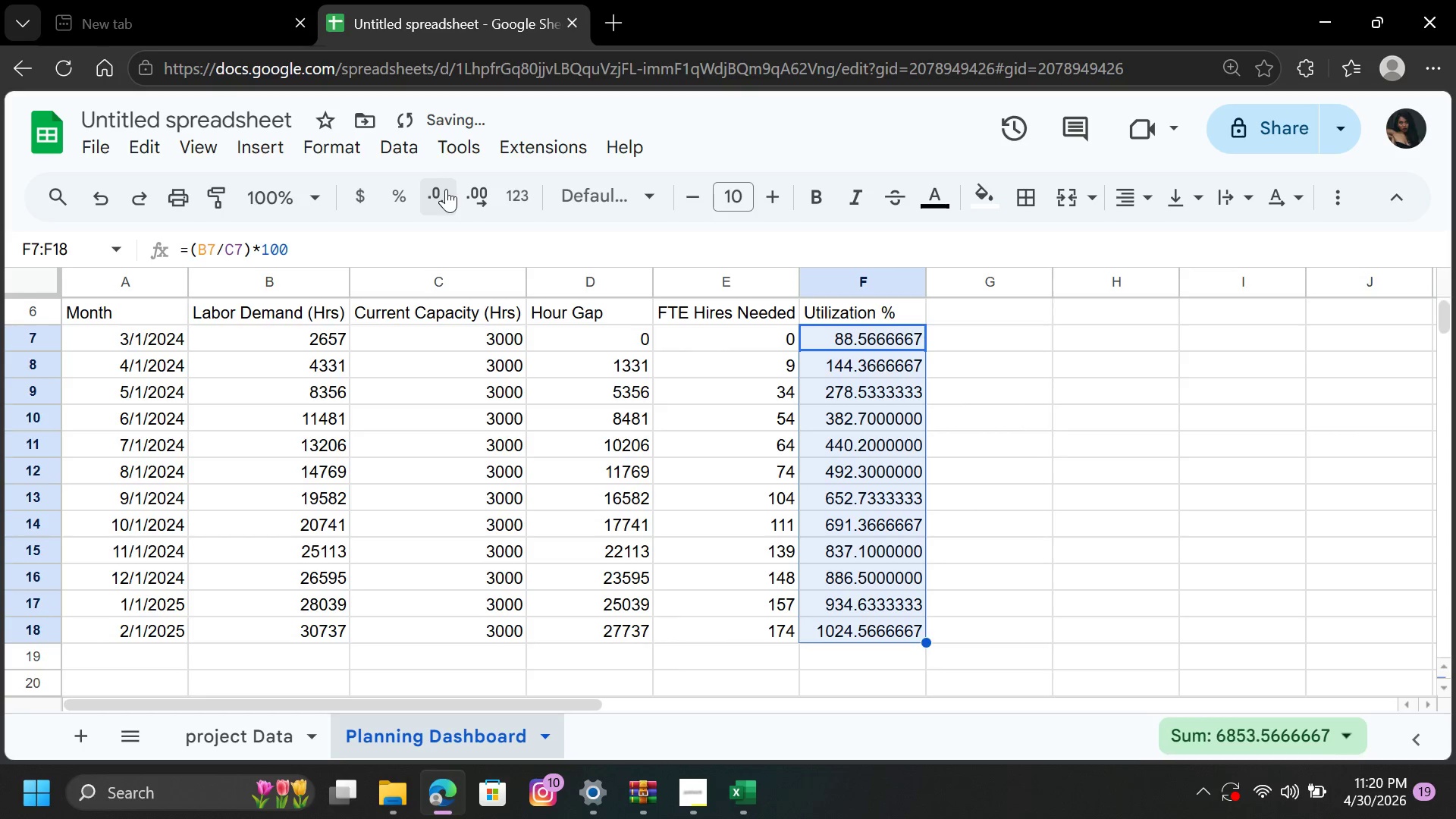 
triple_click([446, 189])
 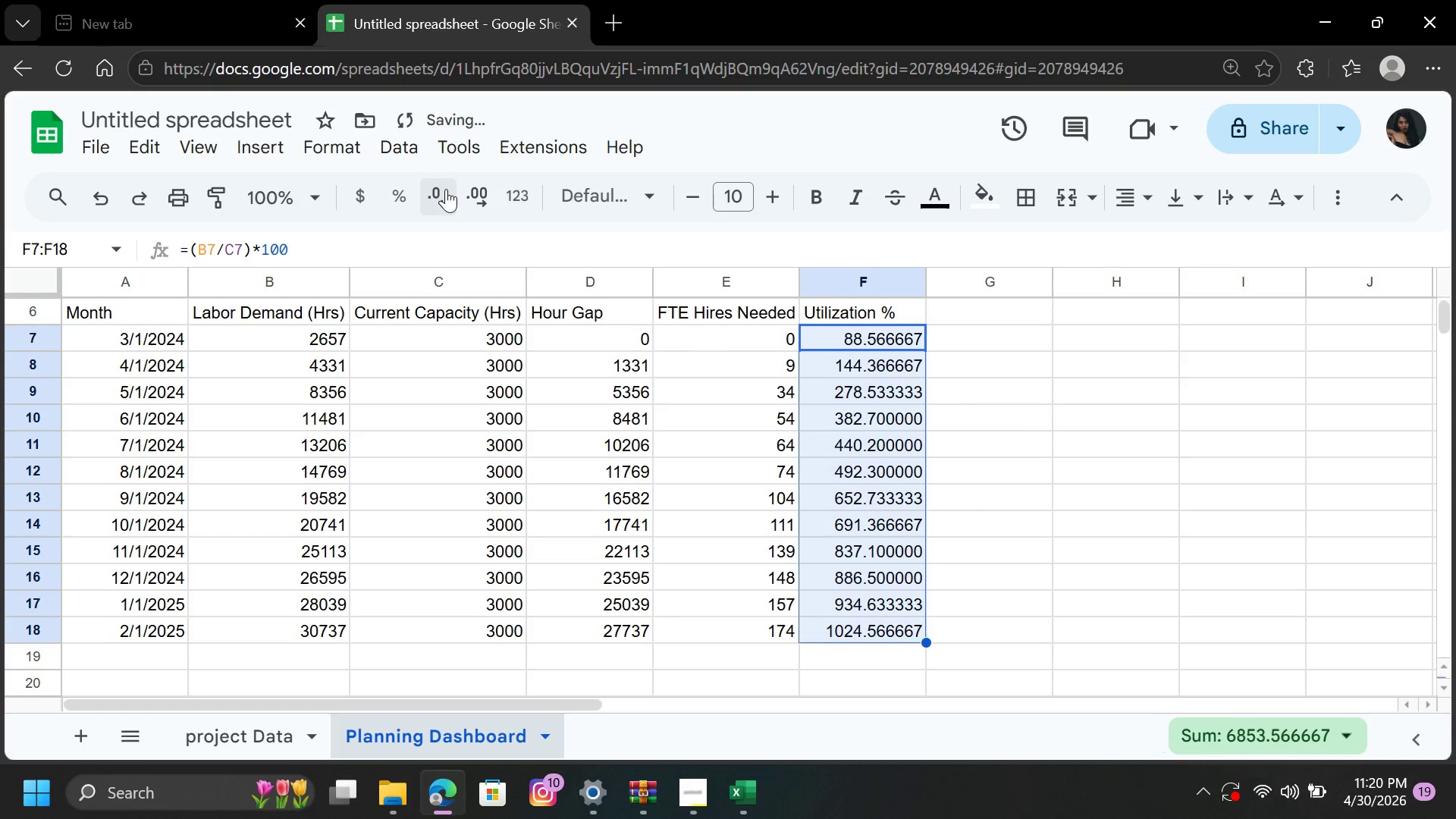 
triple_click([446, 189])
 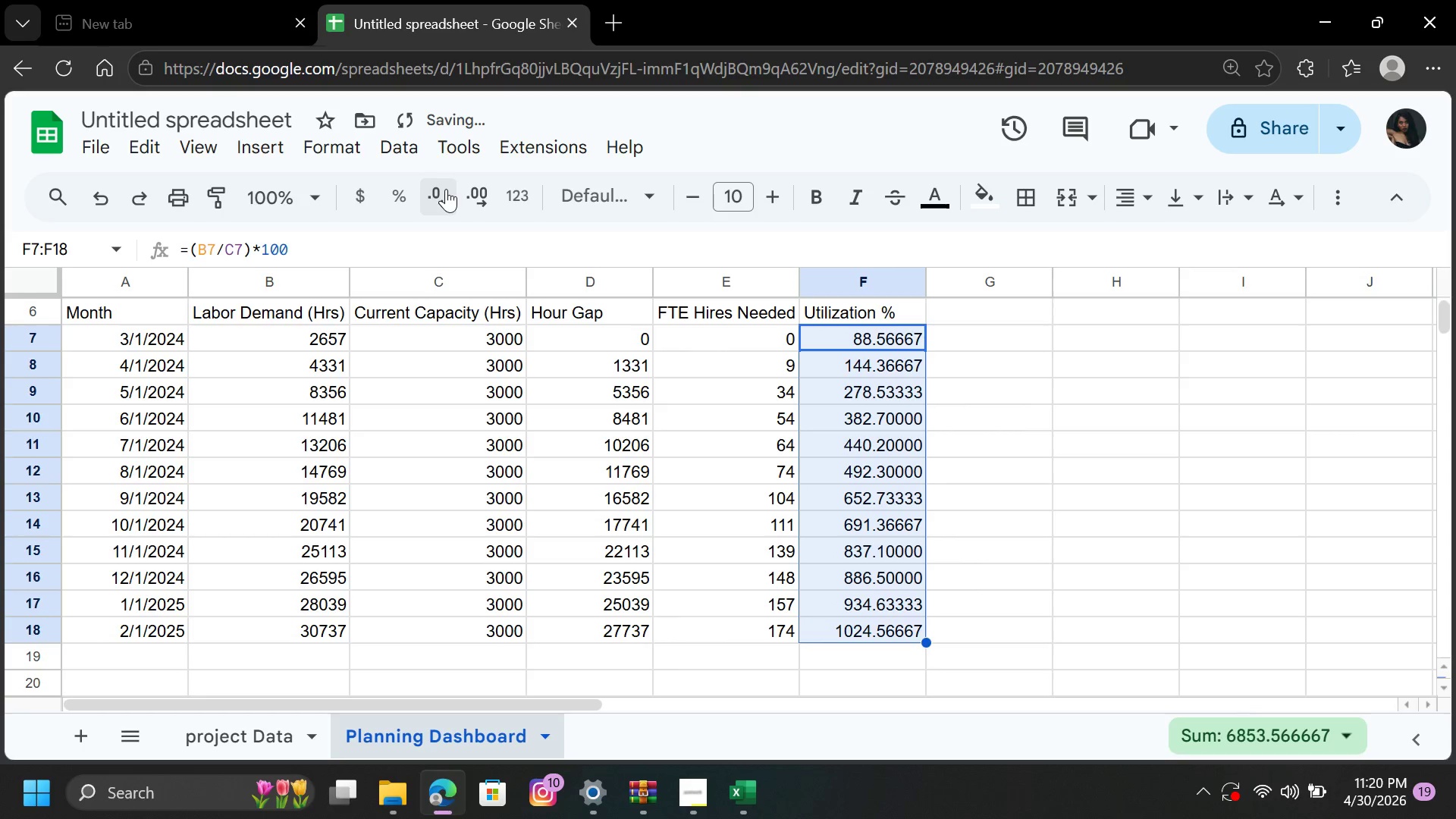 
triple_click([446, 189])
 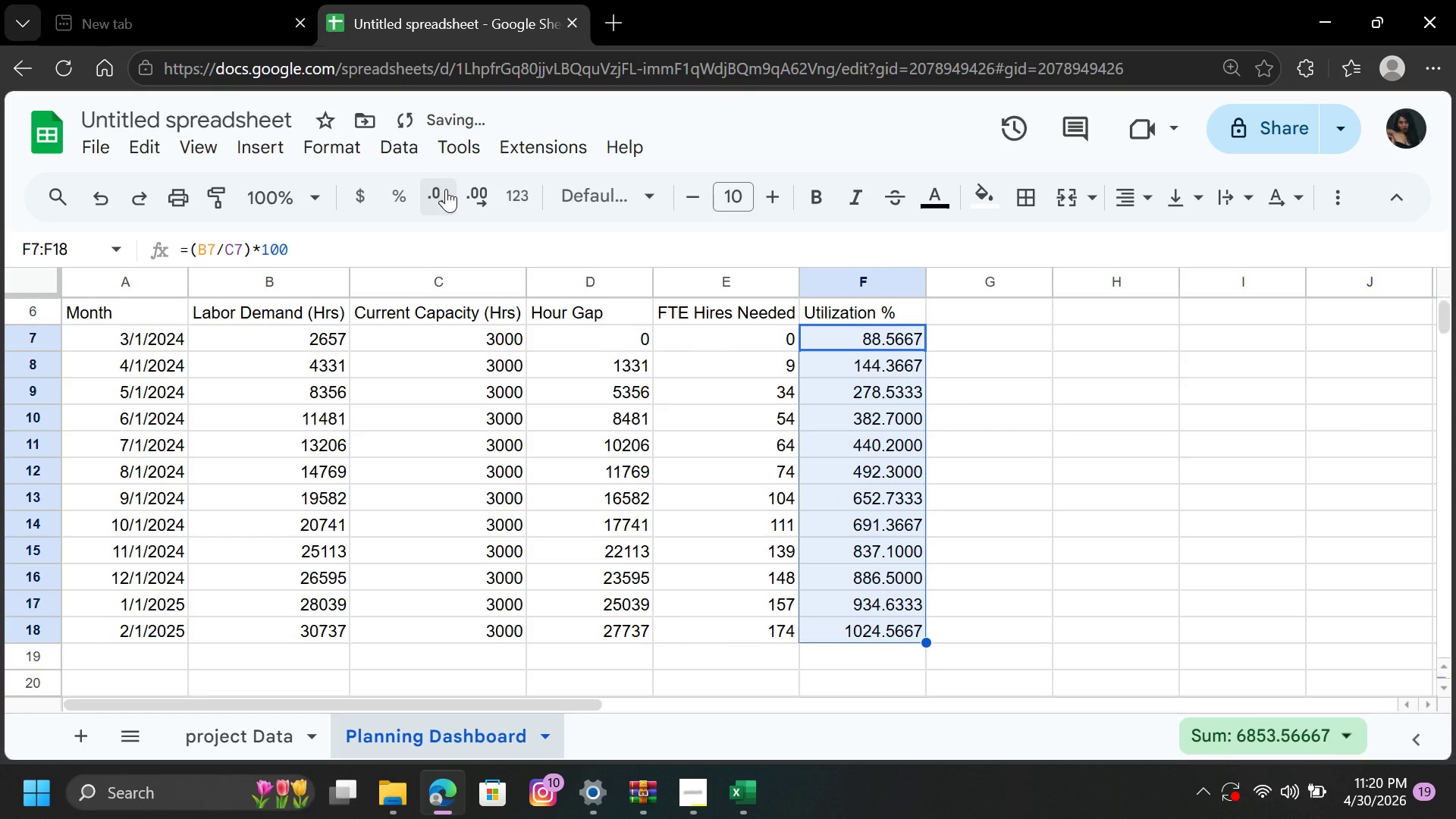 
triple_click([446, 189])
 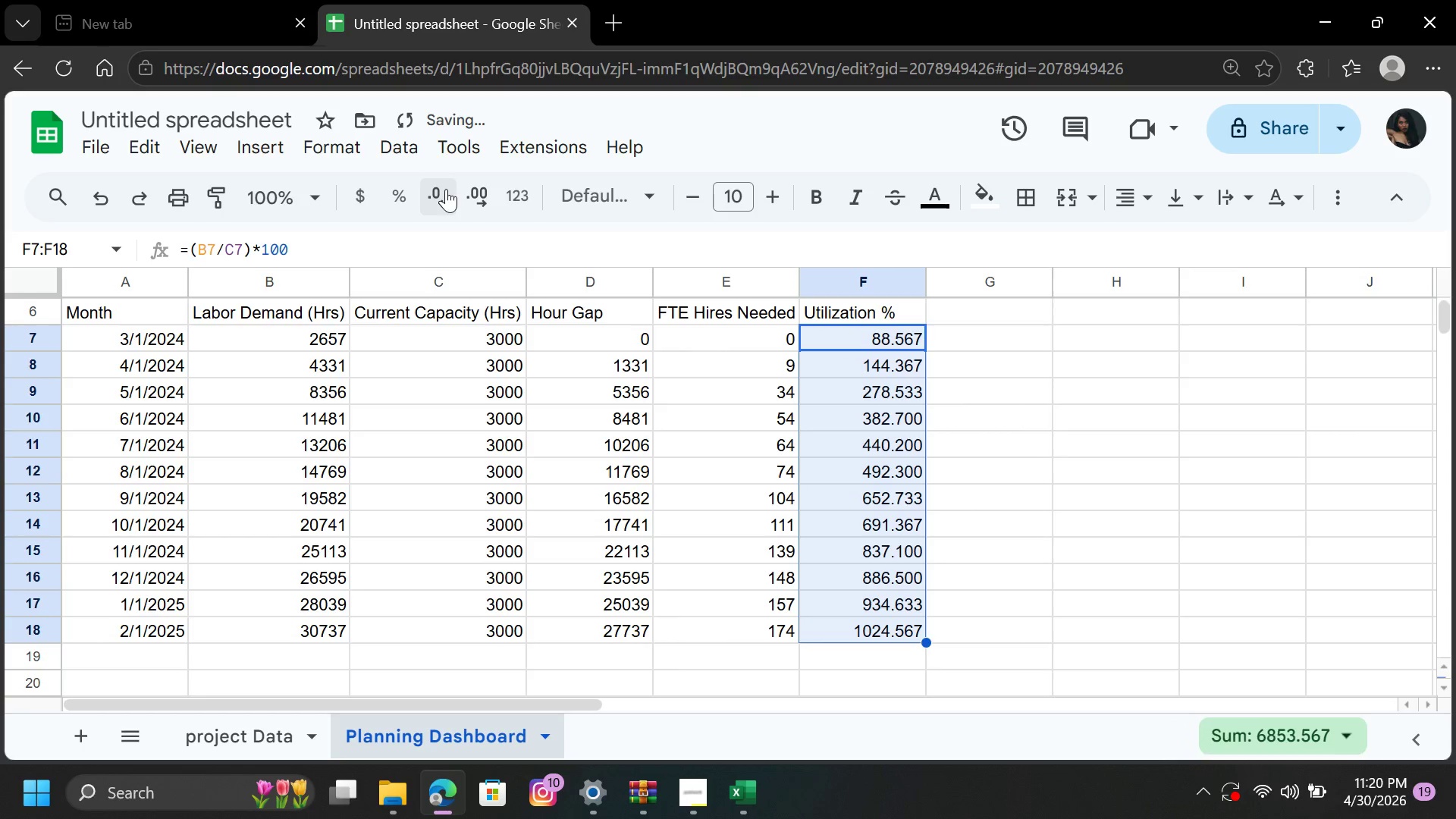 
triple_click([446, 189])
 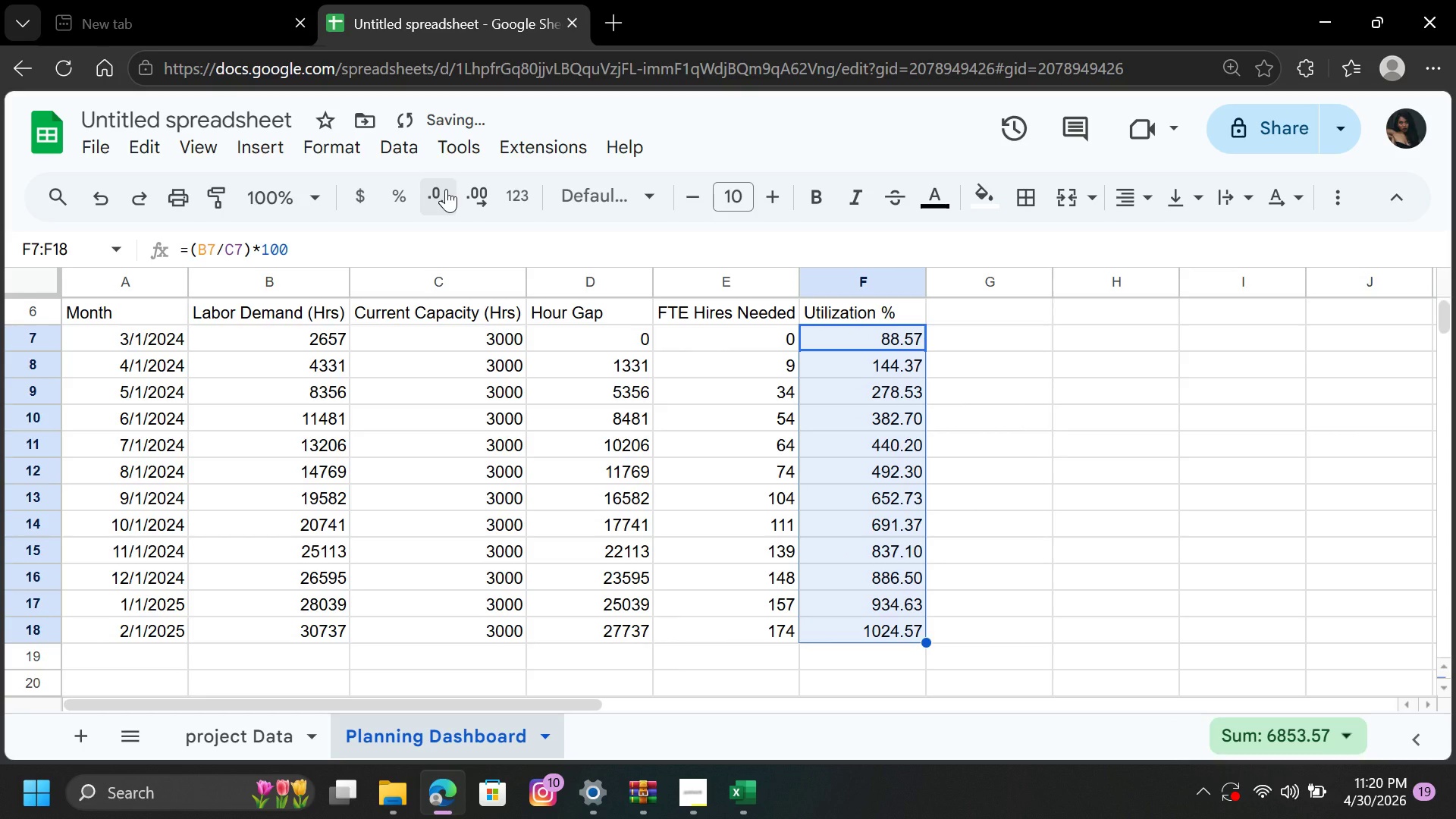 
left_click([446, 189])
 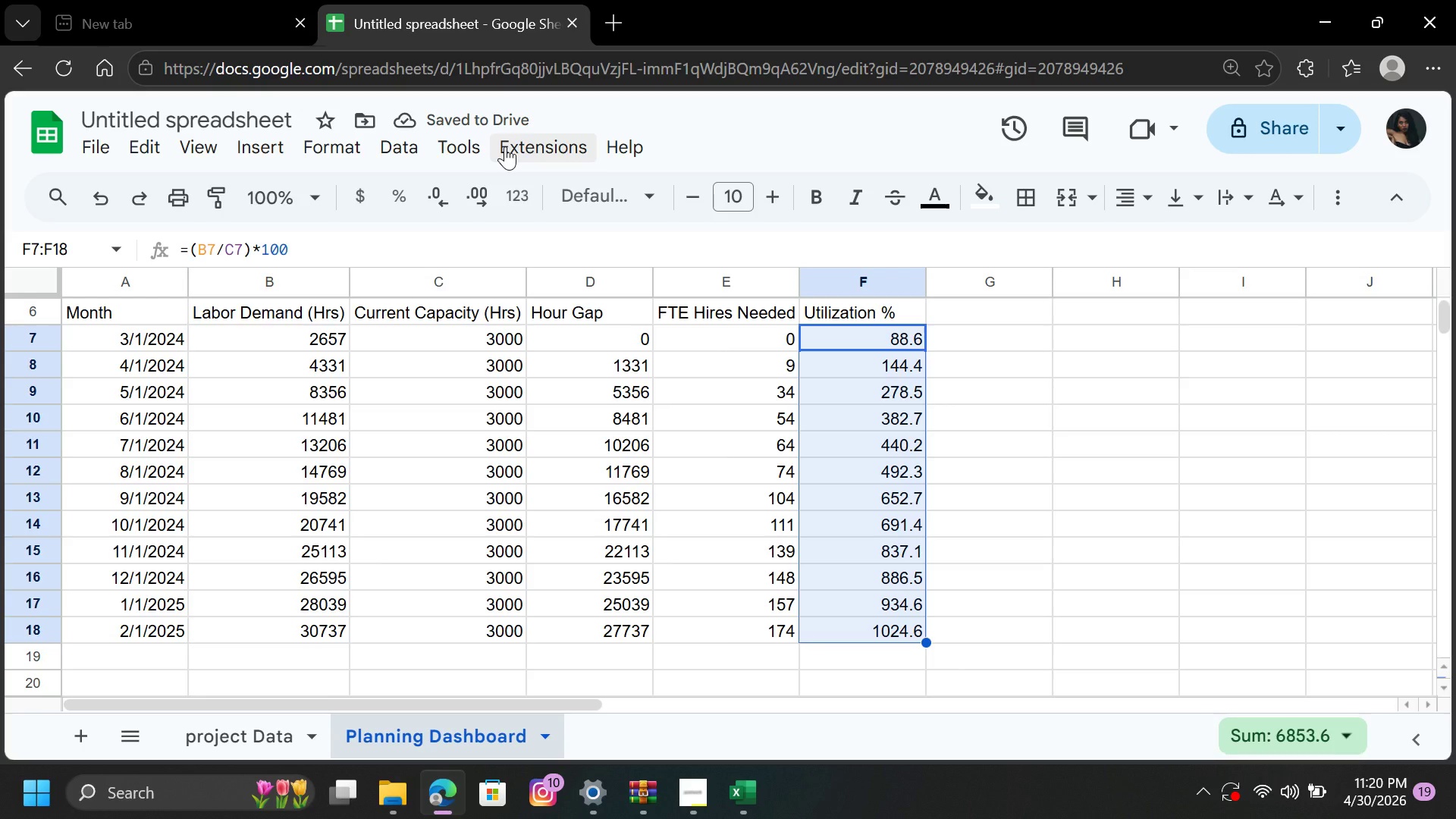 
wait(6.31)
 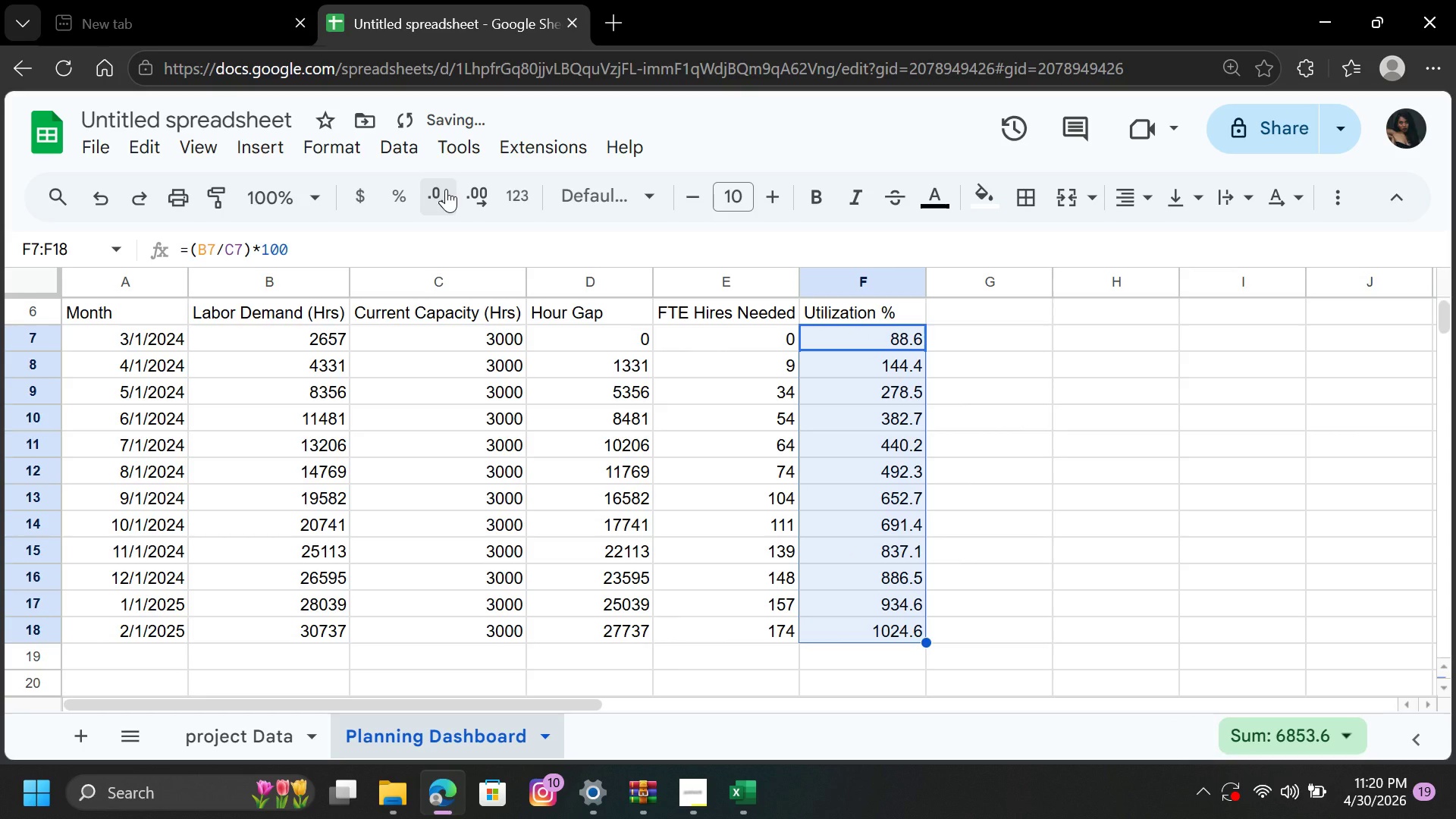 
left_click([485, 192])
 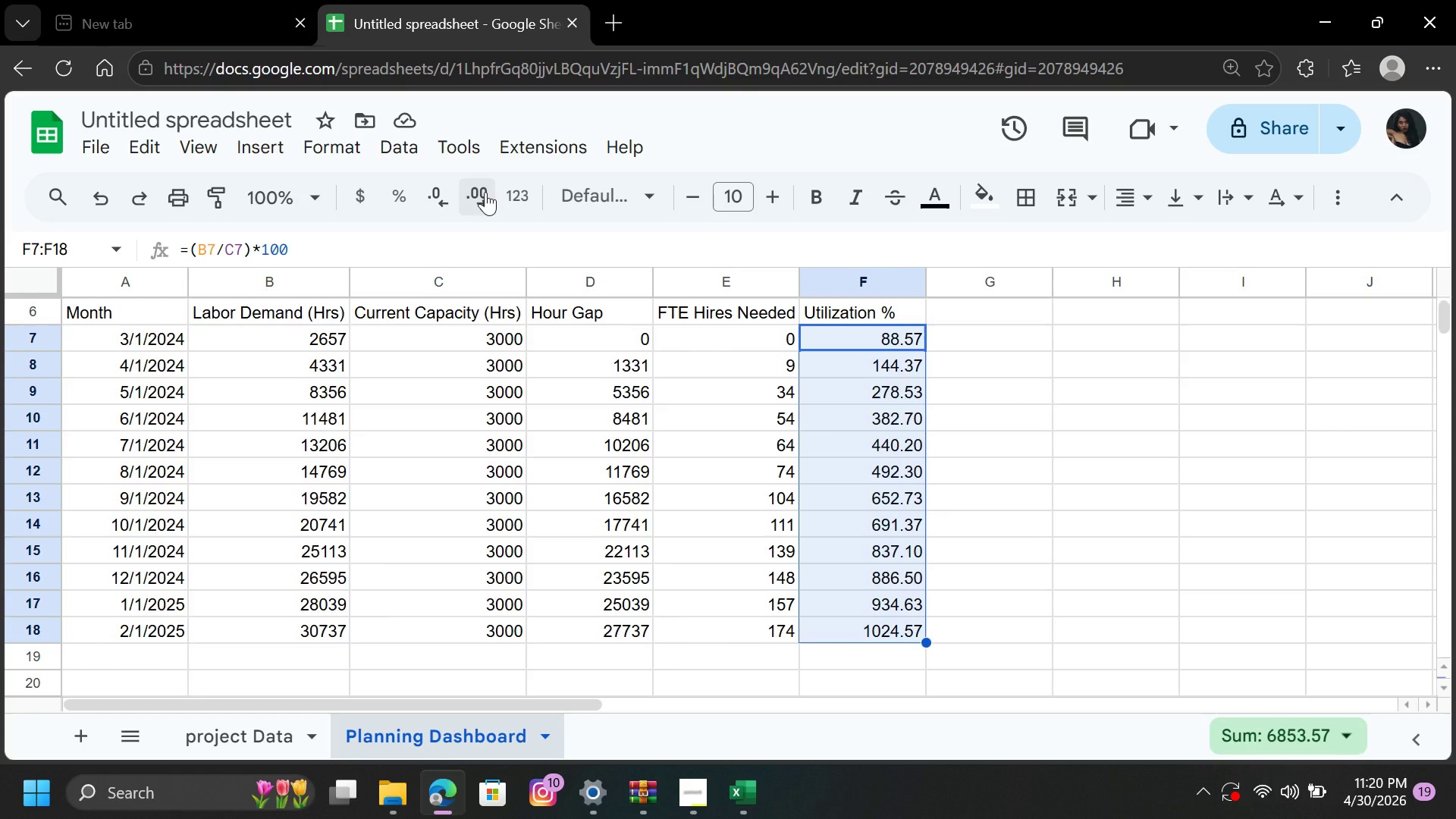 
wait(7.94)
 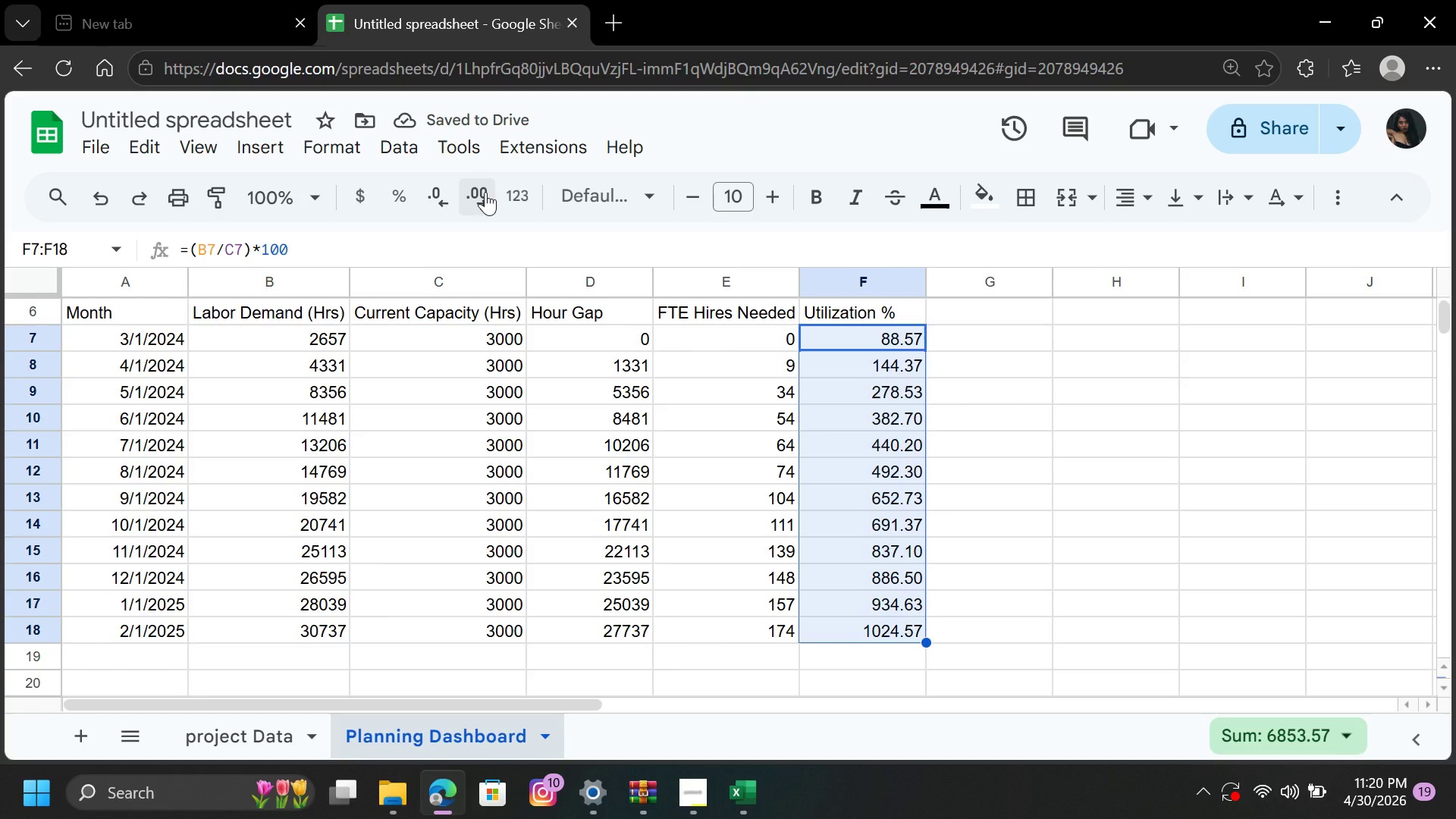 
left_click_drag(start_coordinate=[481, 194], to_coordinate=[479, 187])
 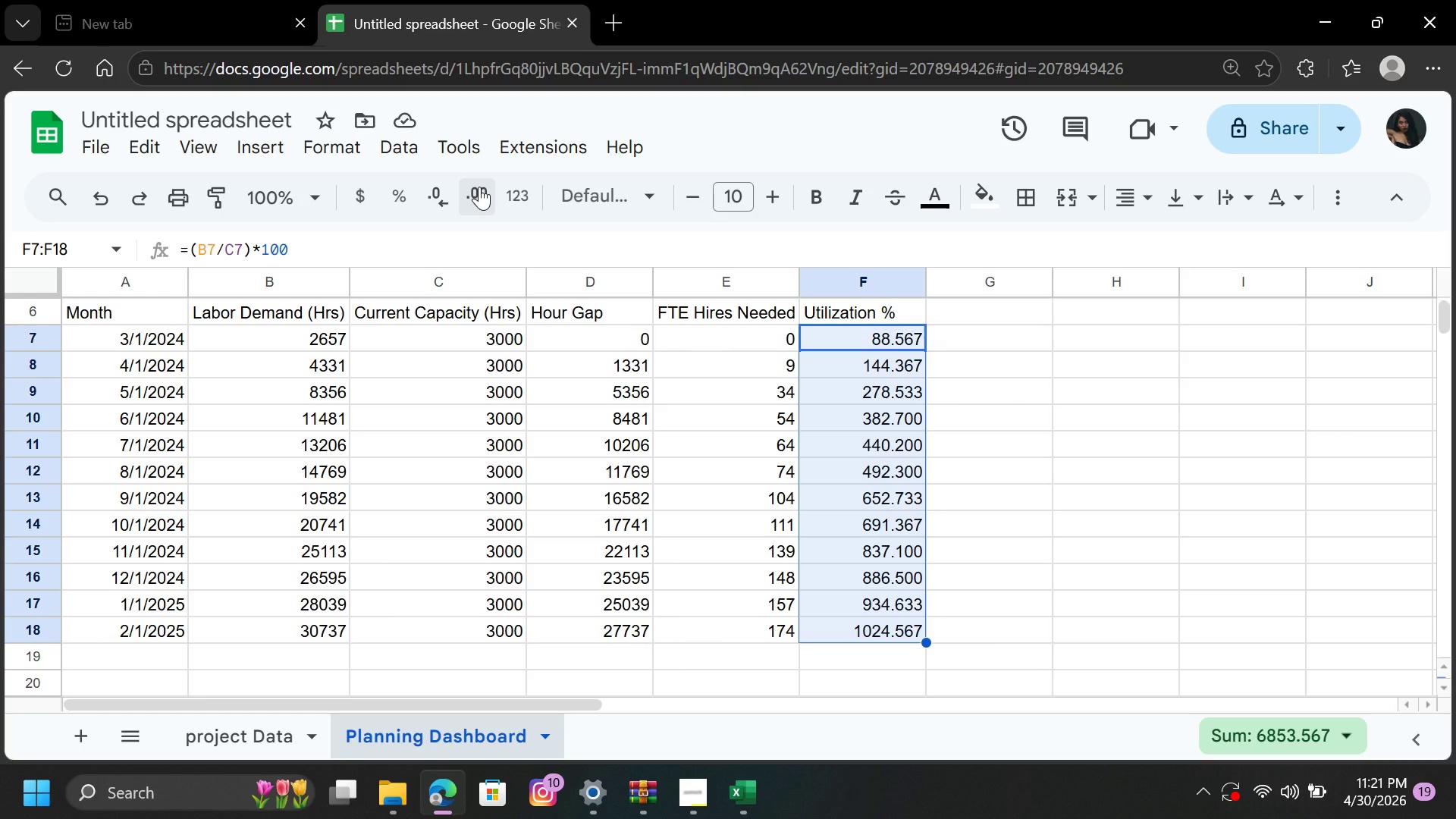 
wait(11.55)
 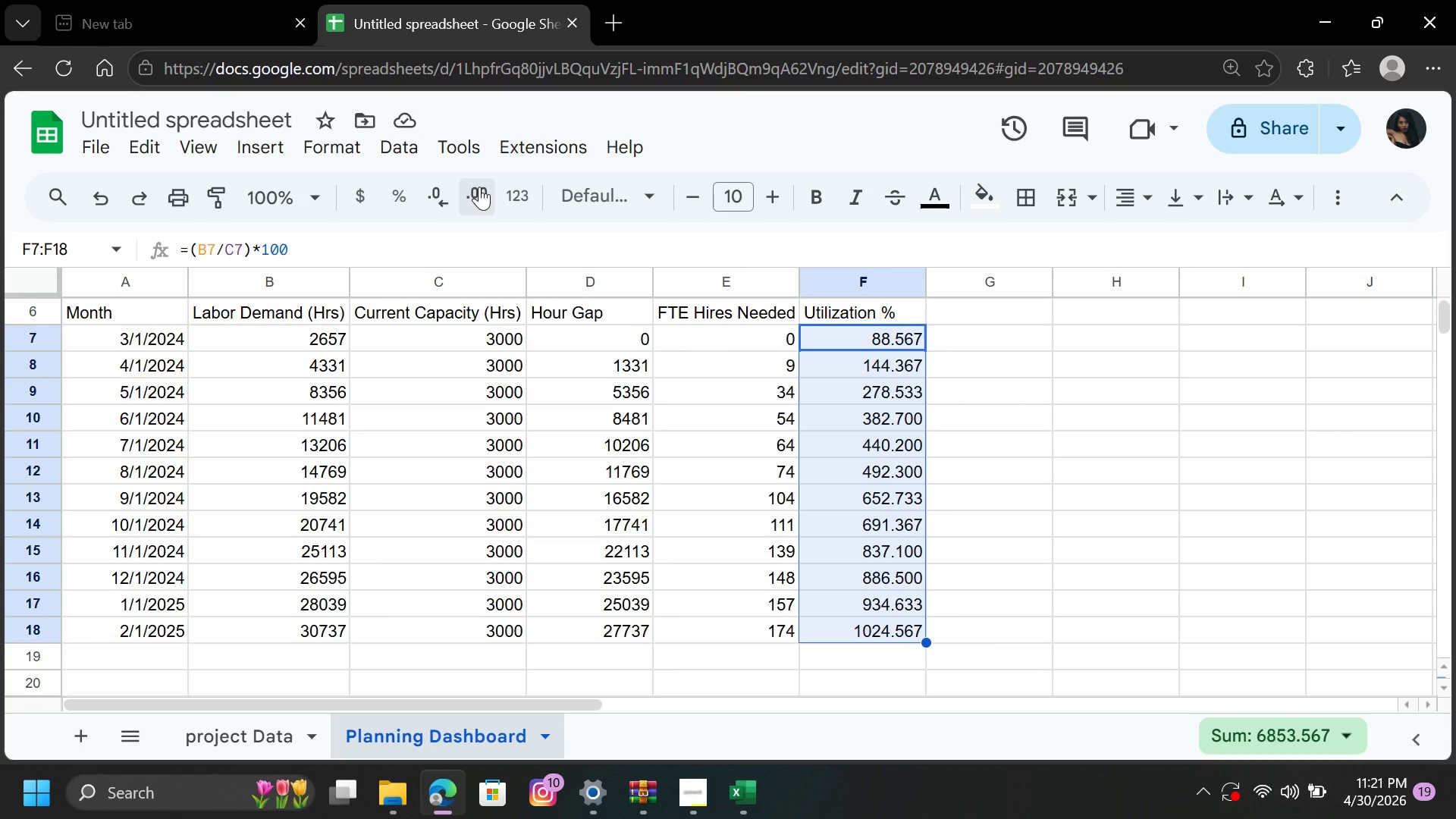 
left_click([435, 199])
 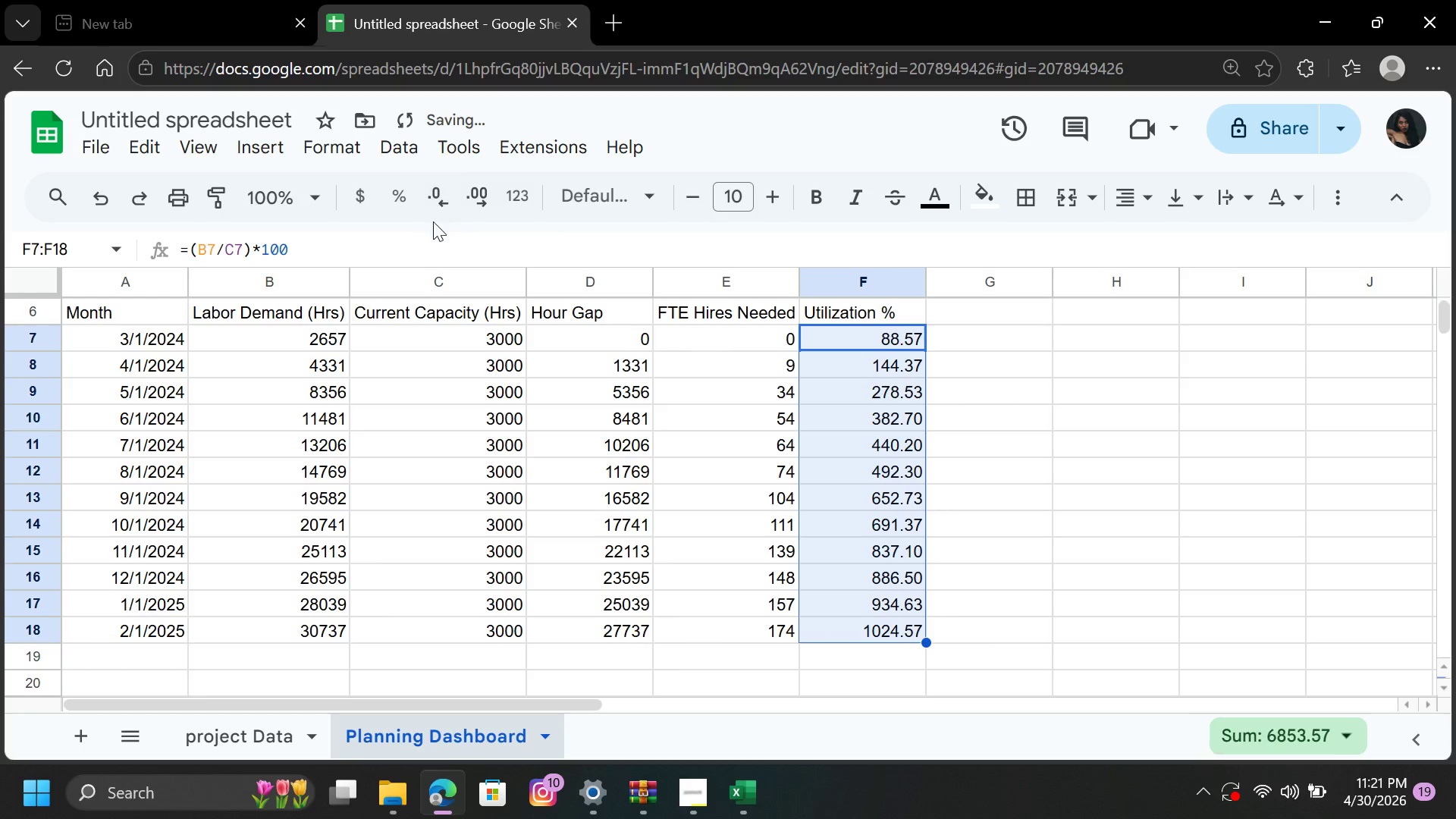 
mouse_move([650, 193])
 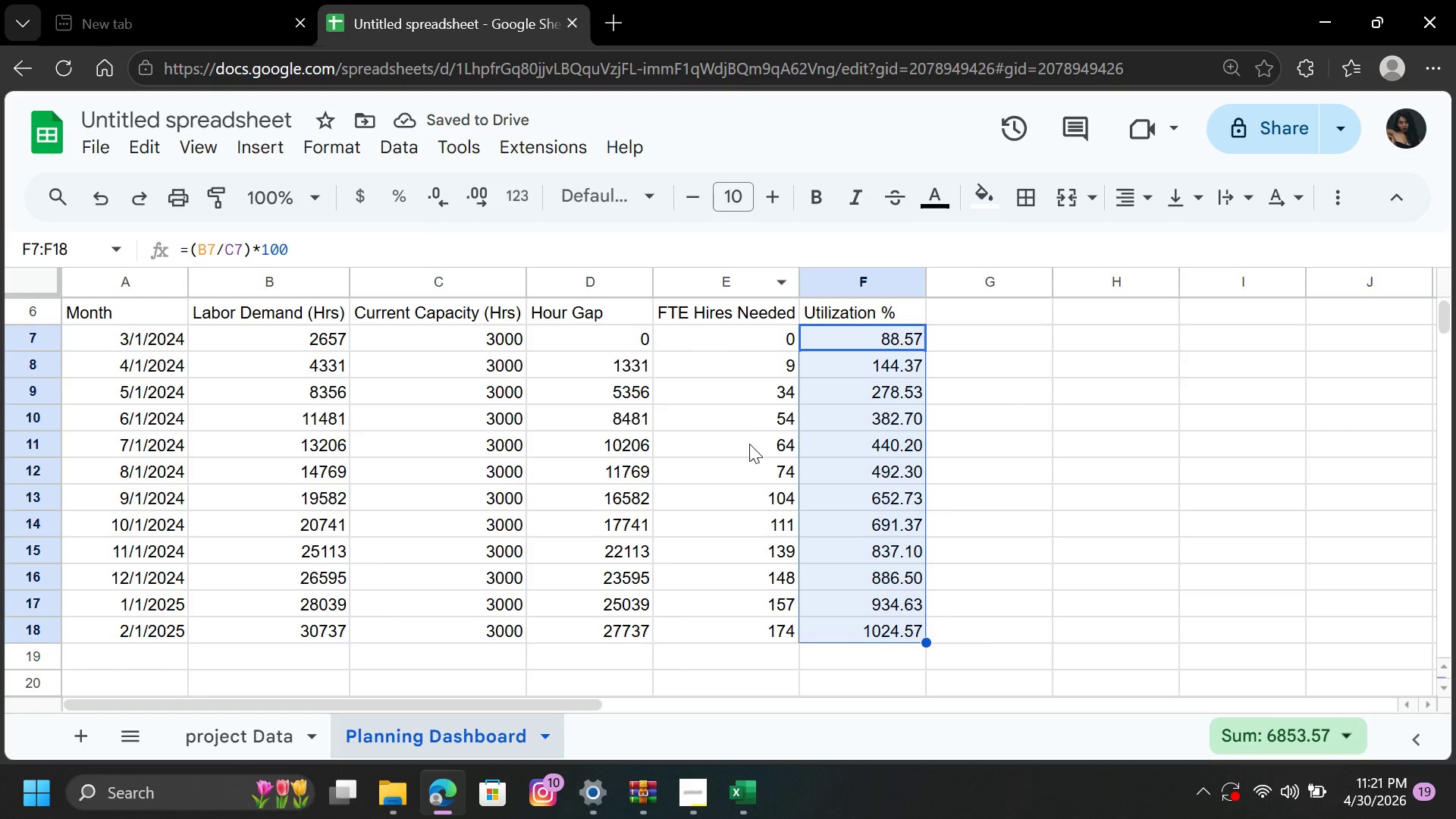 
scroll: coordinate [746, 443], scroll_direction: up, amount: 3.0
 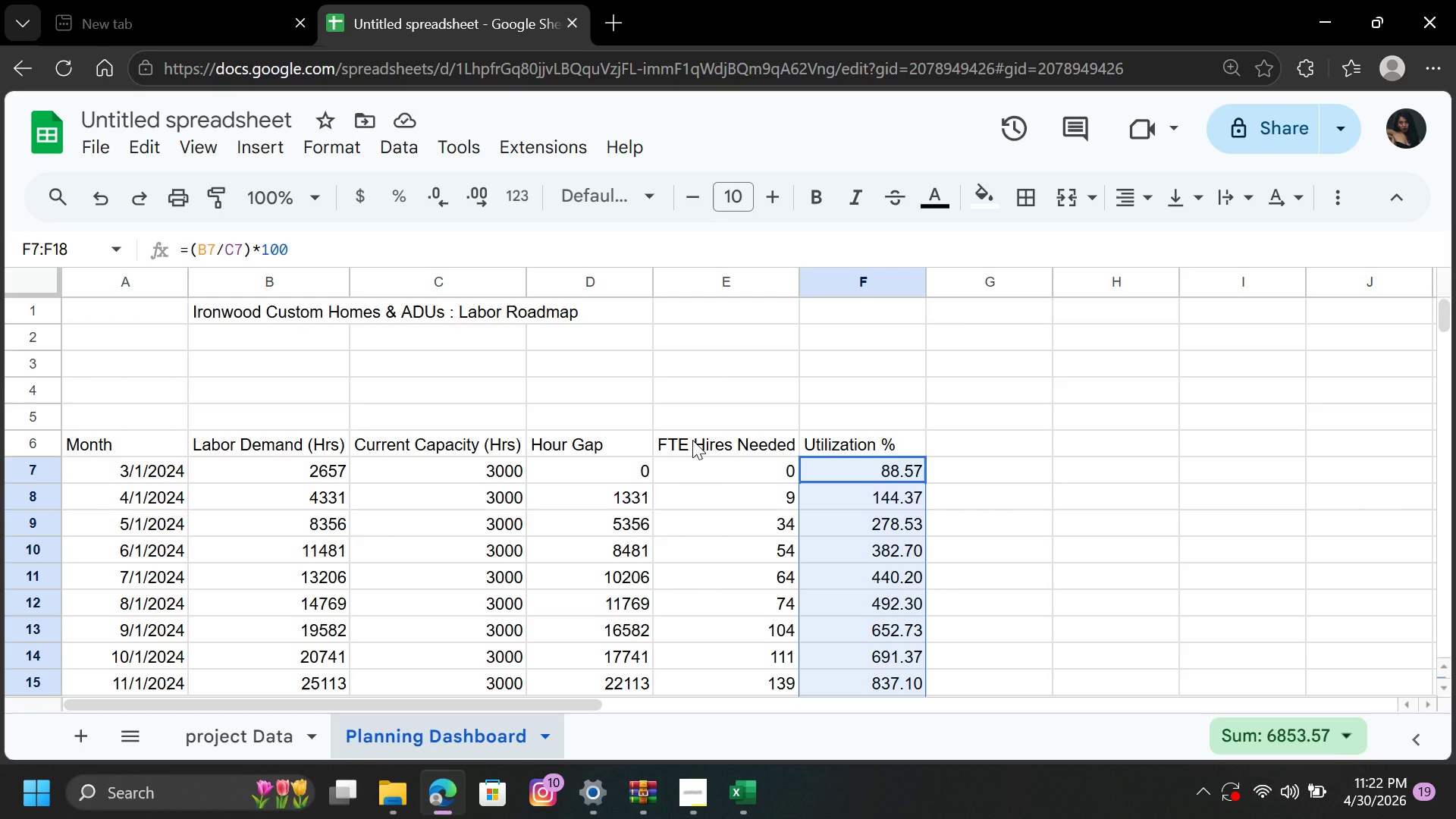 
wait(55.92)
 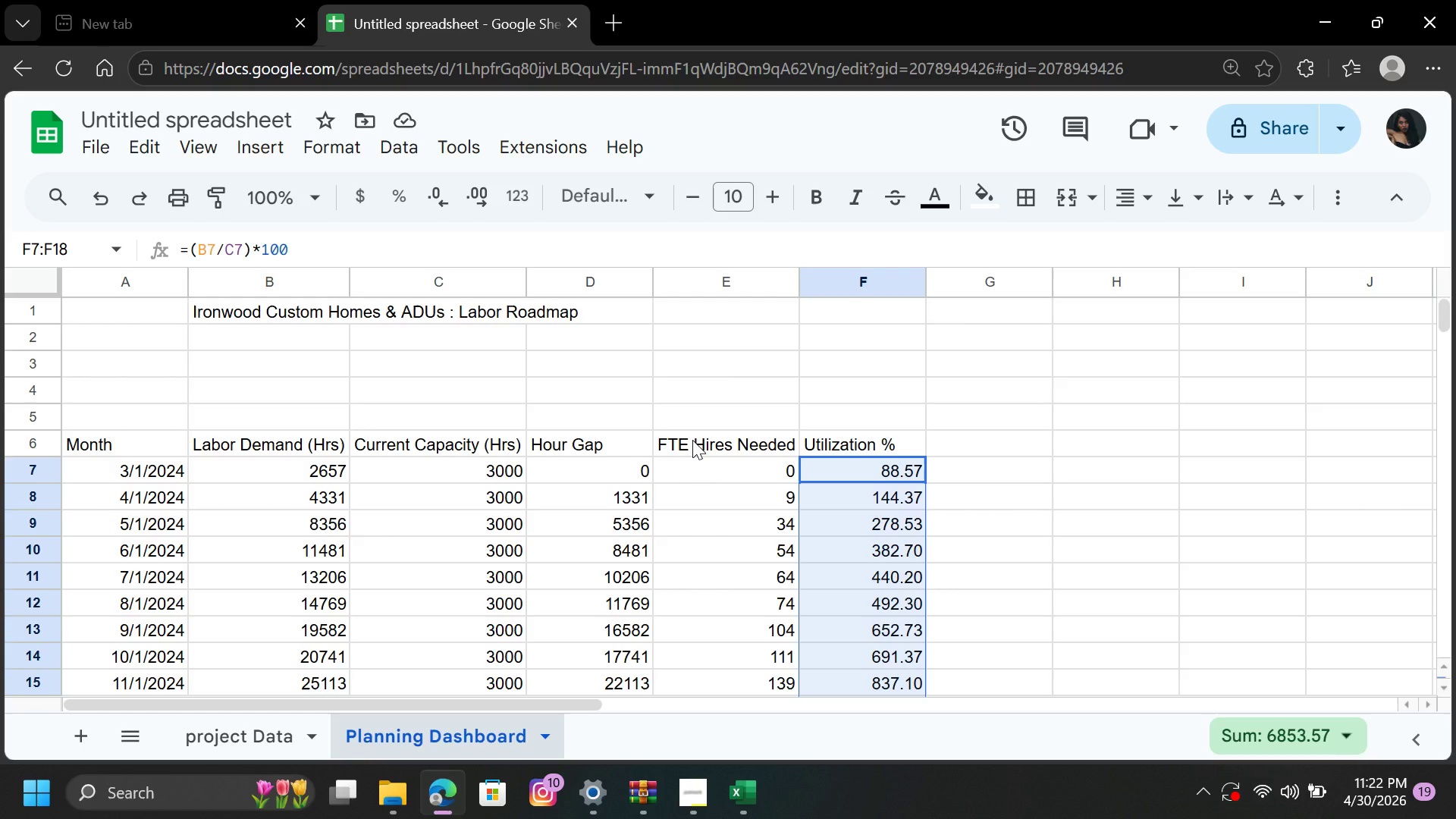 
left_click([226, 359])
 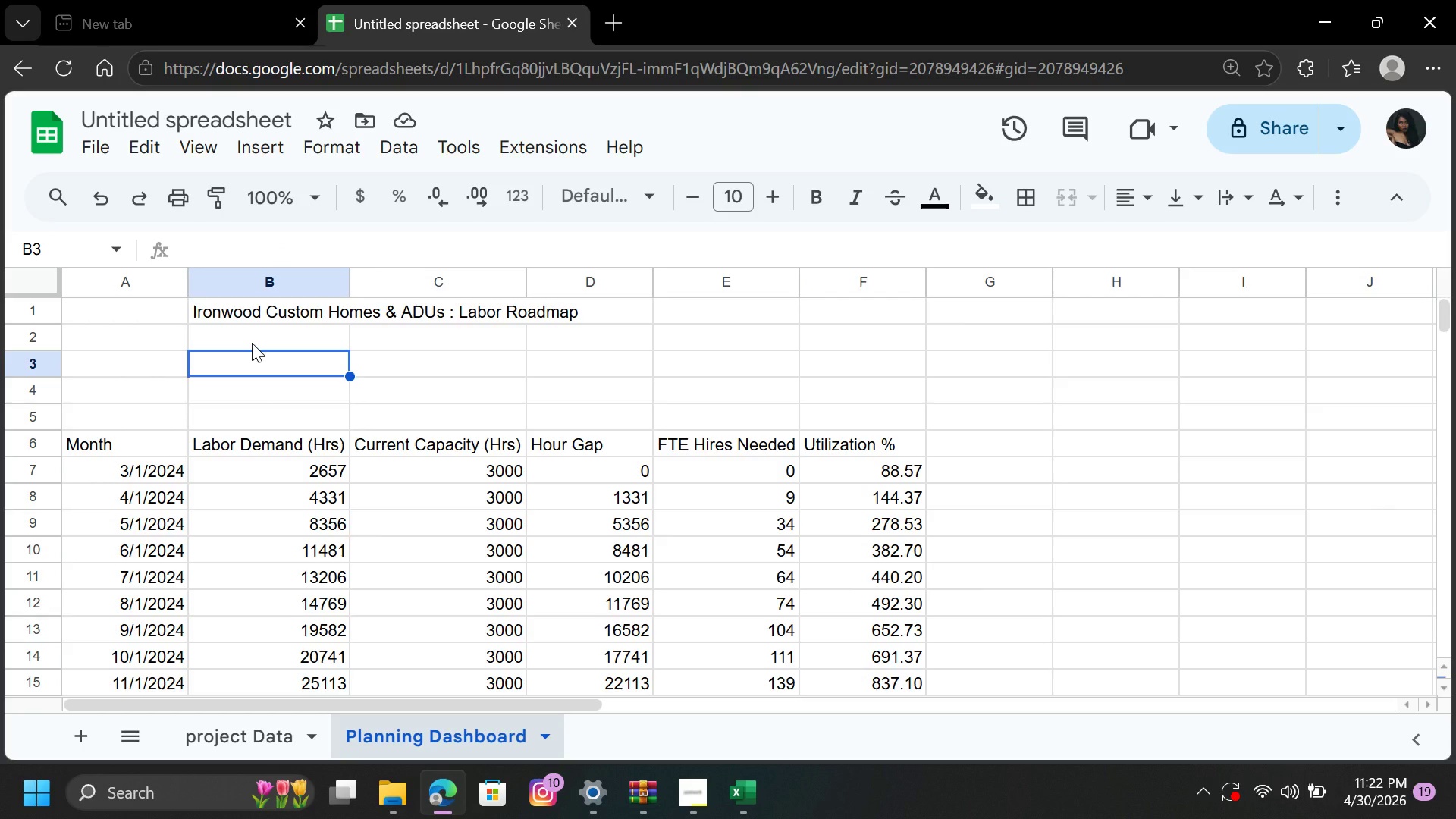 
type(O)
key(Backspace)
type(Peak Hiring Month)
 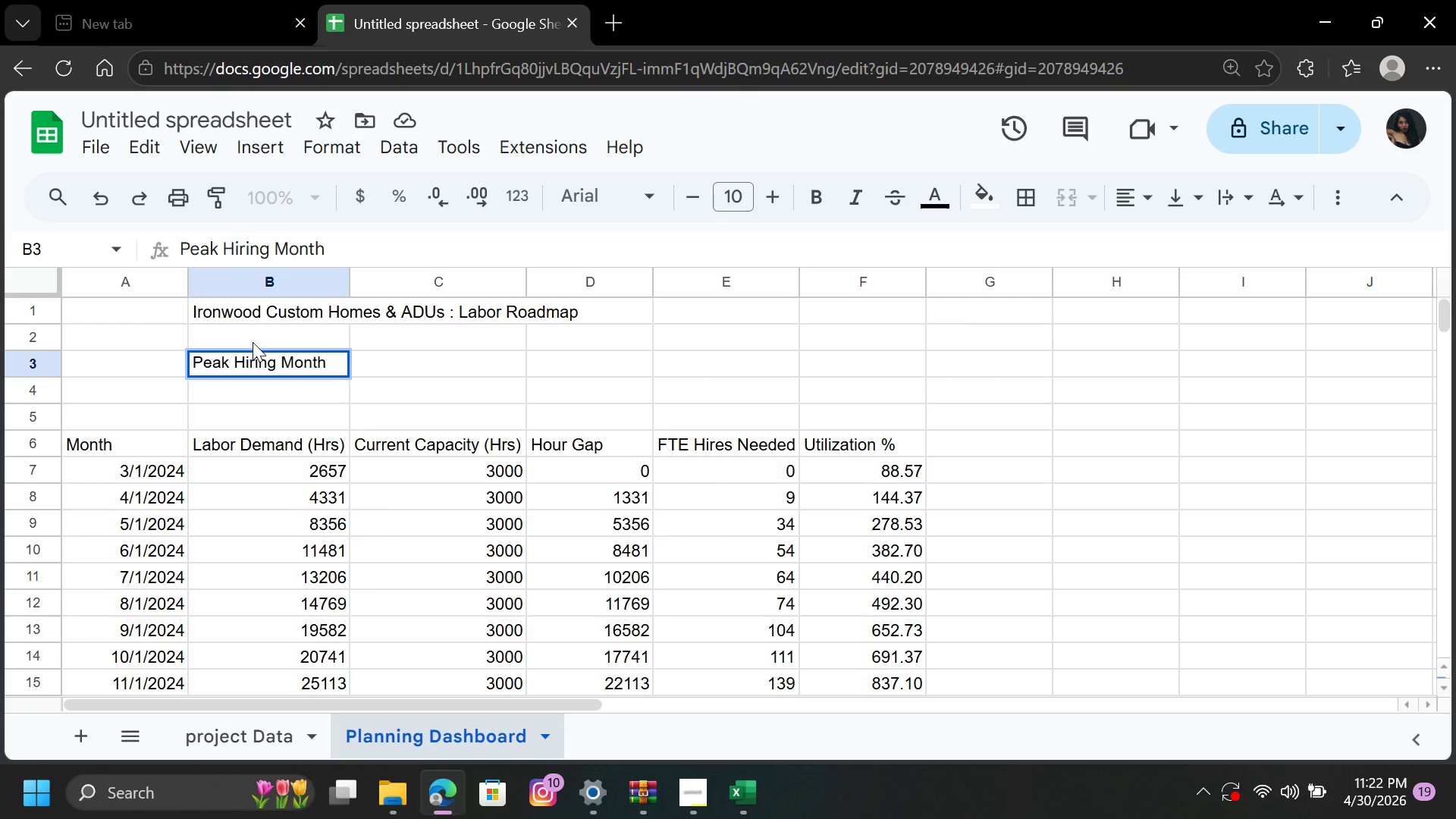 
key(Shift+Semicolon)
 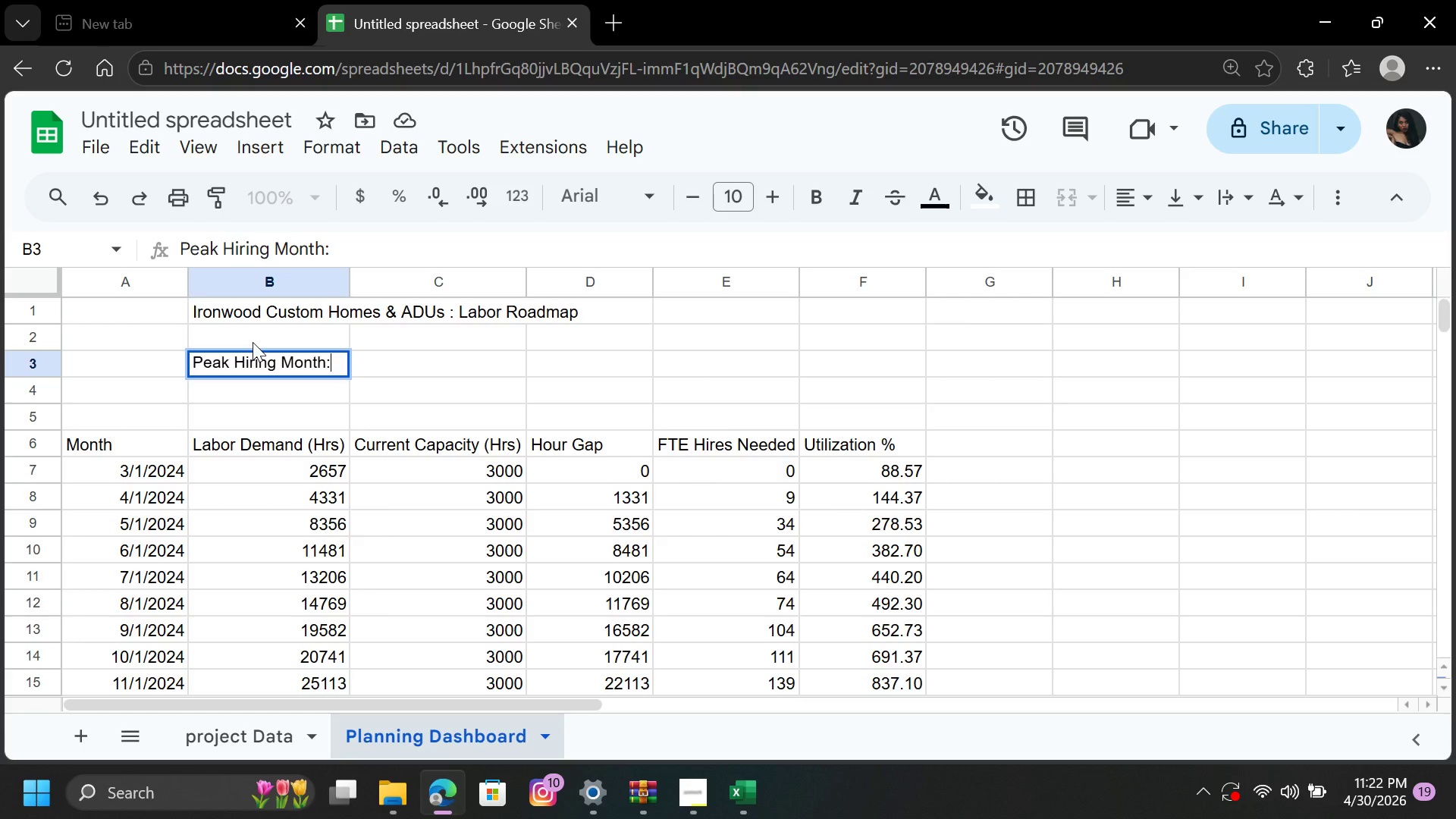 
left_click([378, 365])
 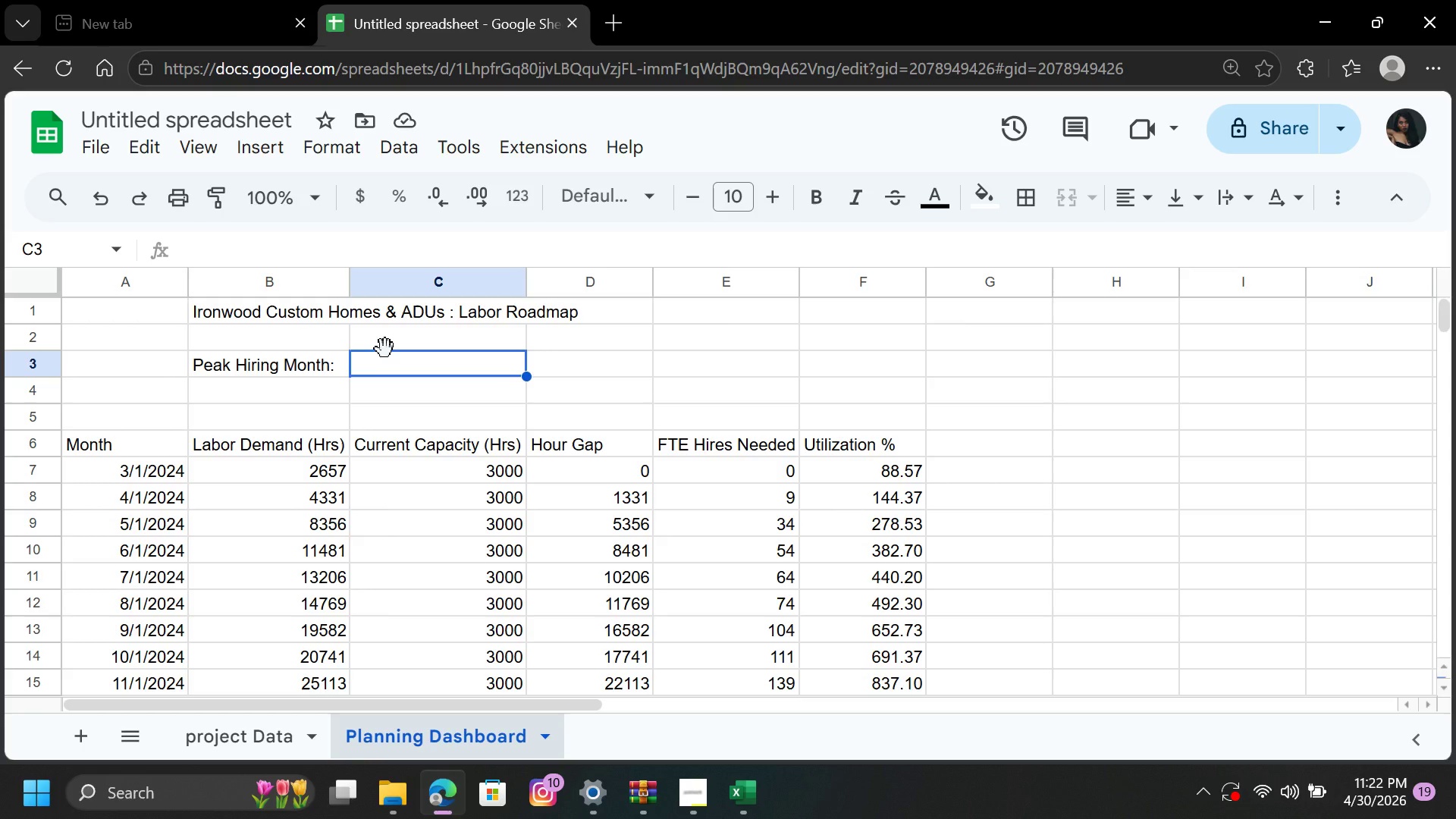 
wait(7.47)
 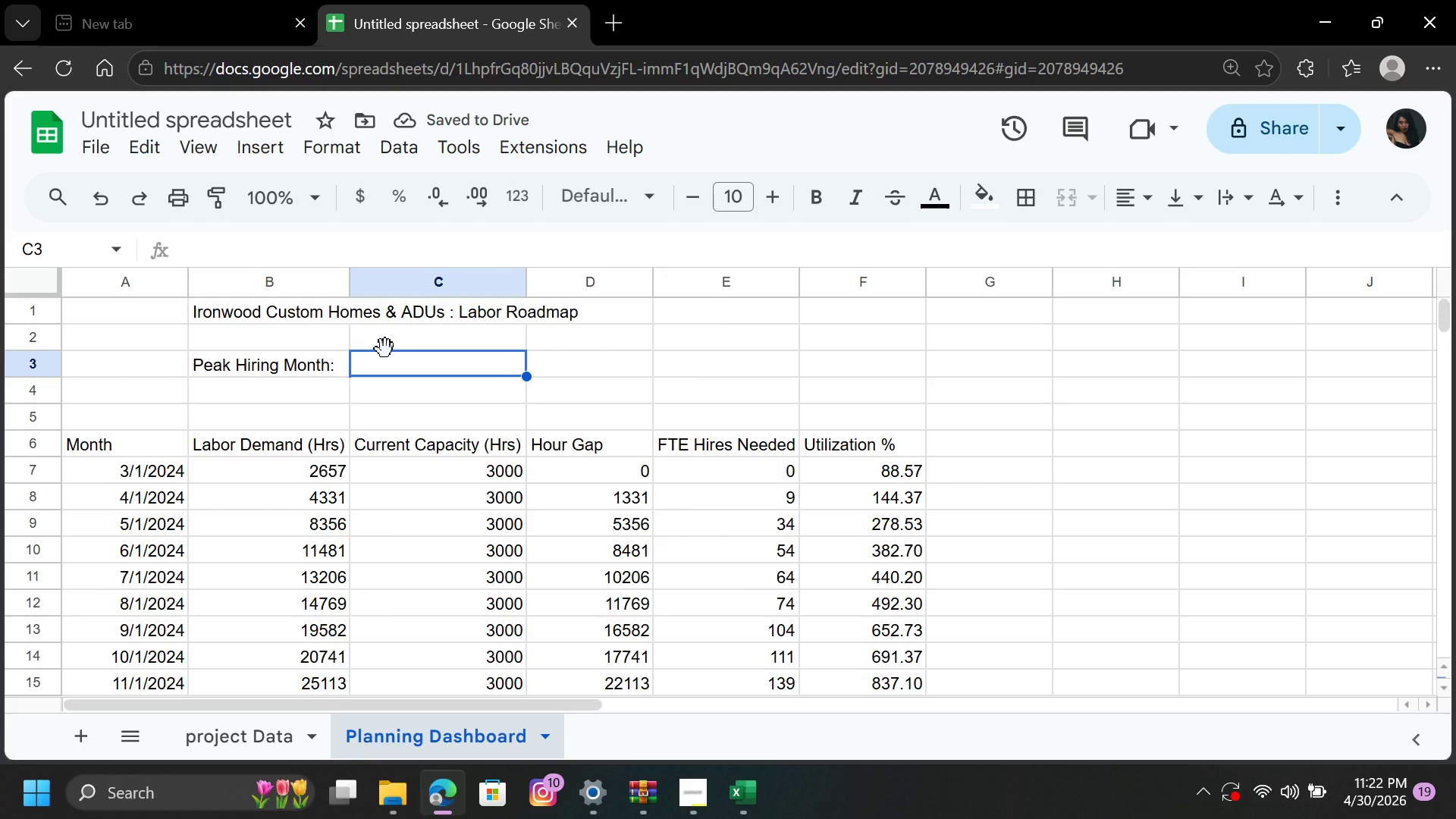 
key(Equal)
 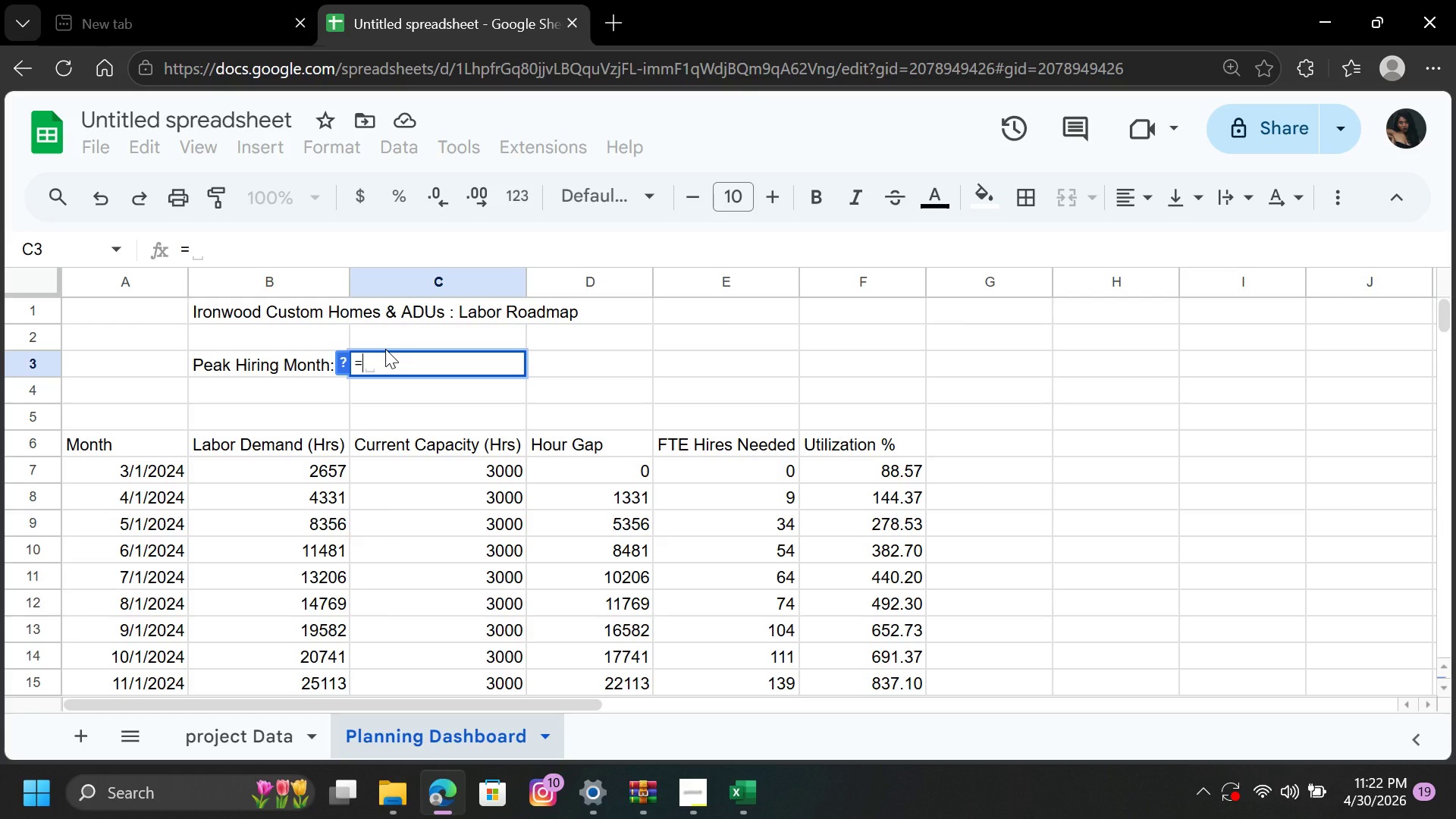 
type(ind)
 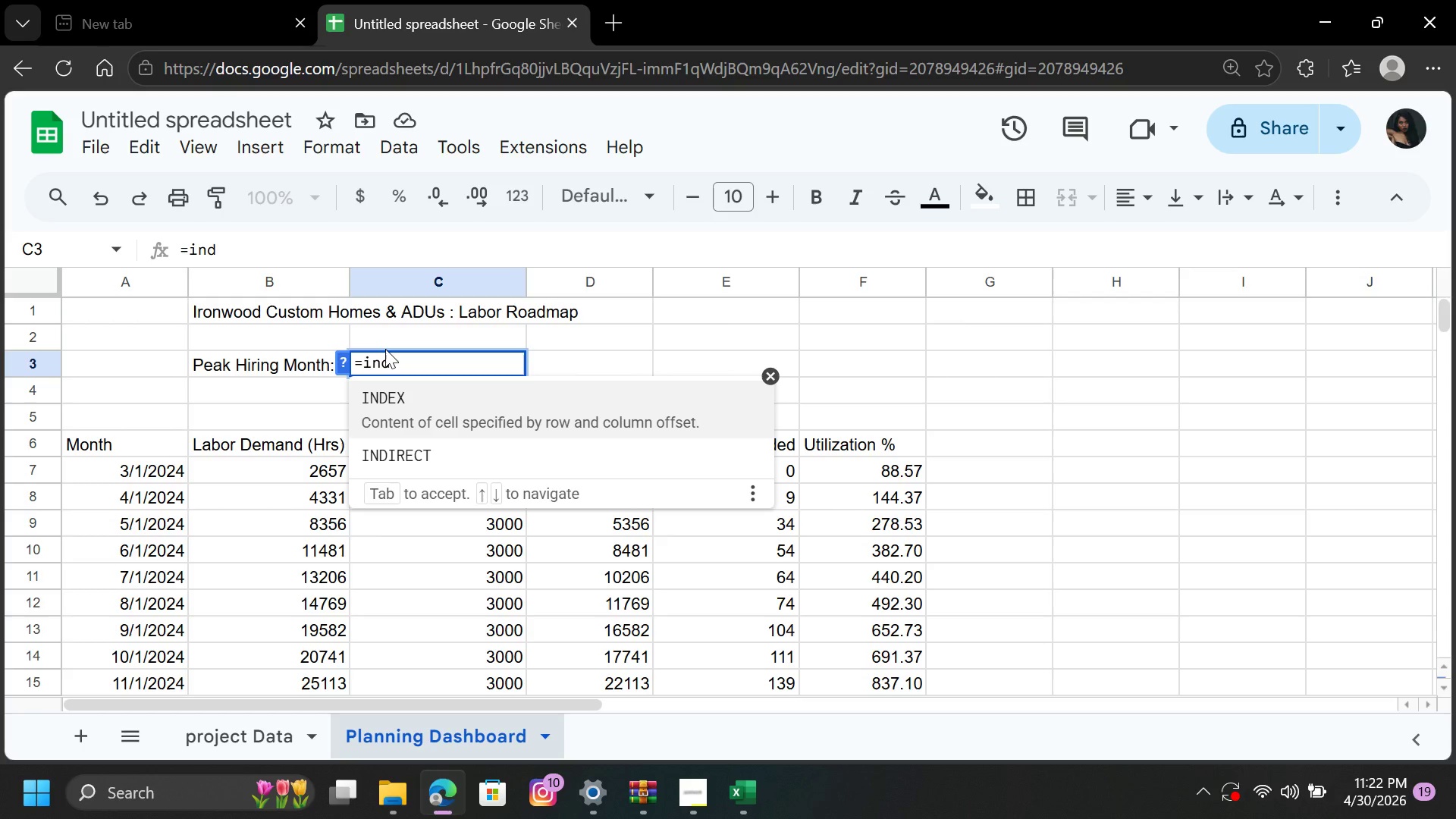 
key(Enter)
 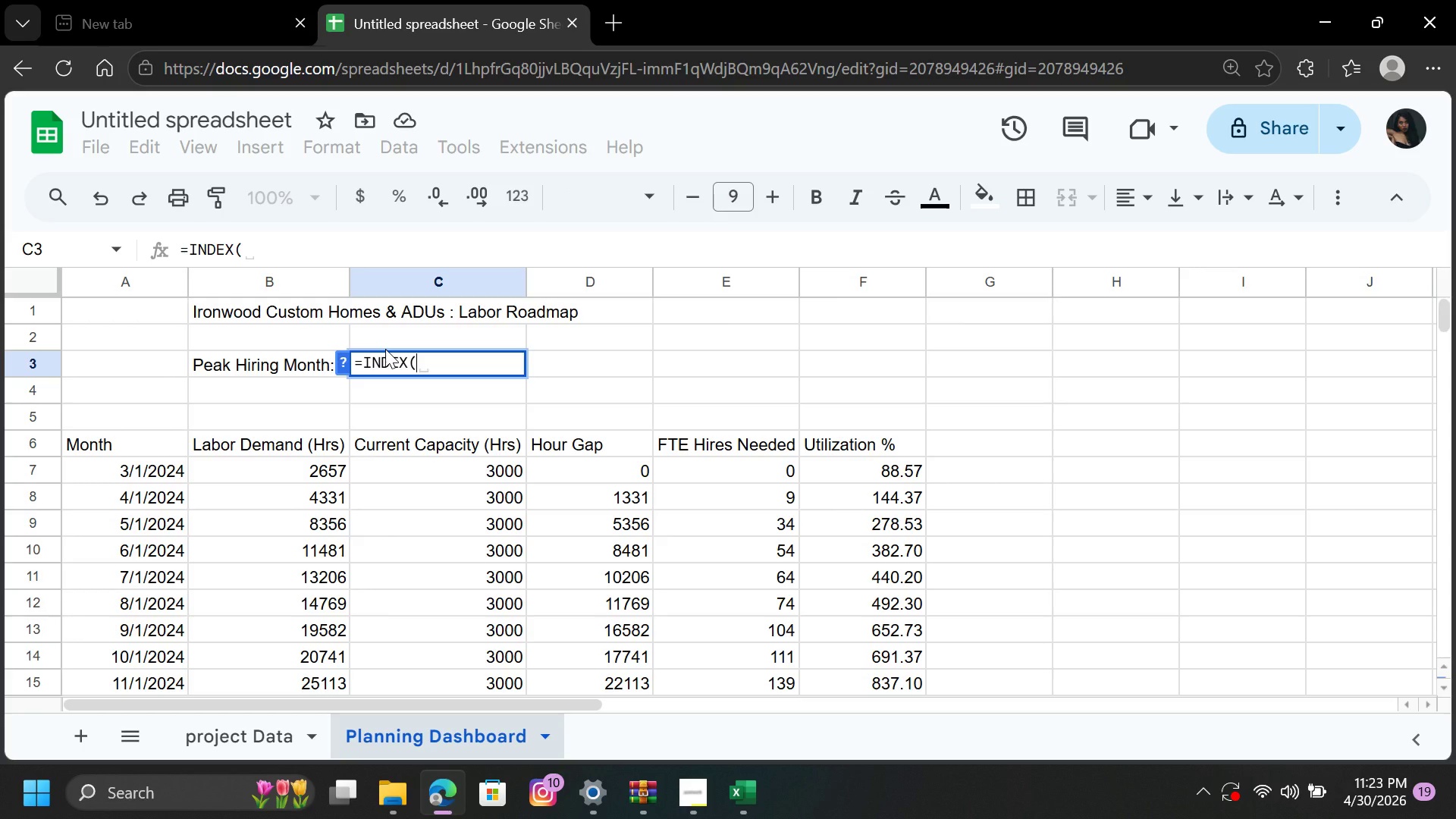 
wait(7.38)
 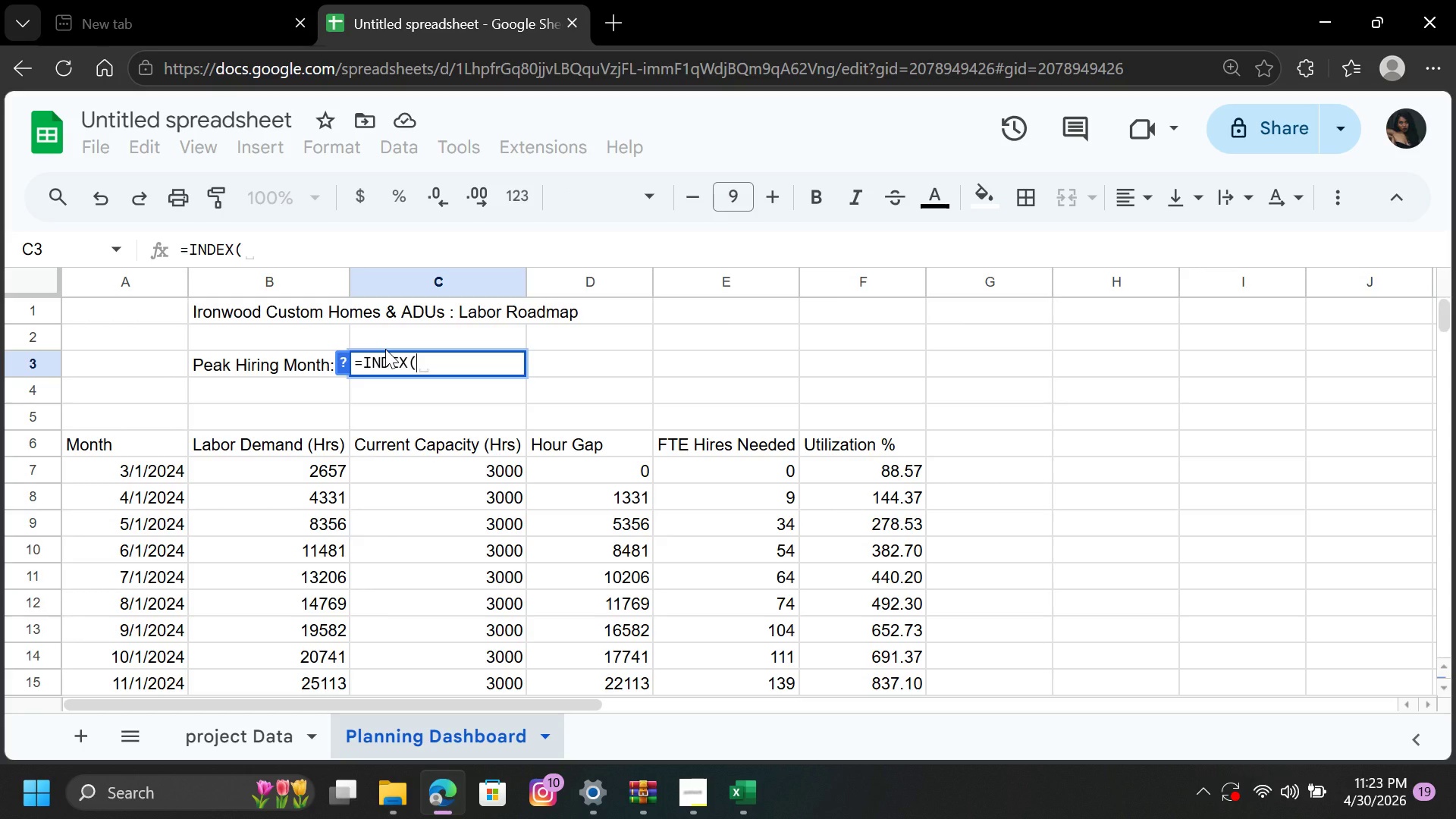 
left_click_drag(start_coordinate=[141, 472], to_coordinate=[155, 557])
 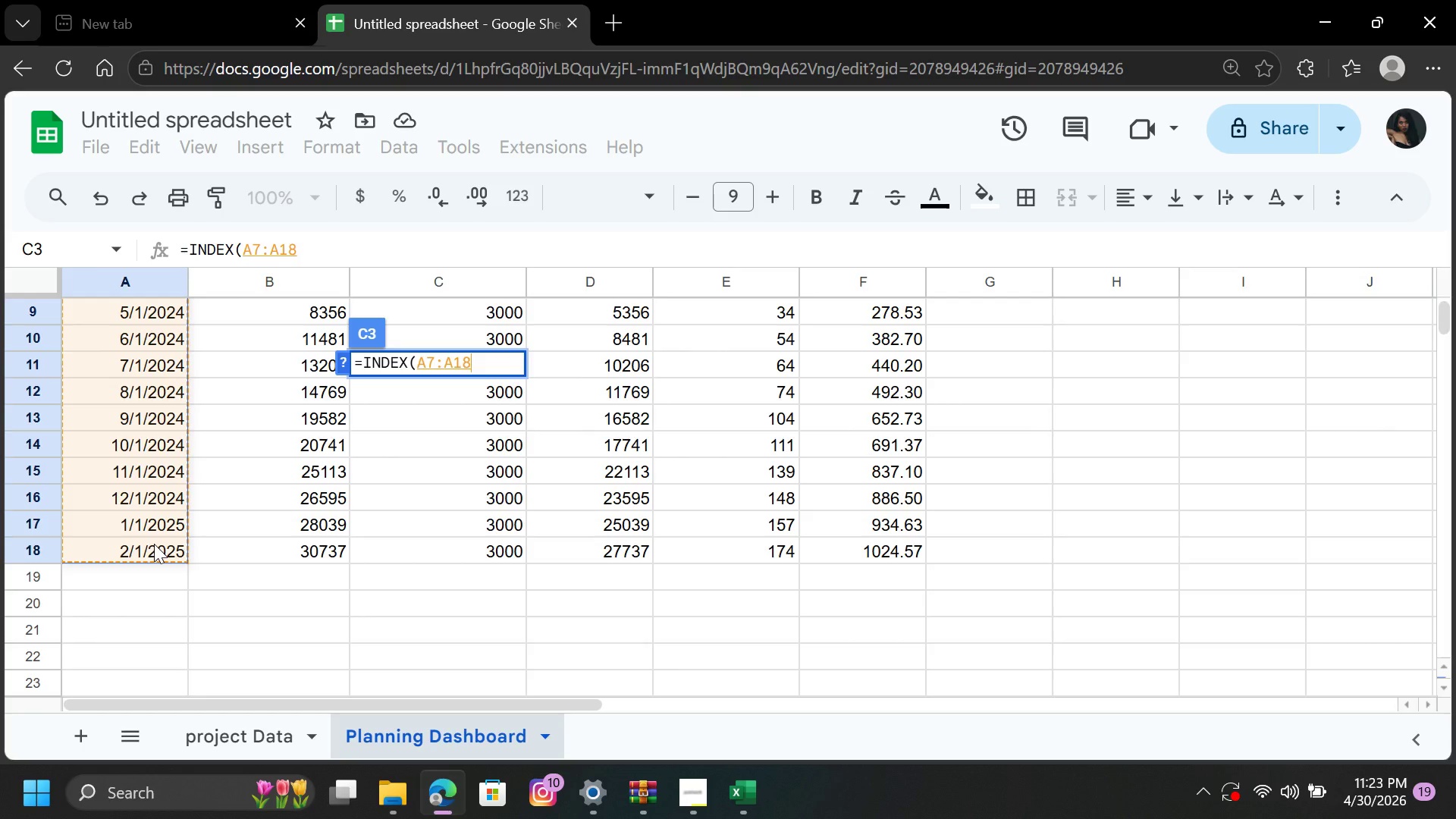 
type(,m)
key(Backspace)
type(MAC)
key(Backspace)
 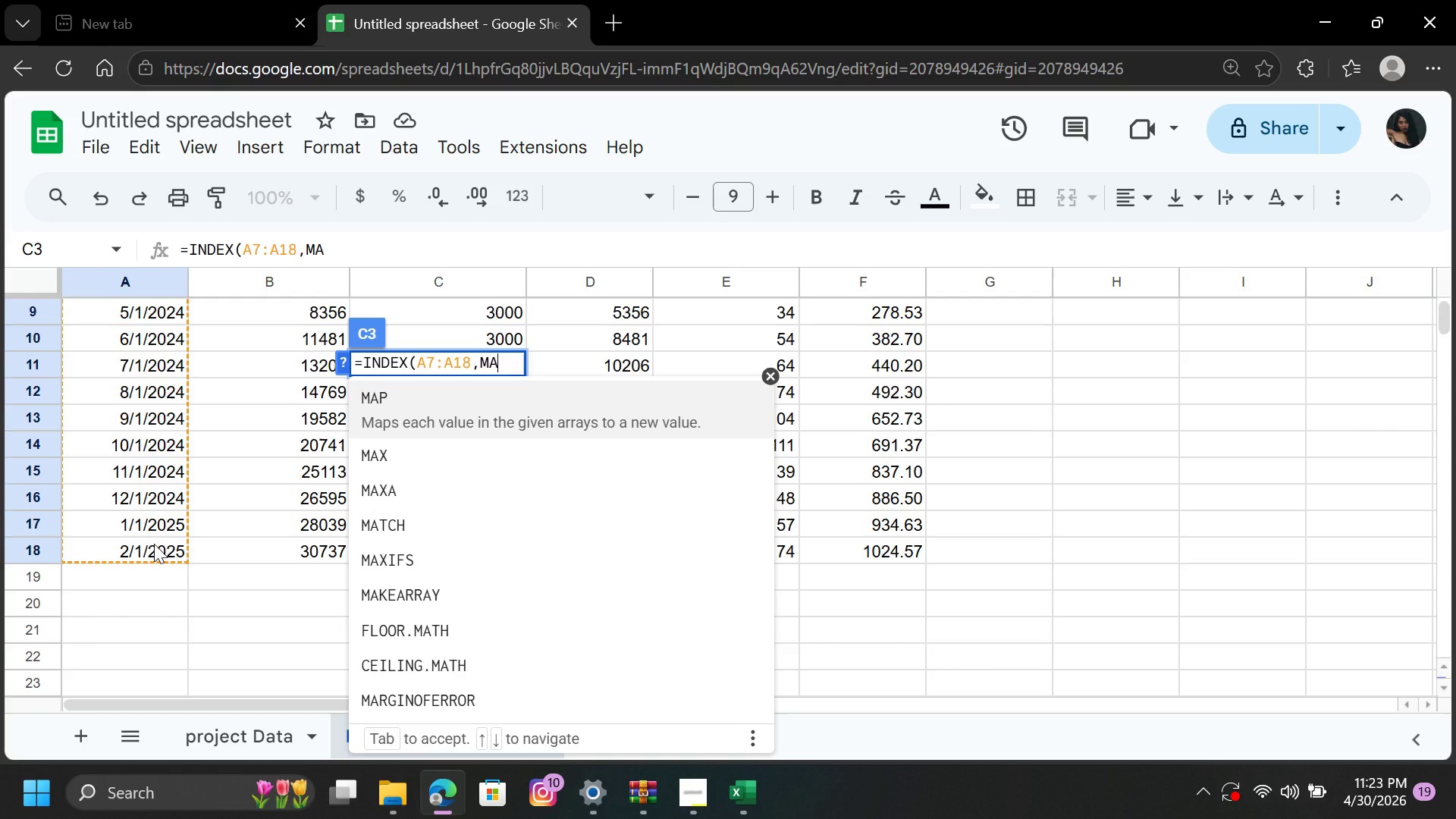 
key(ArrowDown)
 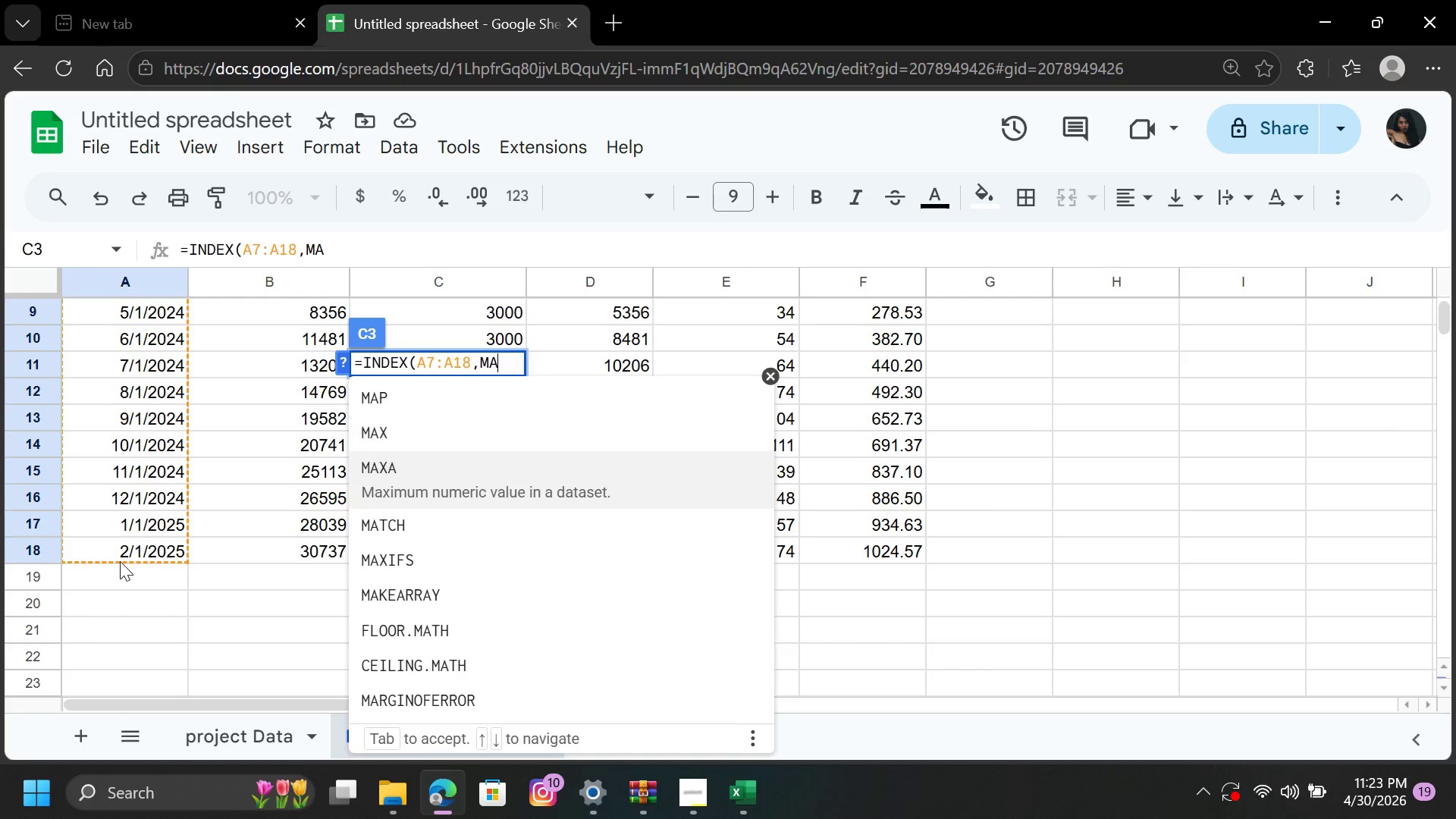 
key(ArrowDown)
 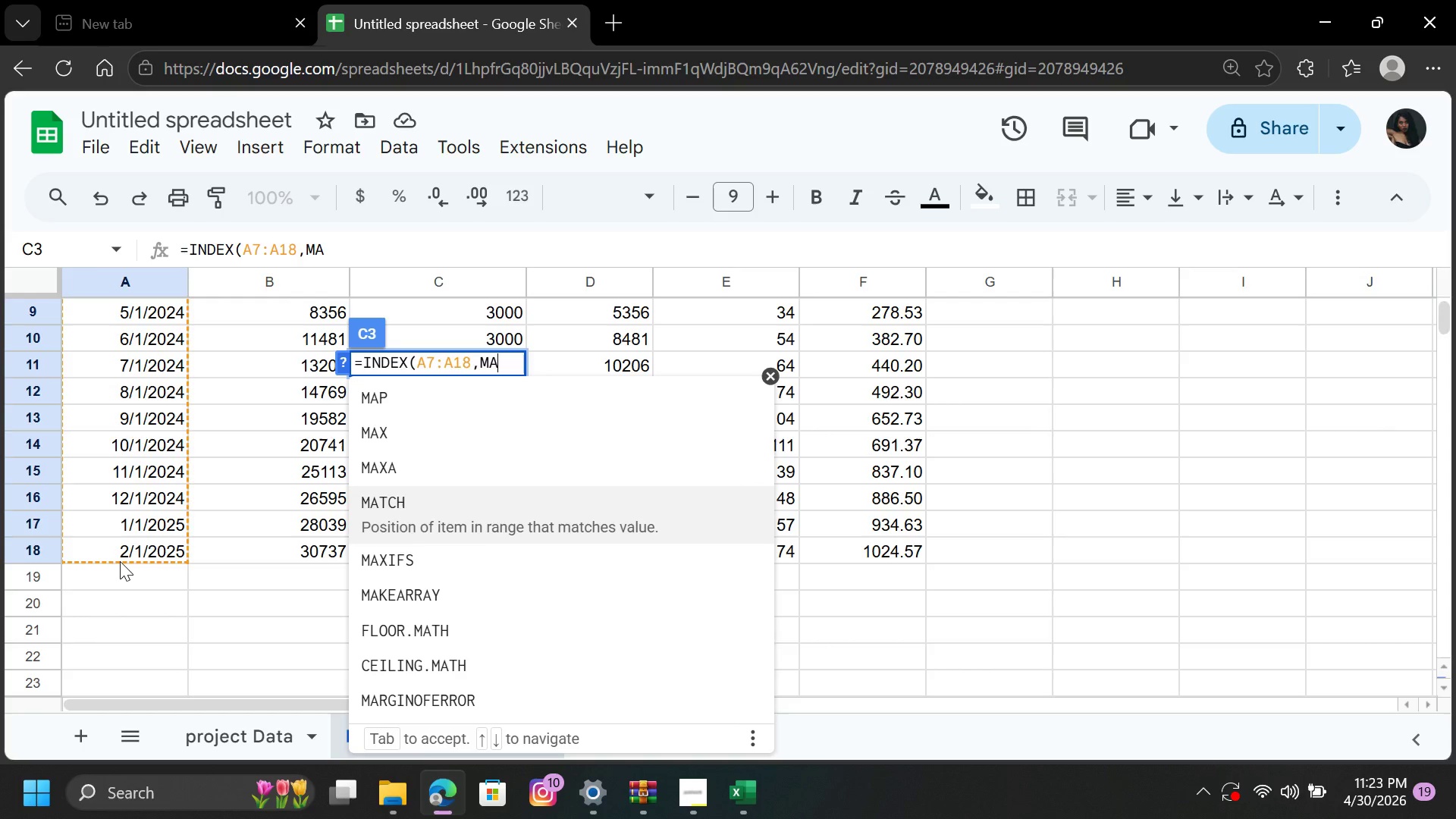 
key(ArrowDown)
 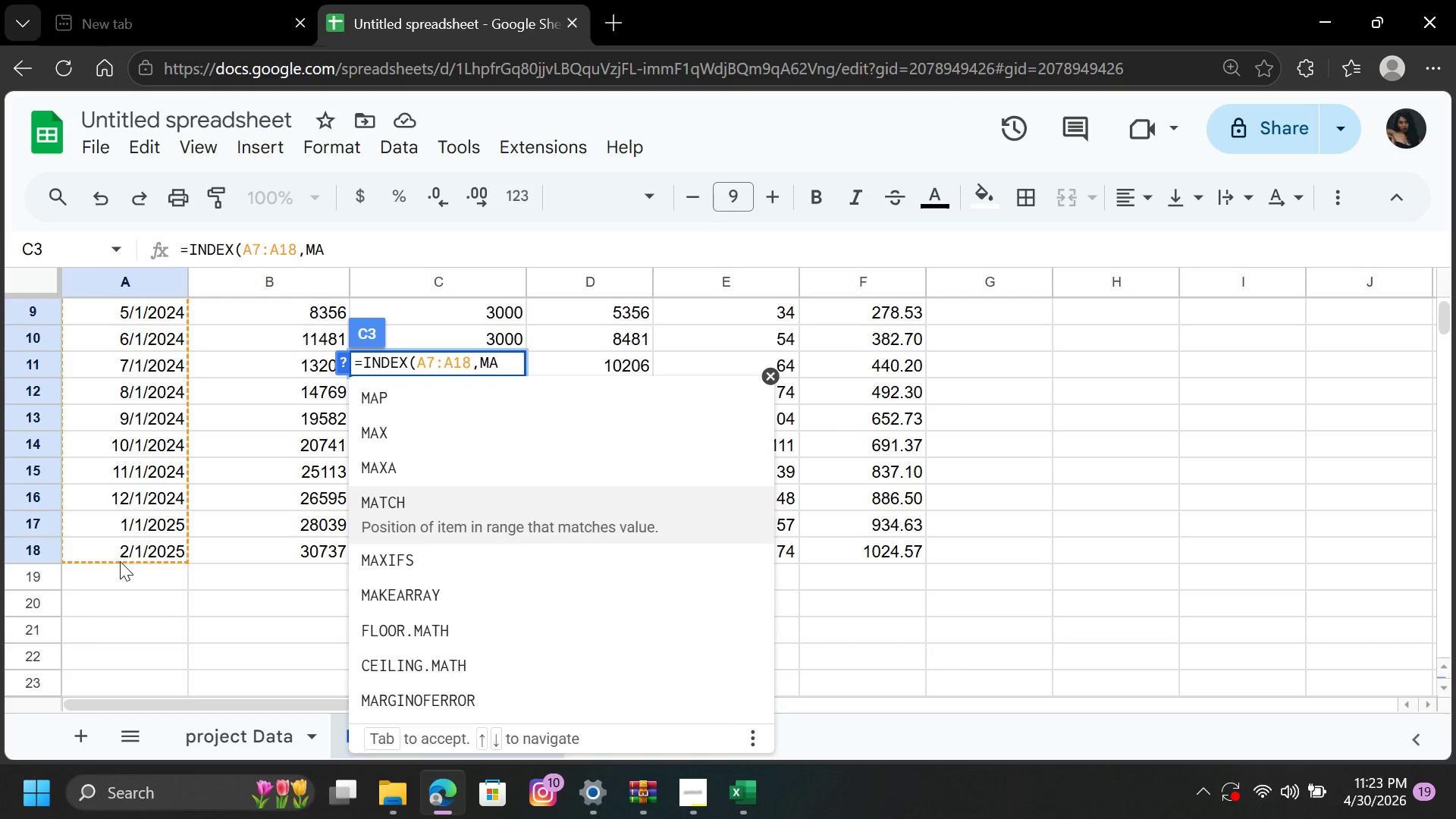 
key(Enter)
 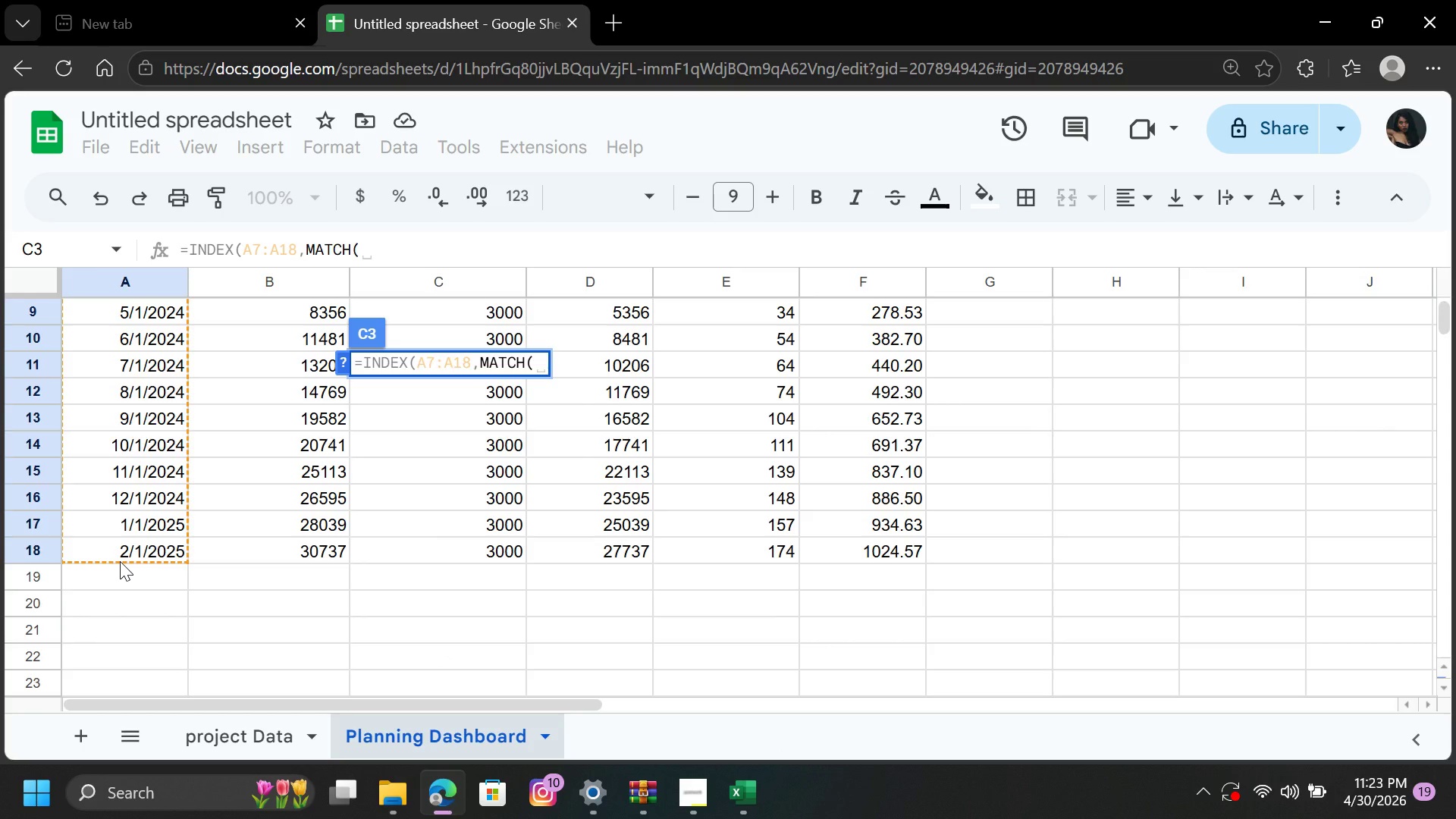 
type(MAX)
 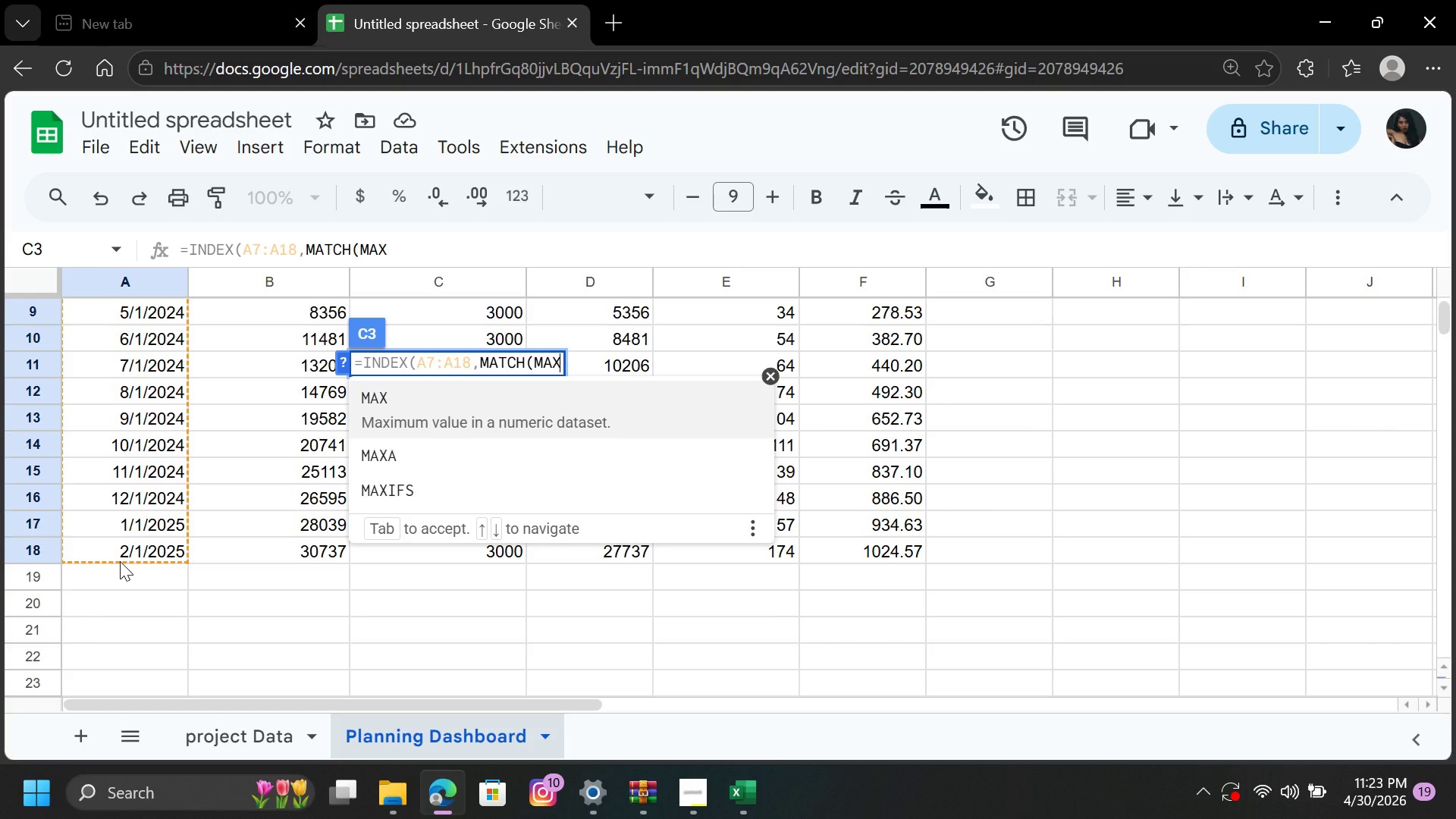 
key(Enter)
 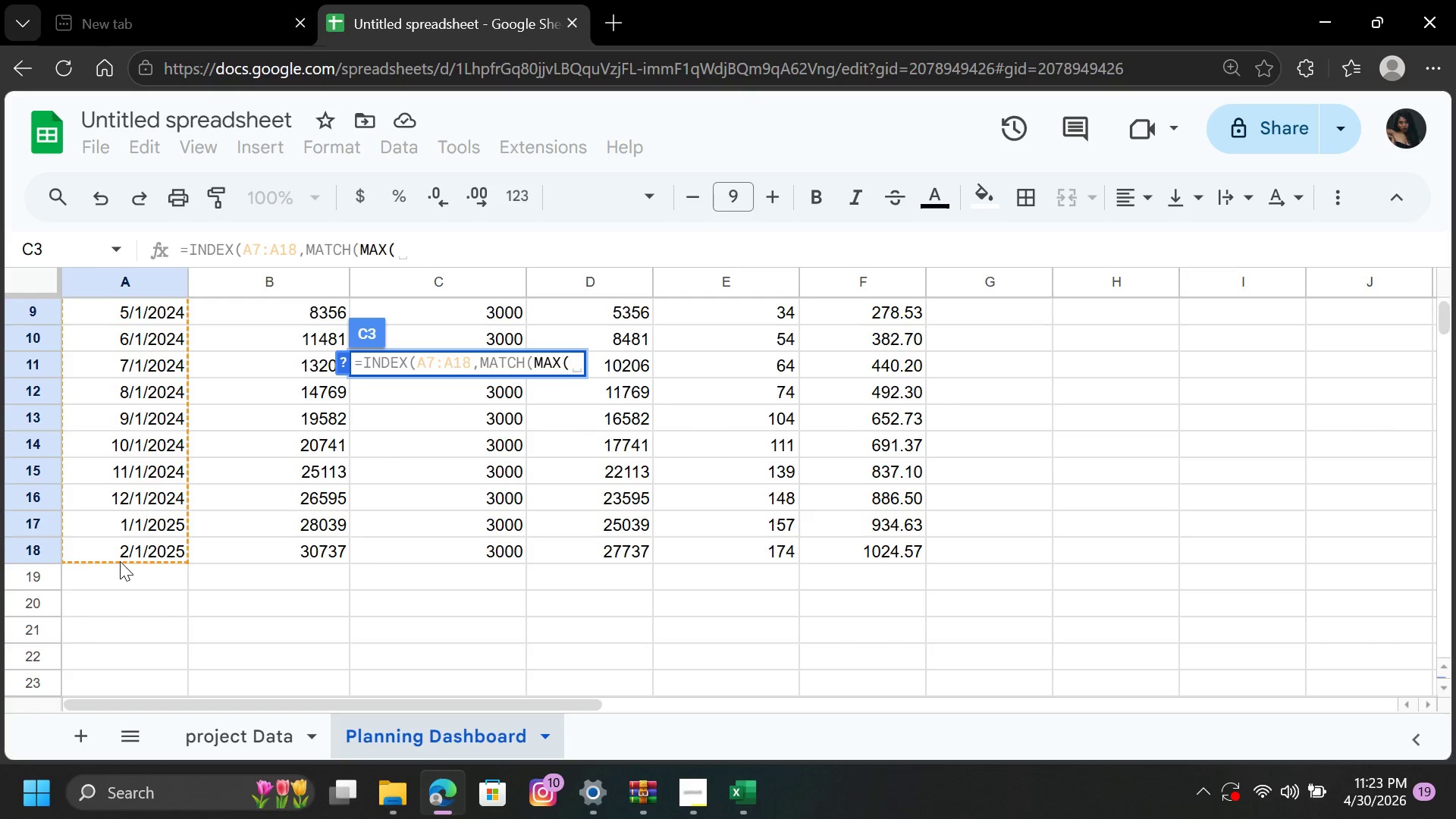 
wait(10.94)
 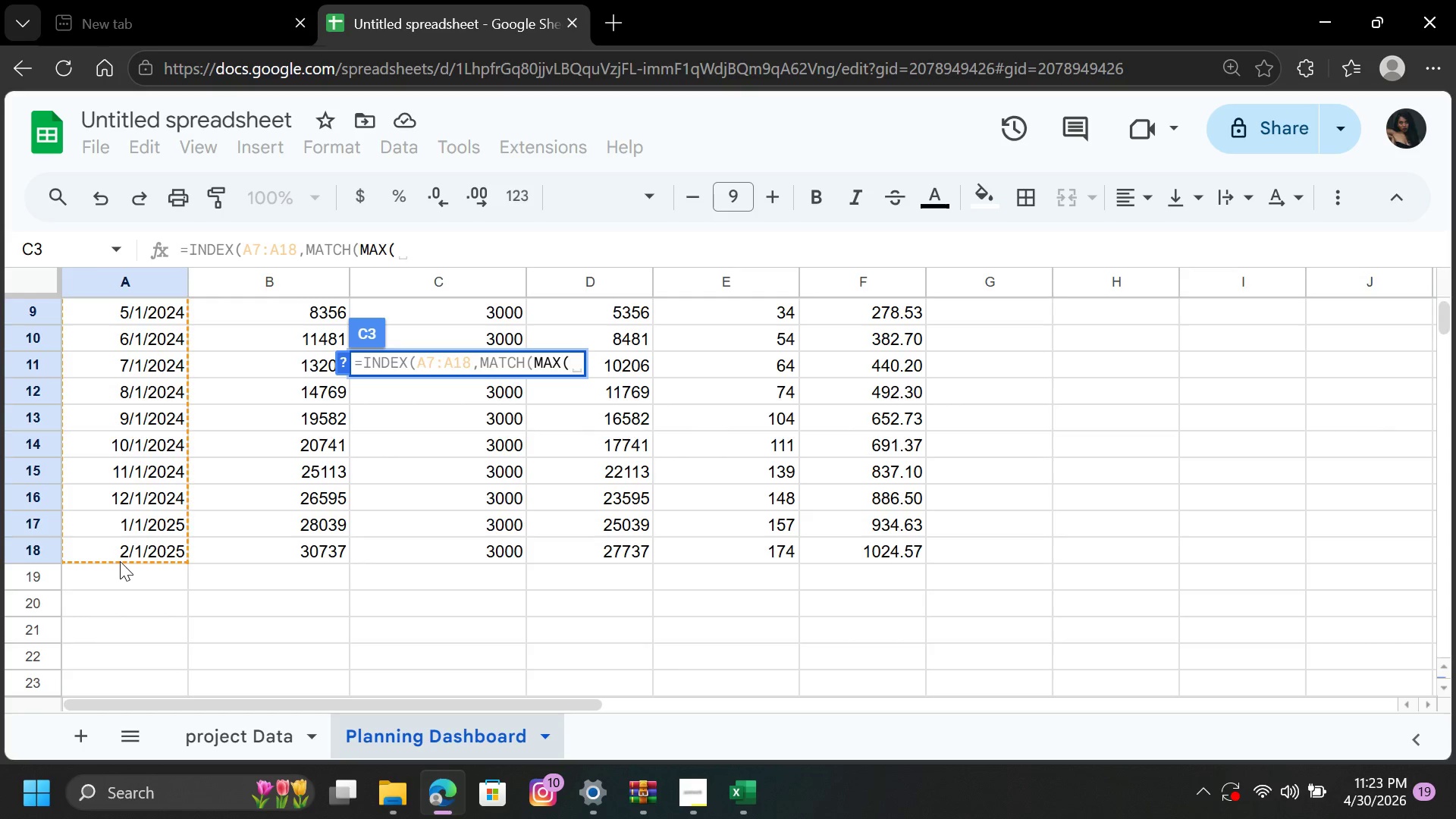 
scroll: coordinate [309, 520], scroll_direction: up, amount: 1.0
 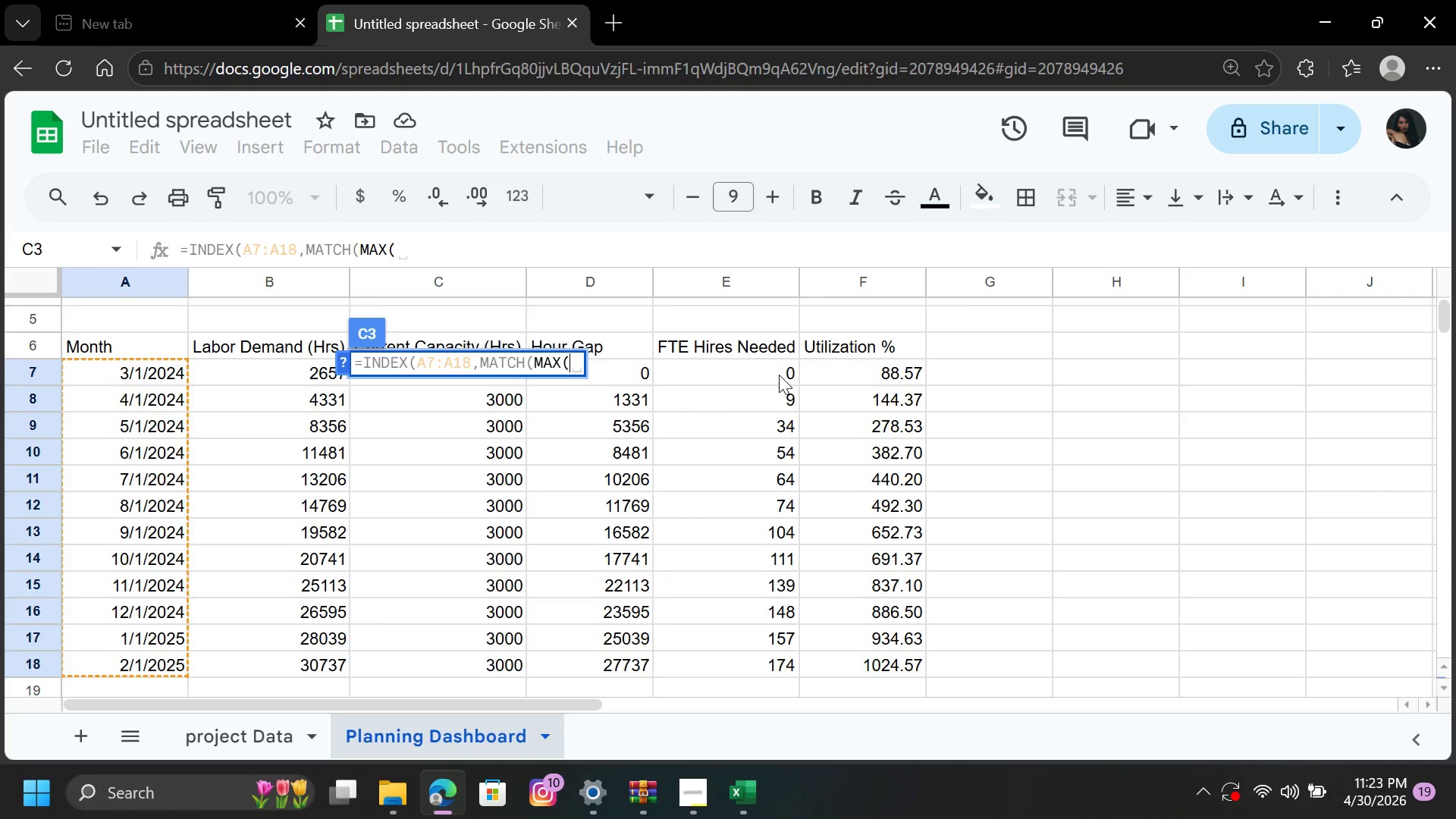 
left_click_drag(start_coordinate=[779, 375], to_coordinate=[764, 664])
 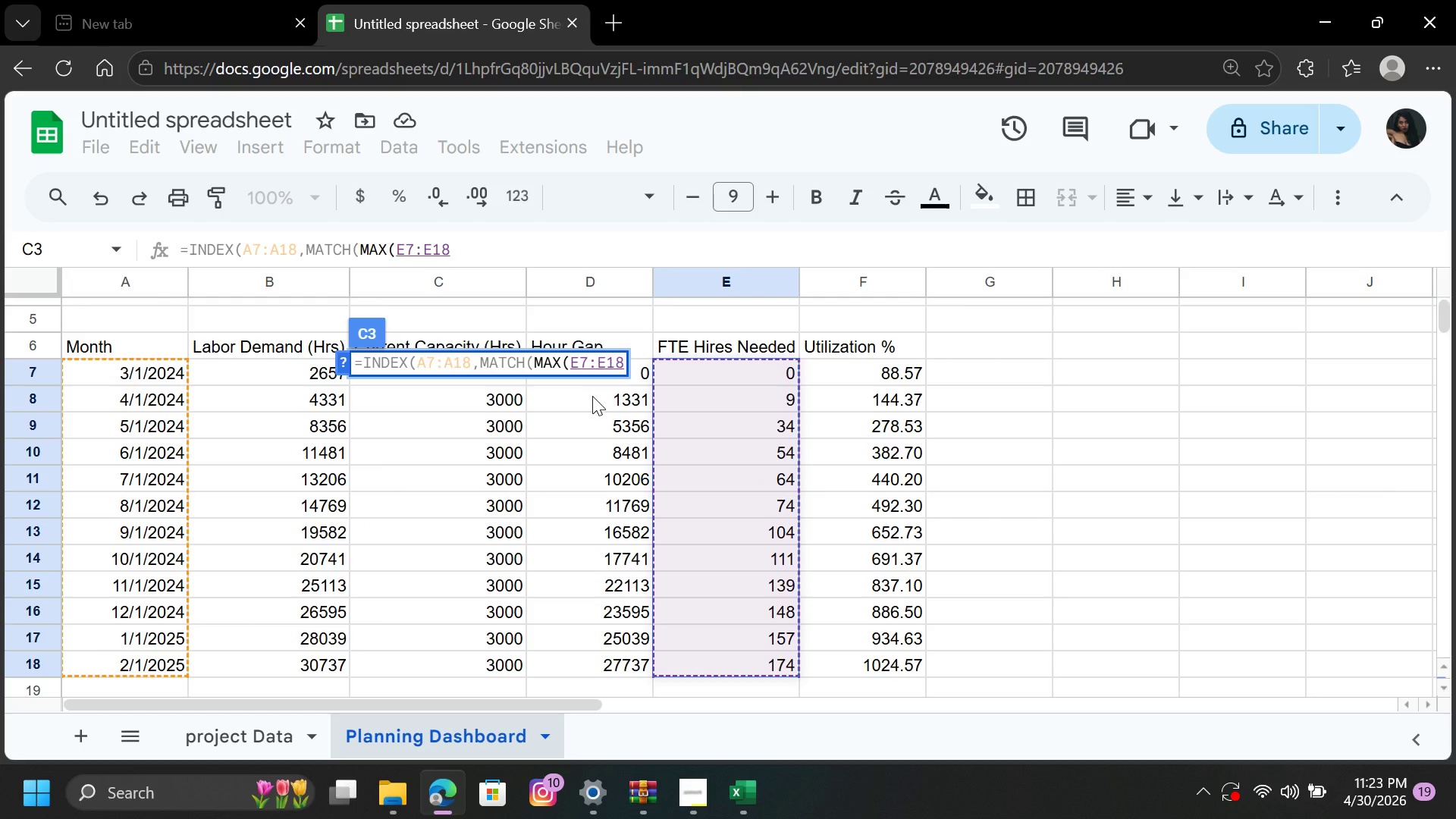 
key(Shift+0)
 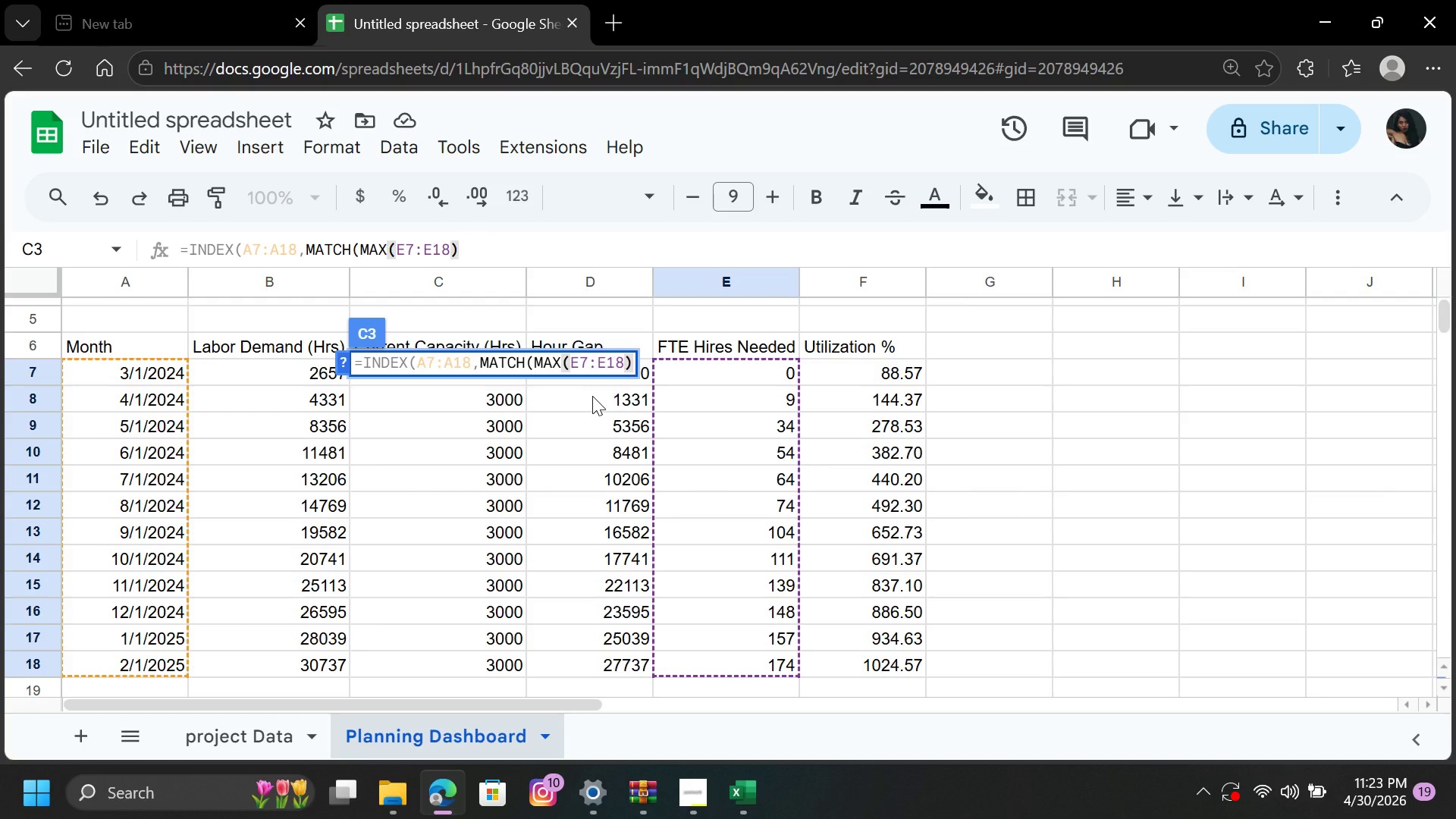 
wait(11.25)
 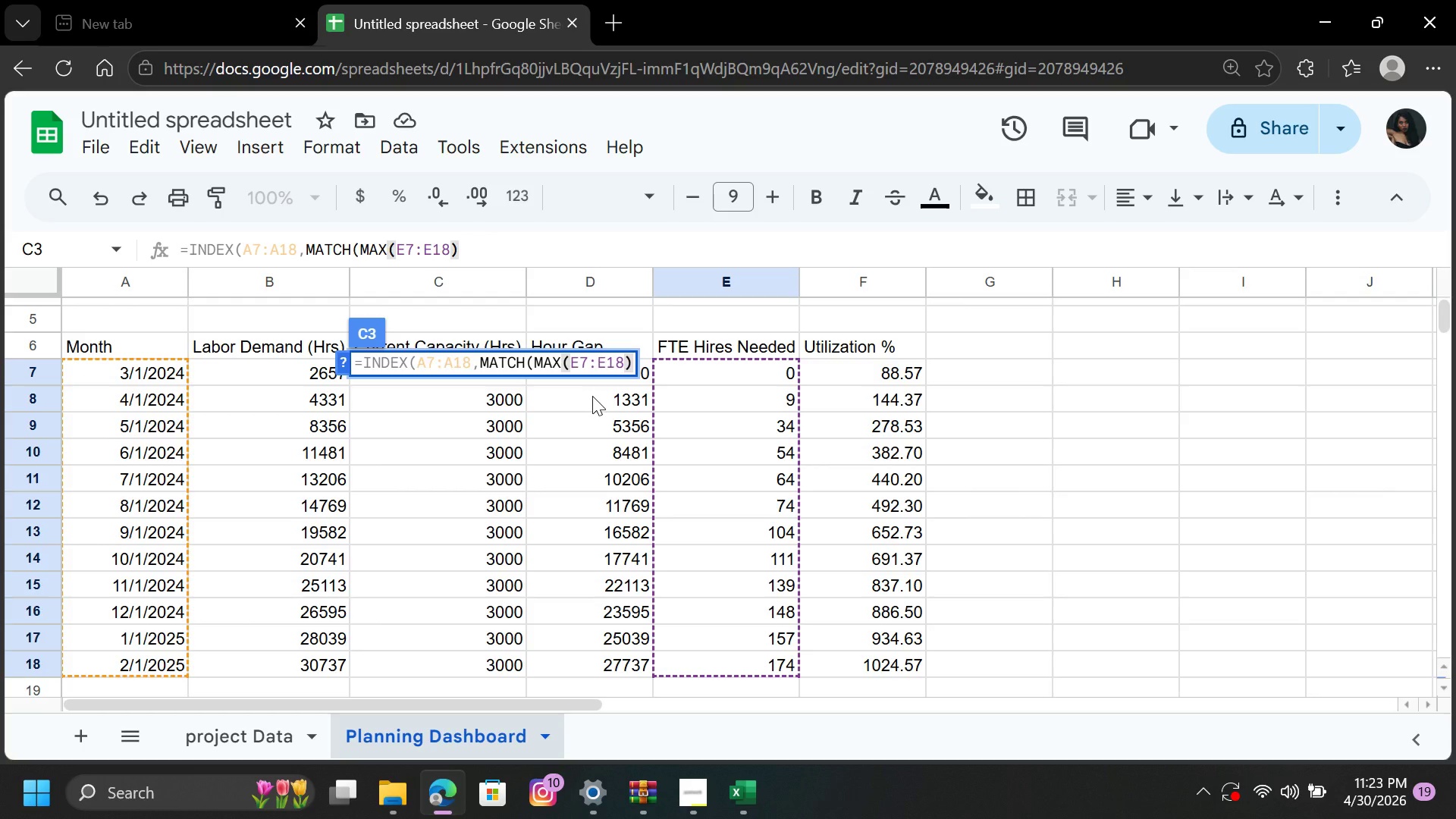 
key(Comma)
 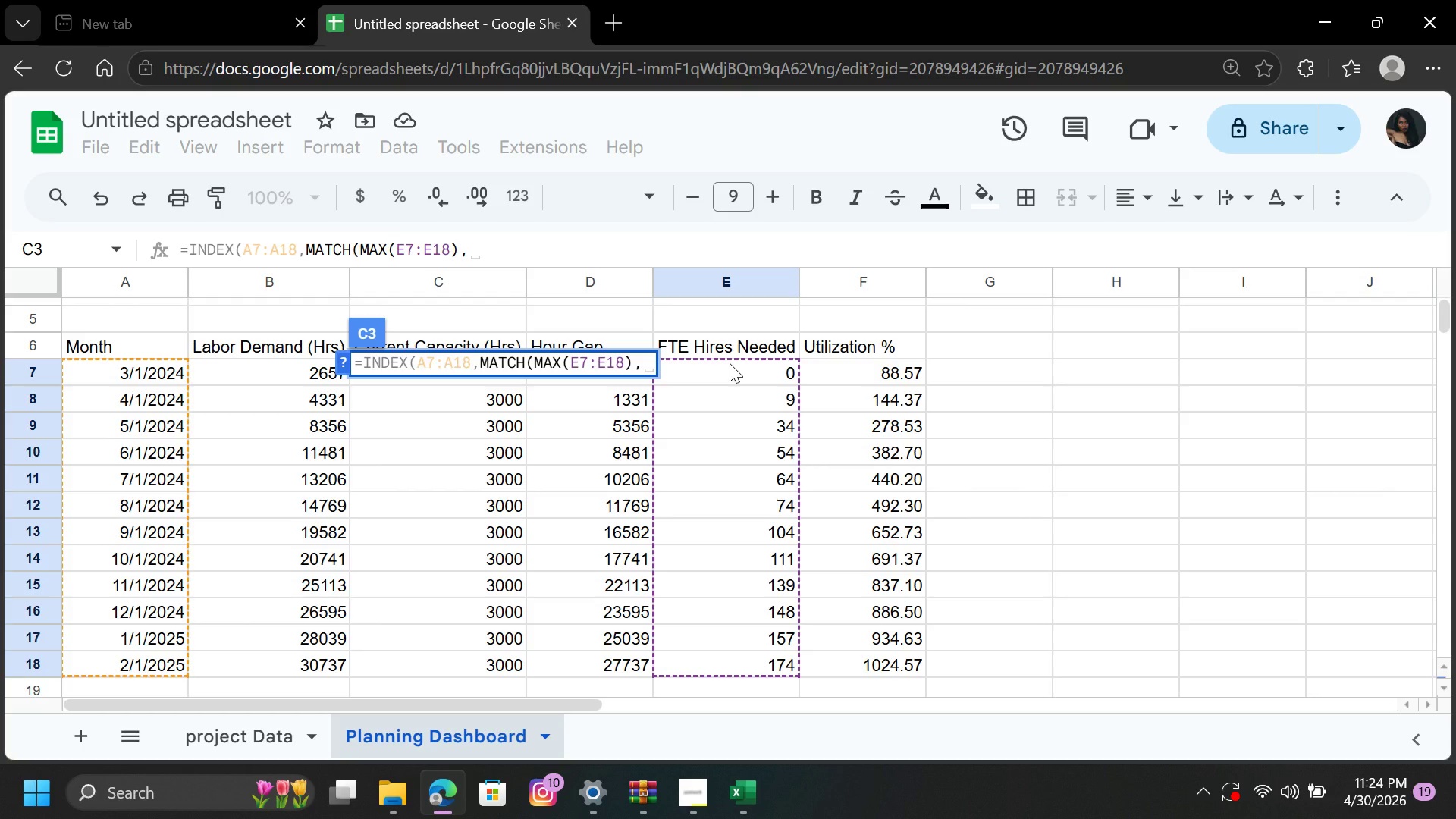 
left_click_drag(start_coordinate=[730, 363], to_coordinate=[768, 662])
 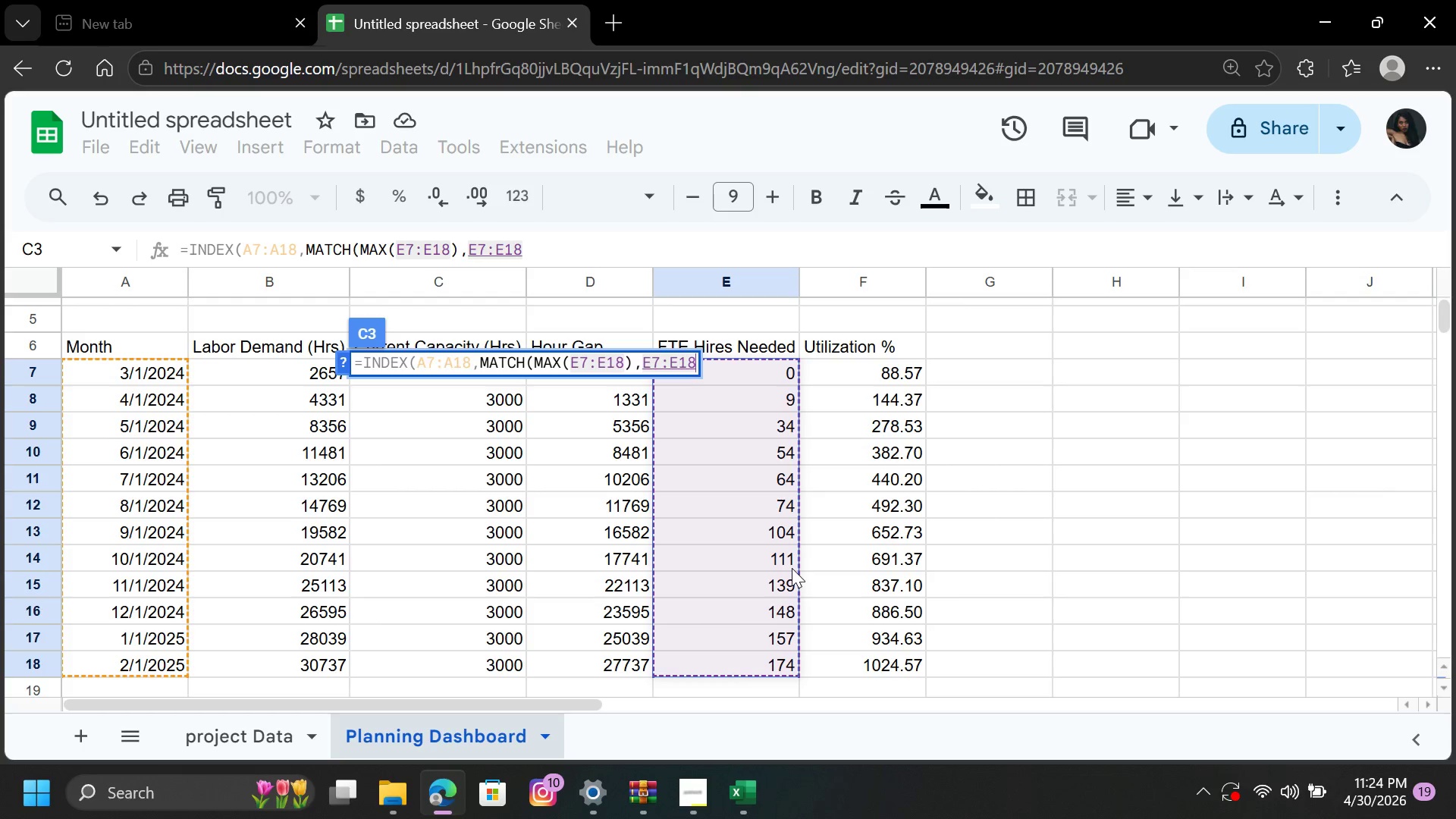 
type(,0)))
 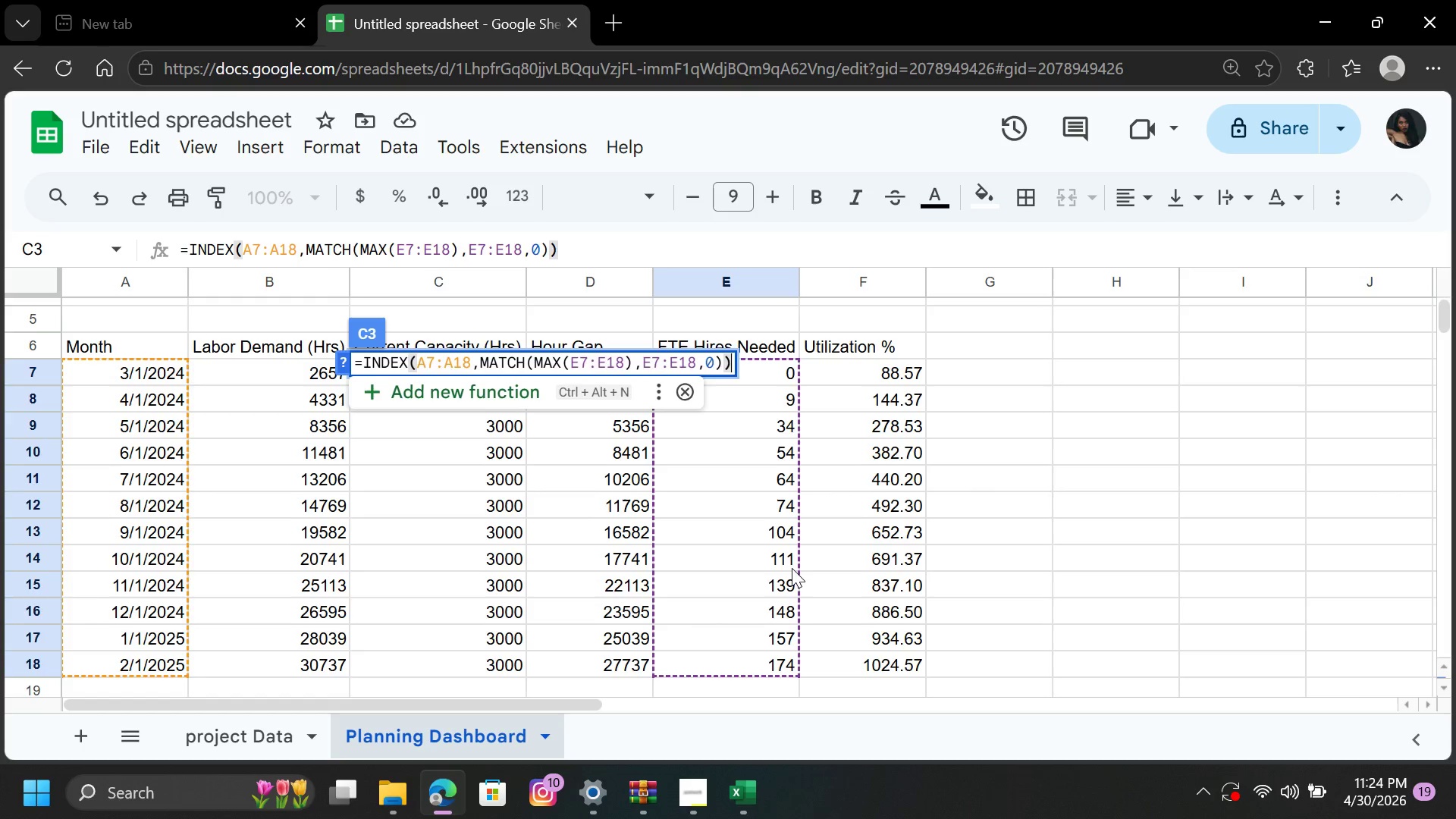 
key(Enter)
 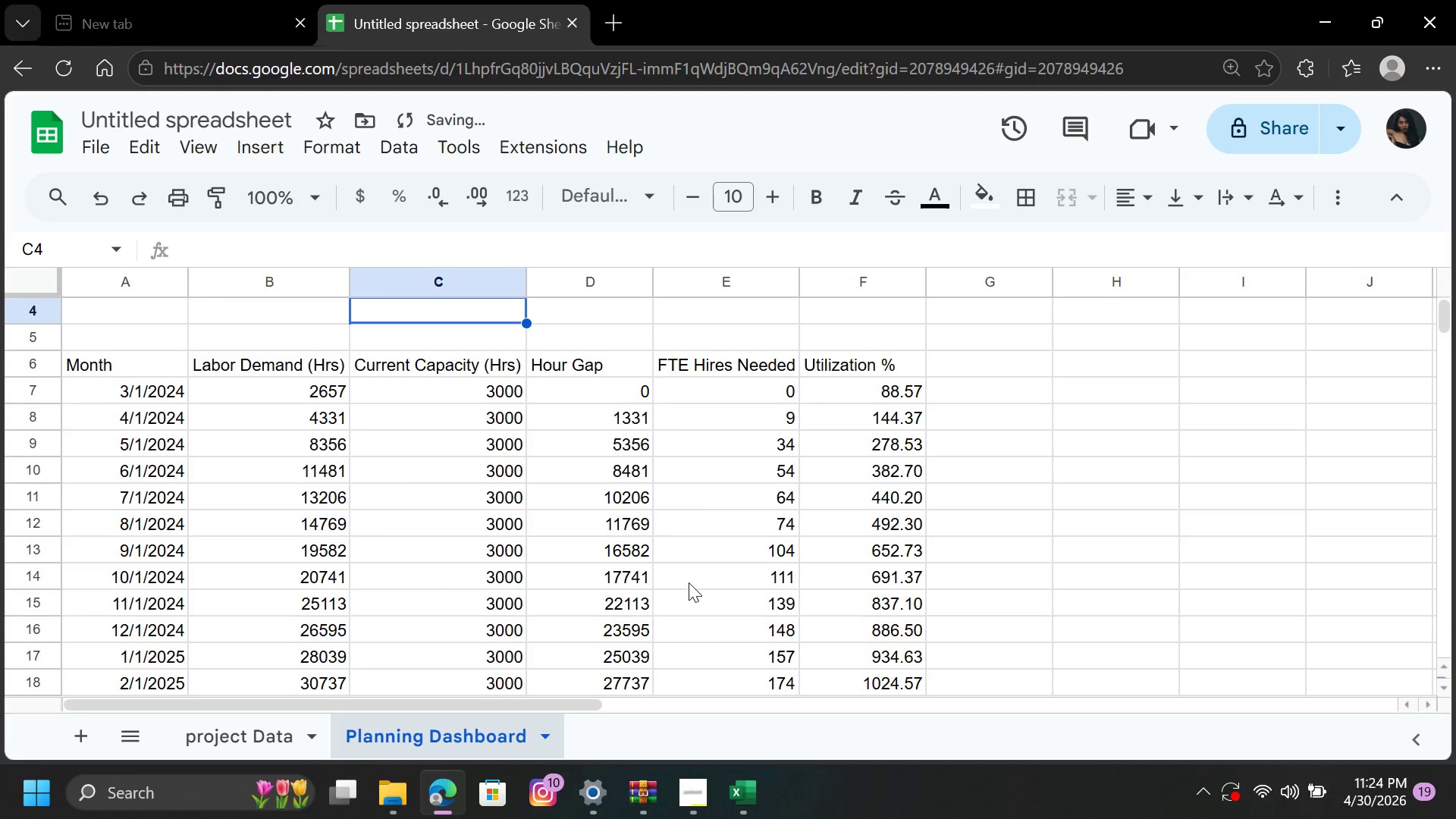 
scroll: coordinate [615, 568], scroll_direction: up, amount: 2.0
 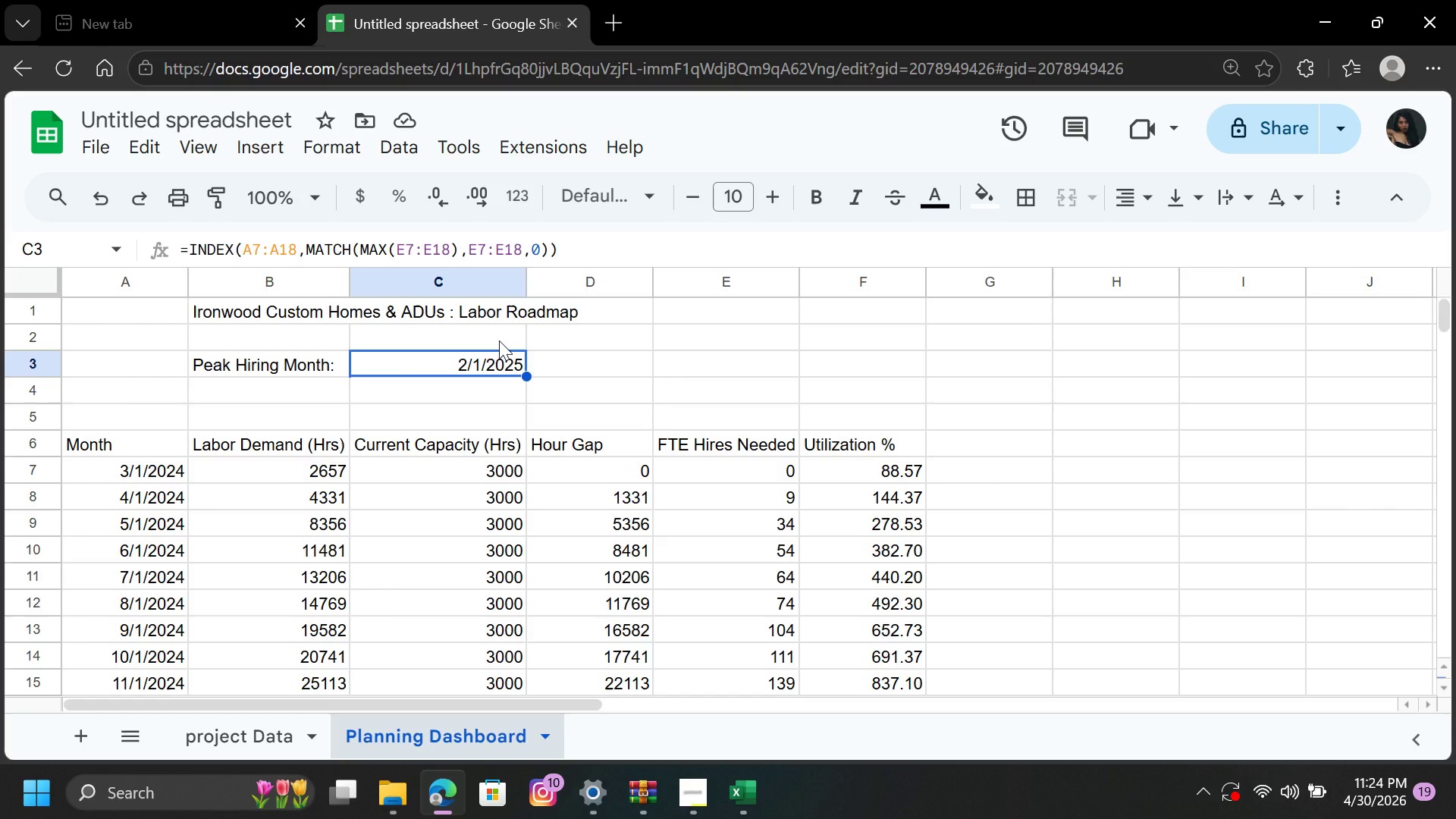 
wait(10.6)
 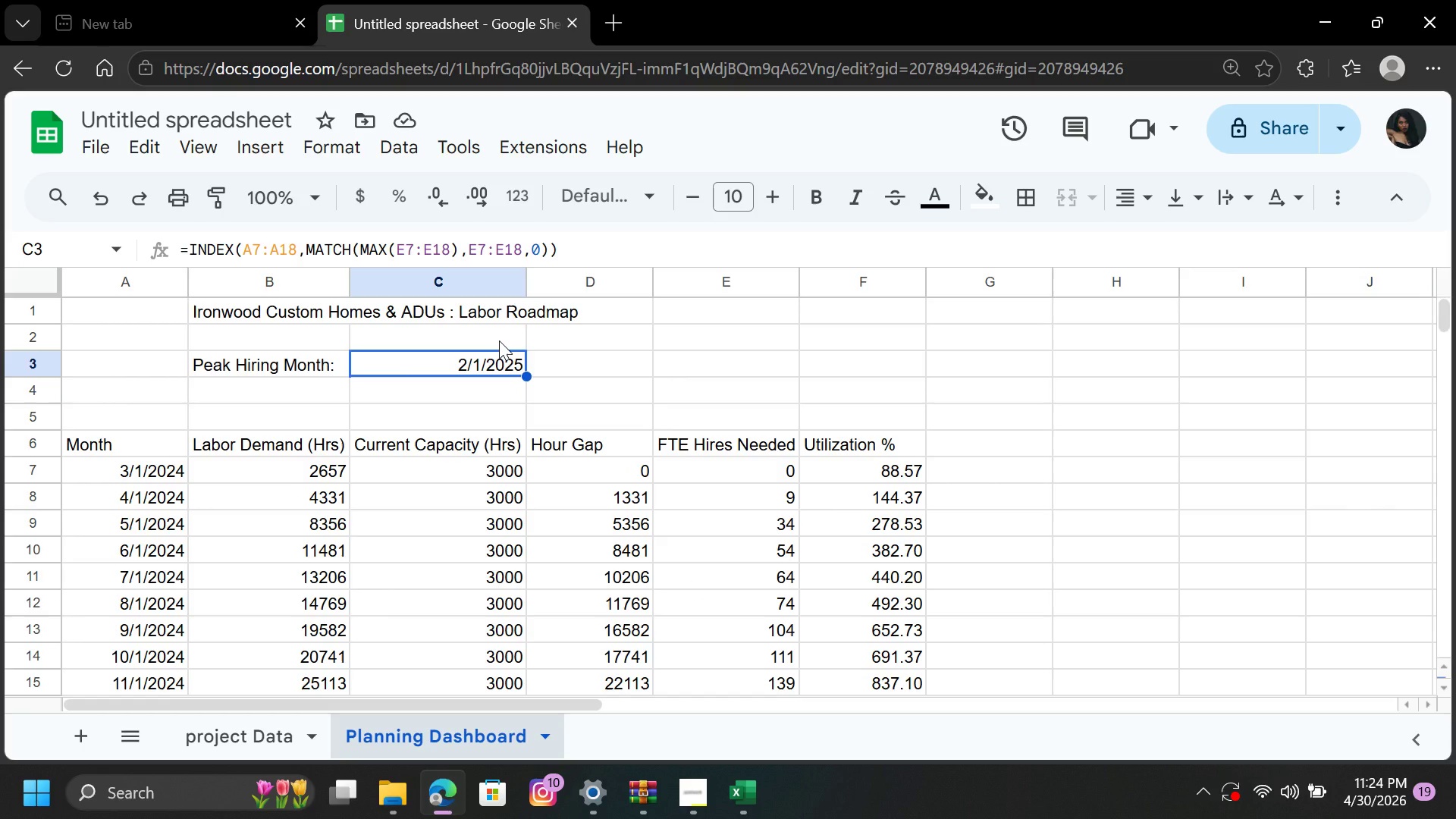 
scroll: coordinate [270, 523], scroll_direction: down, amount: 3.0
 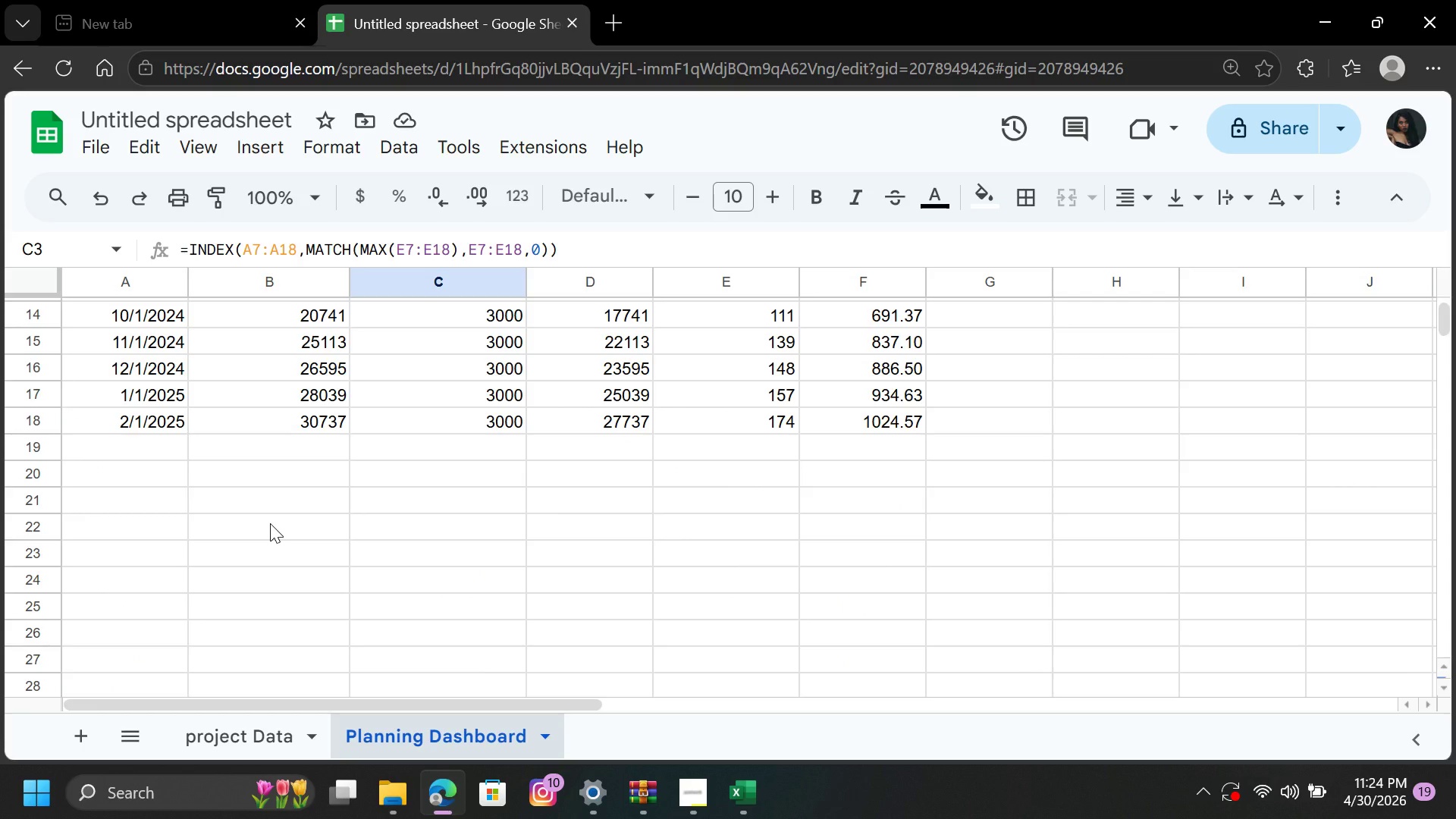 
scroll: coordinate [270, 523], scroll_direction: up, amount: 5.0
 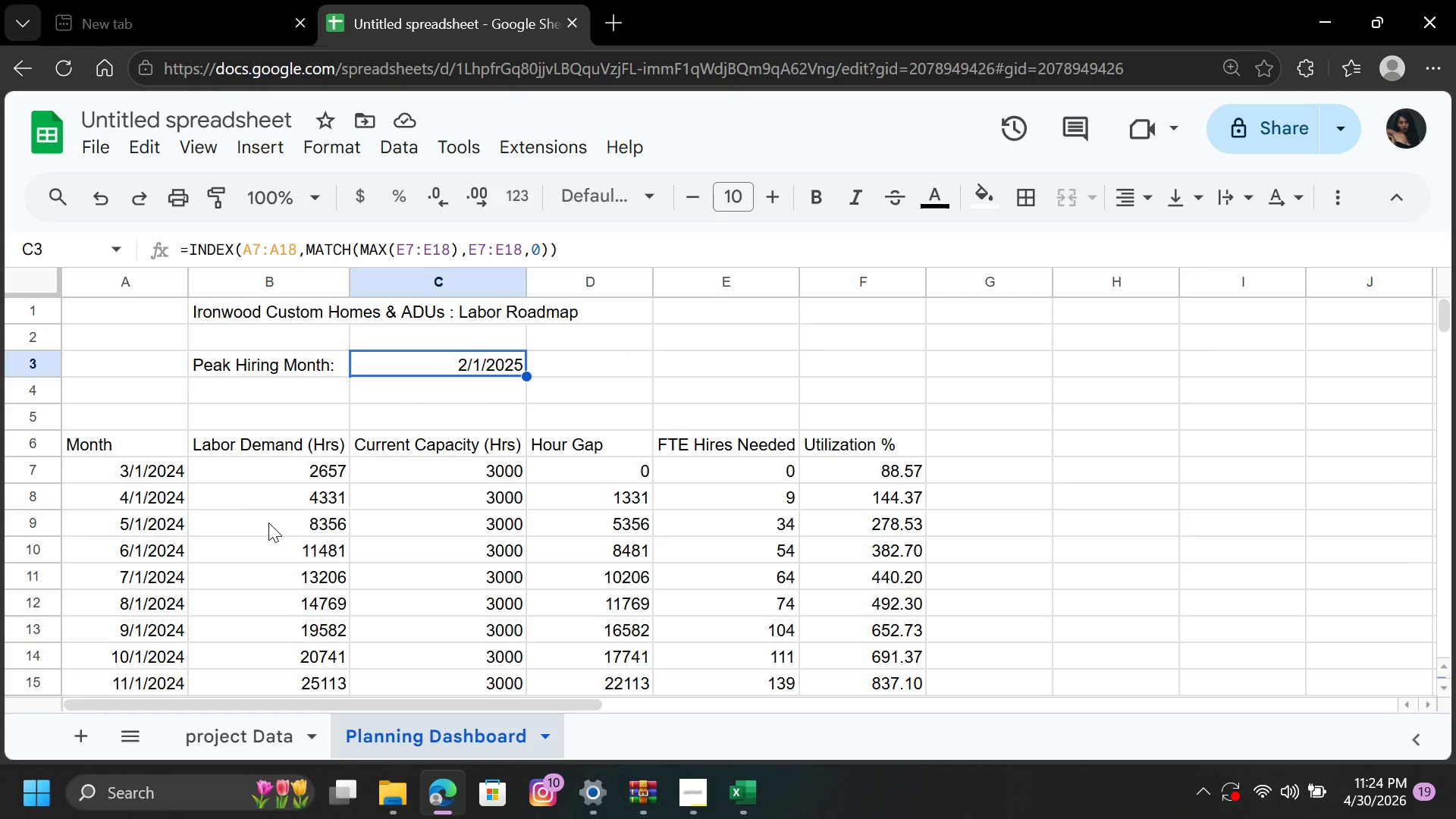 
wait(6.9)
 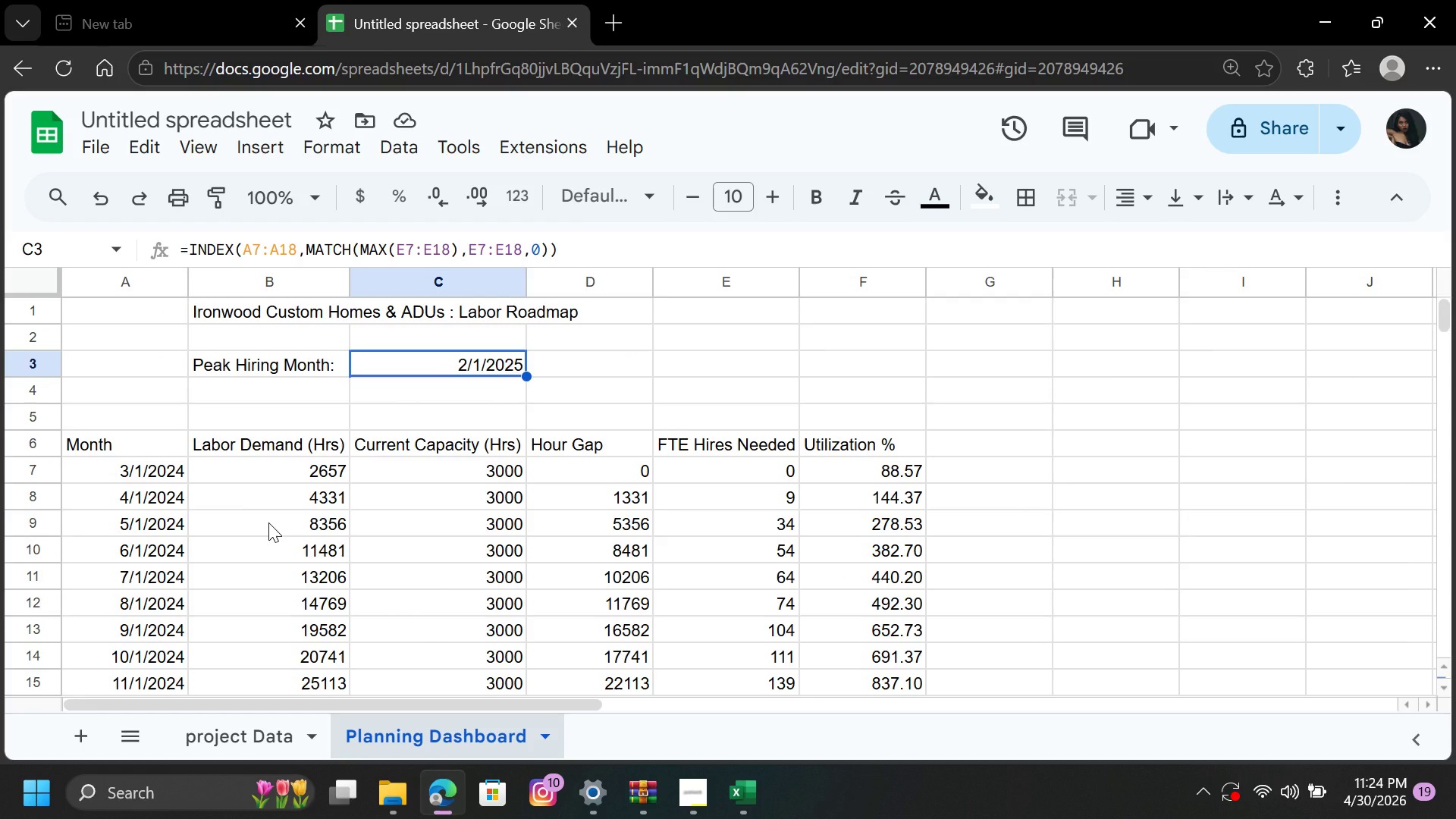 
scroll: coordinate [105, 570], scroll_direction: down, amount: 1.0
 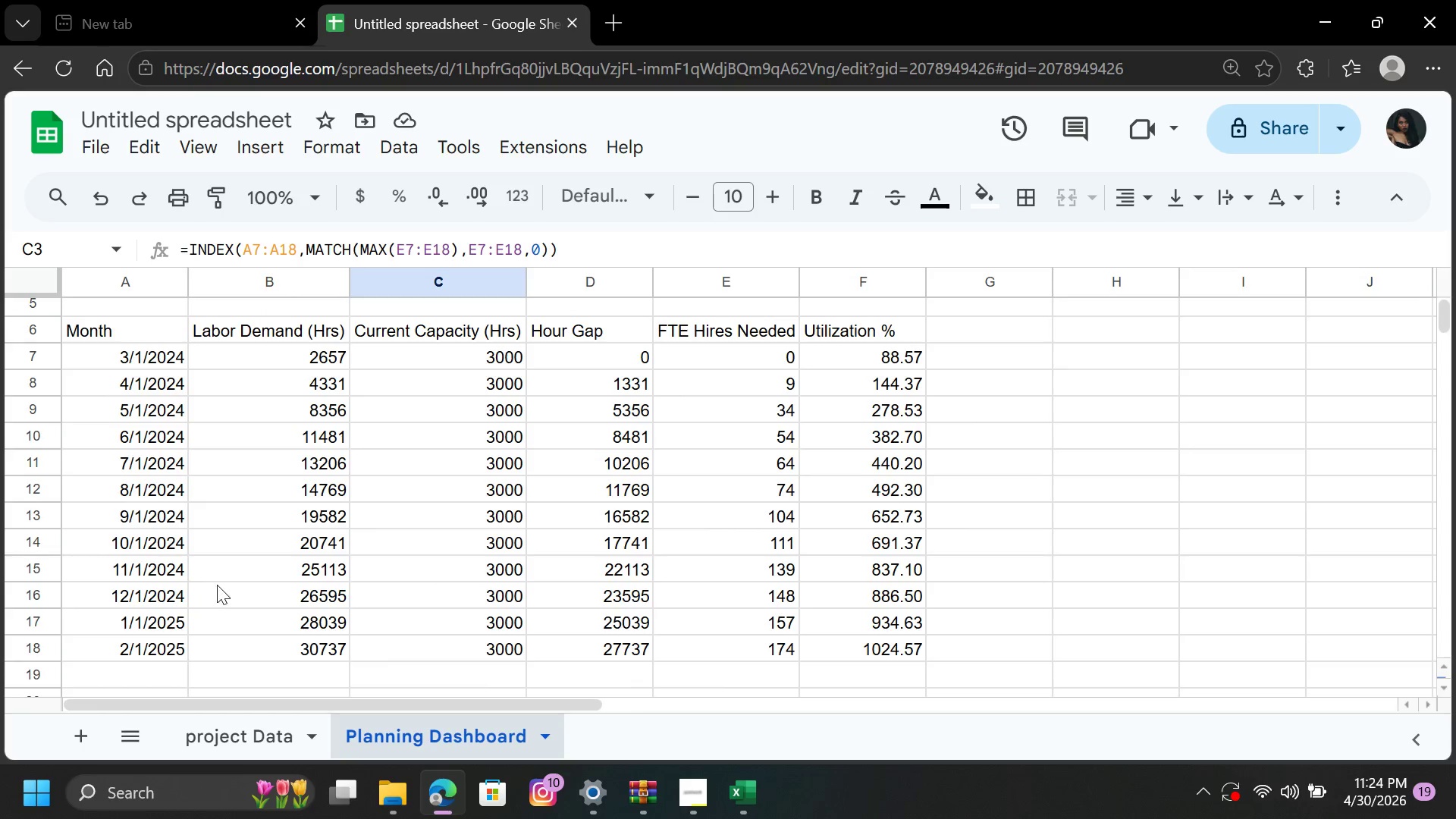 
scroll: coordinate [223, 582], scroll_direction: up, amount: 2.0
 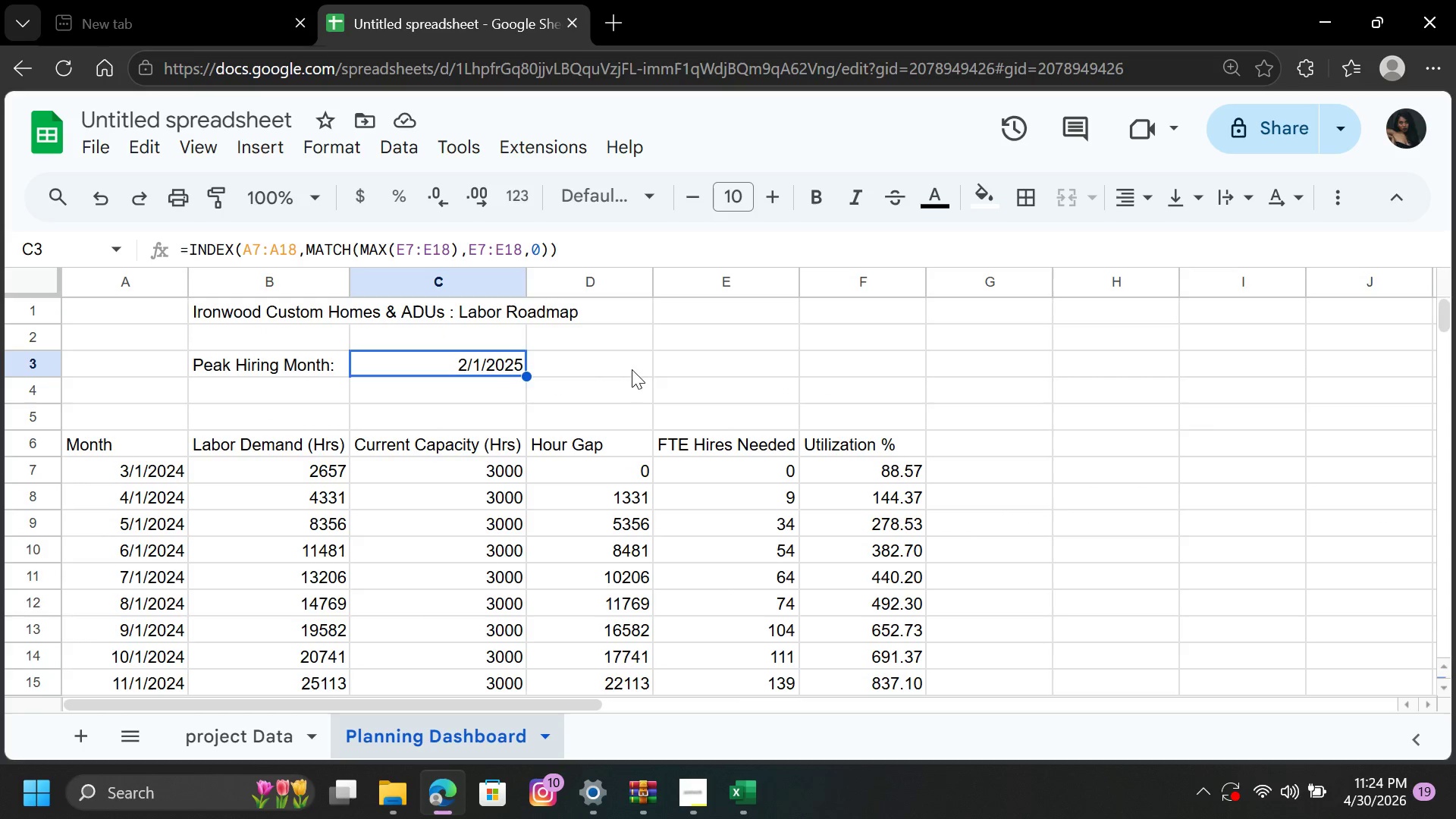 
double_click([627, 362])
 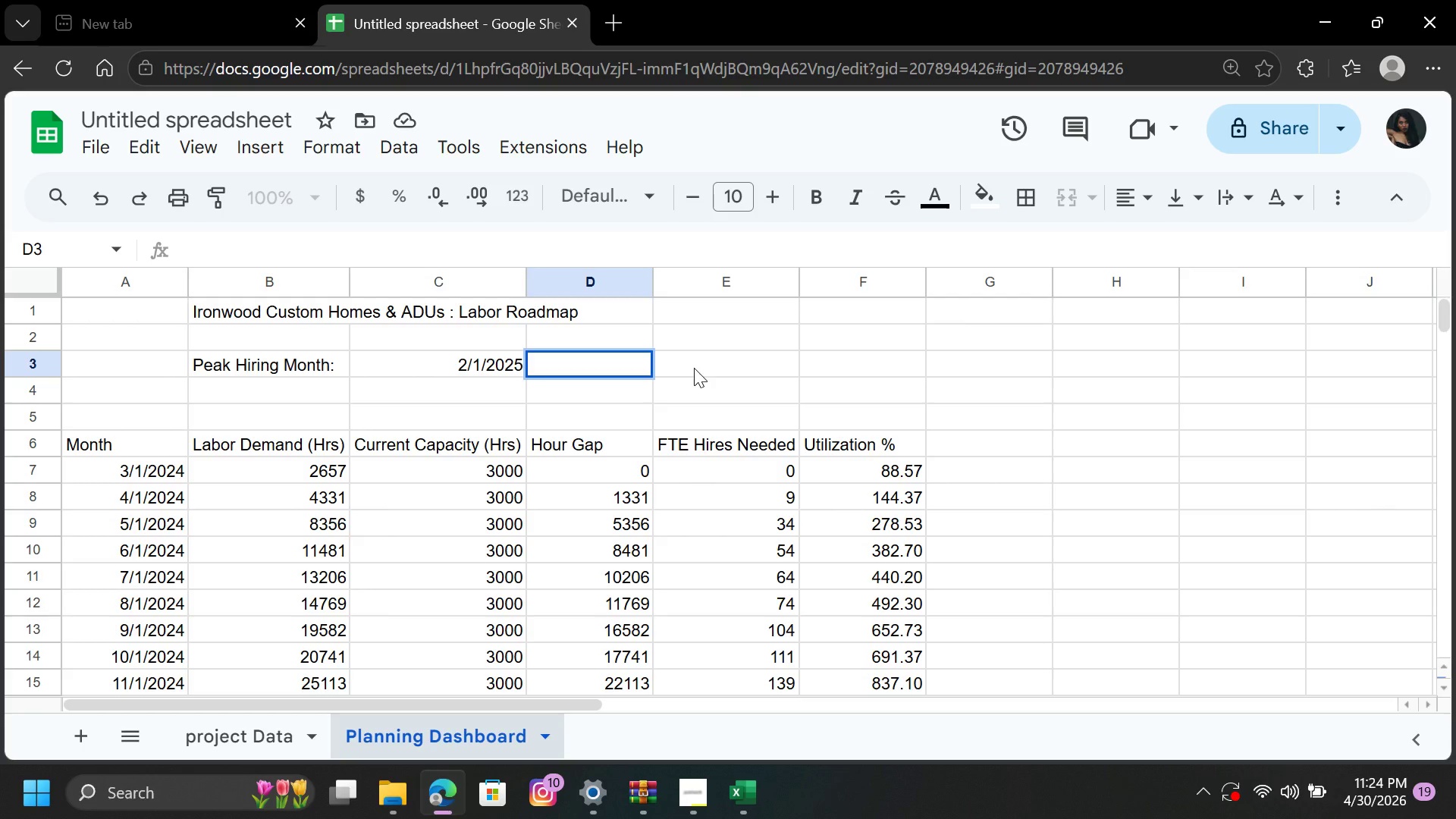 
wait(6.84)
 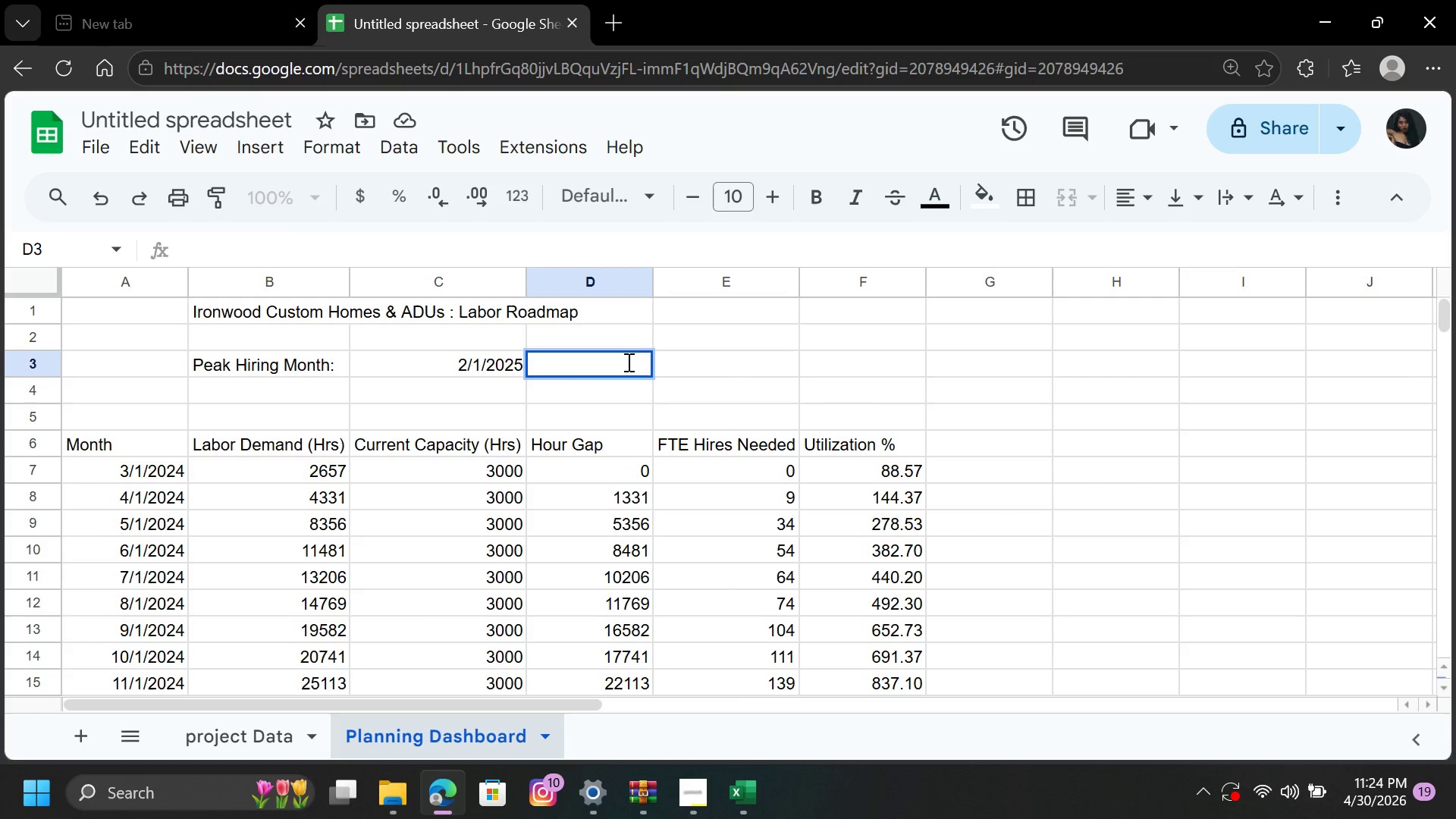 
left_click([700, 366])
 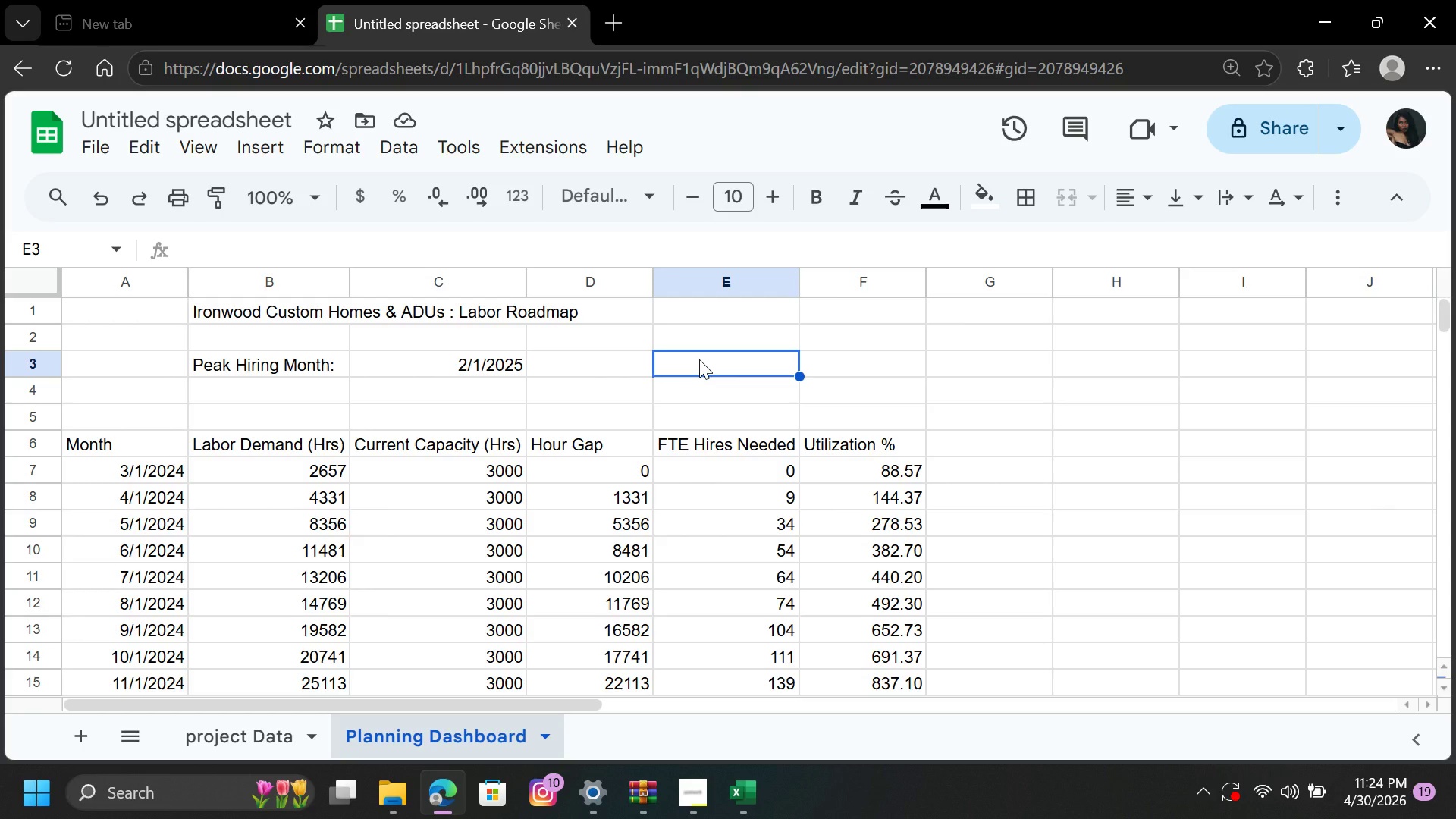 
type(t)
key(Backspace)
type(Total A)
 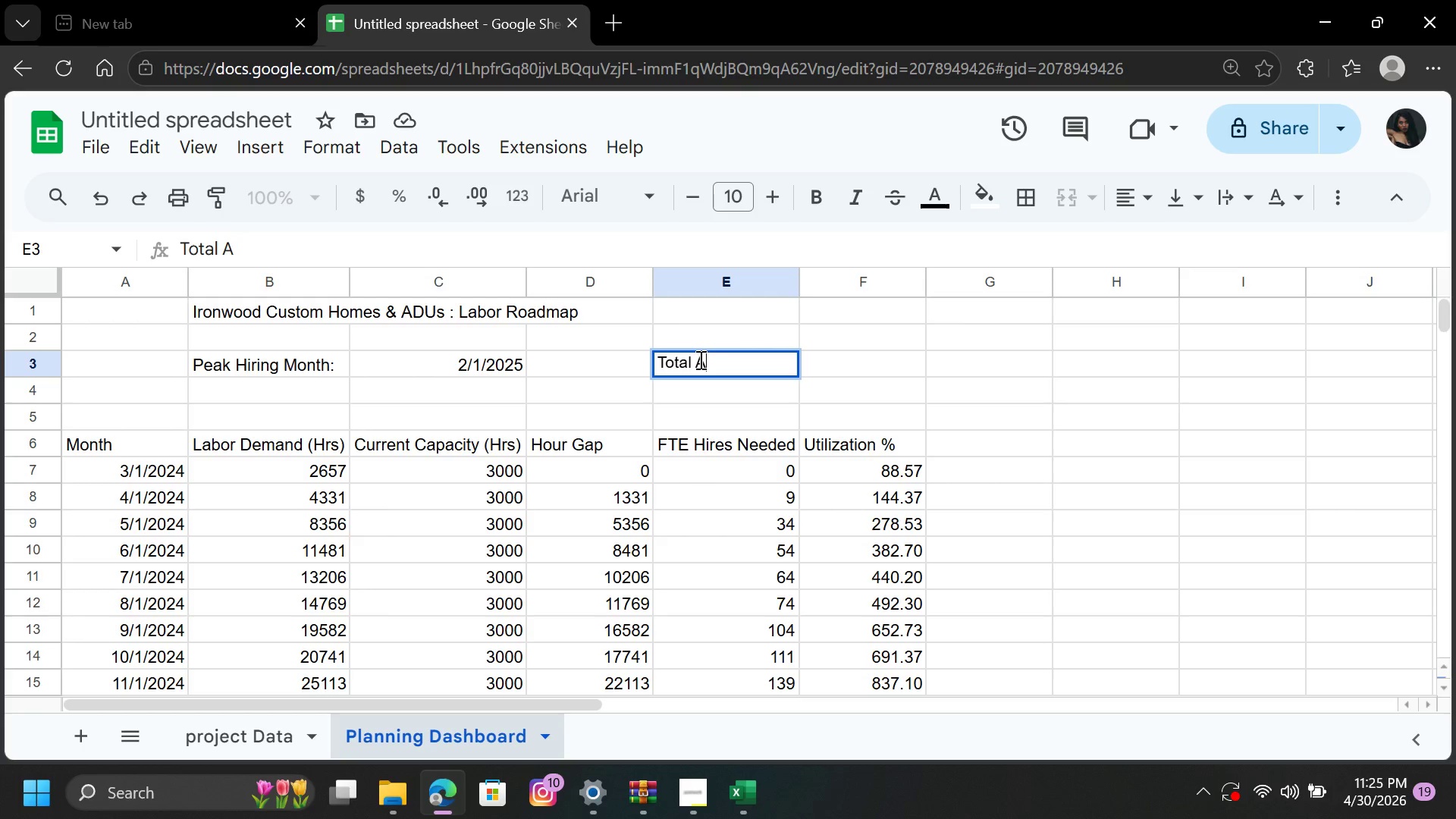 
wait(13.39)
 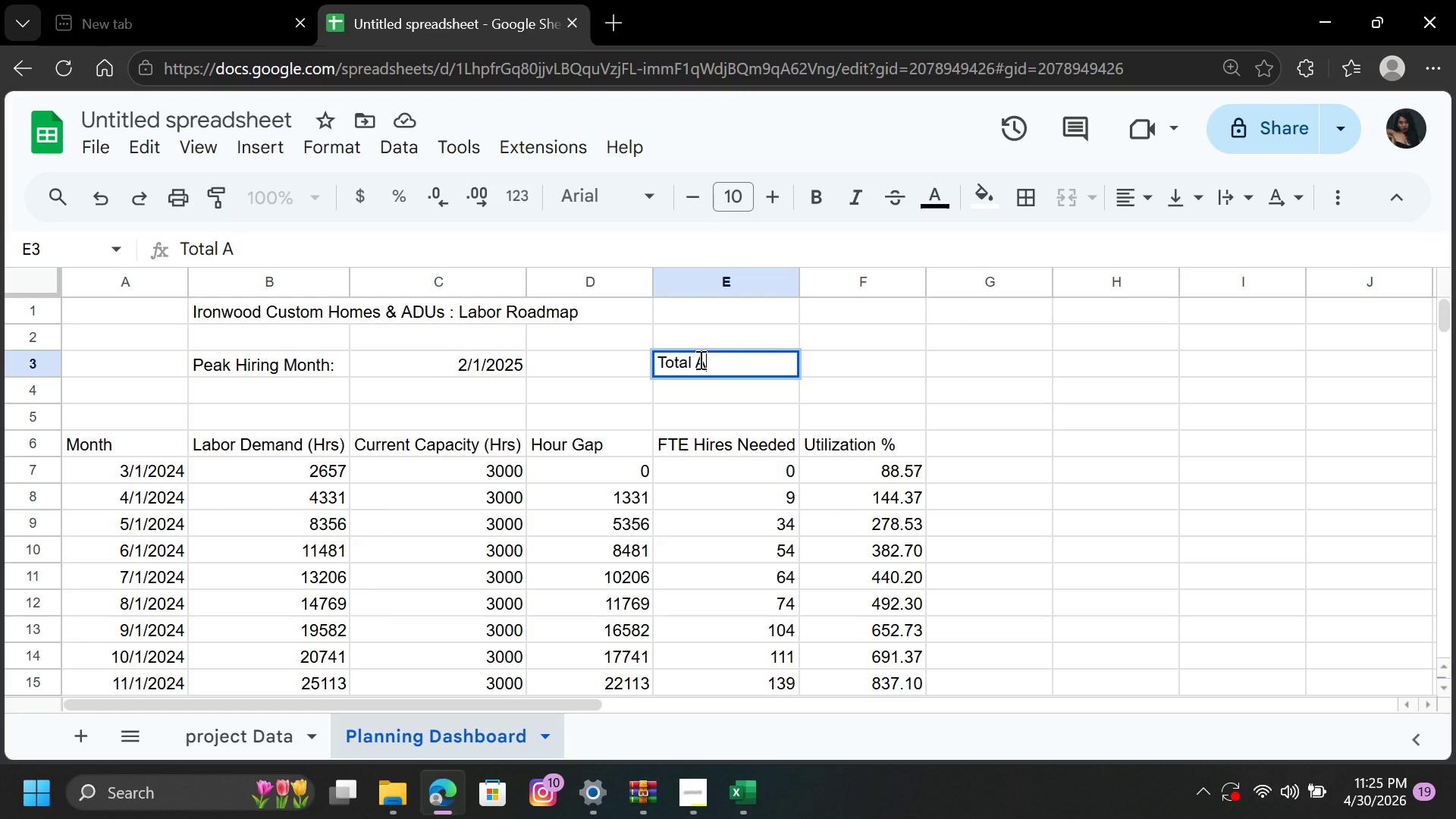 
key(Backspace)
 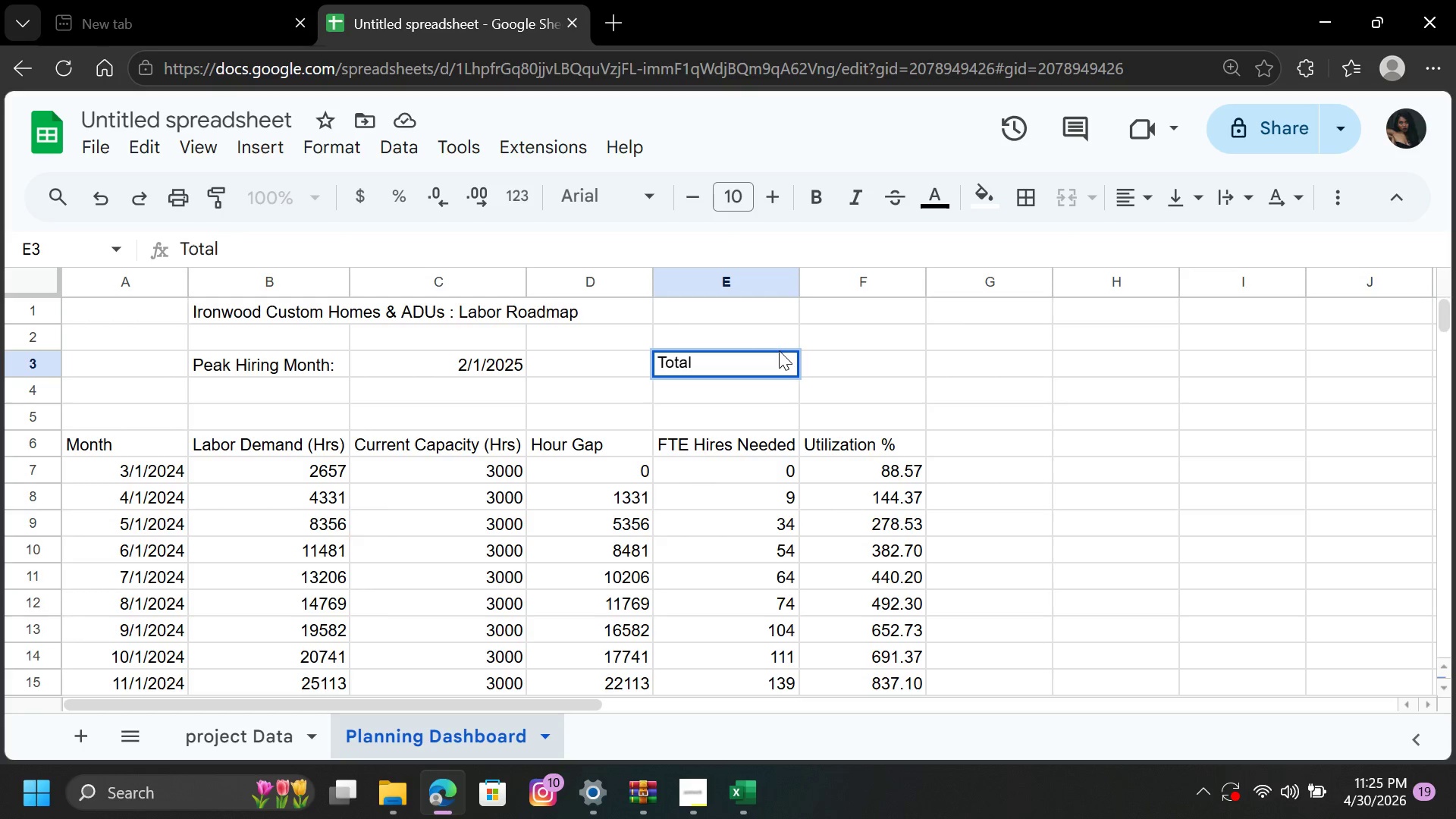 
key(Backspace)
 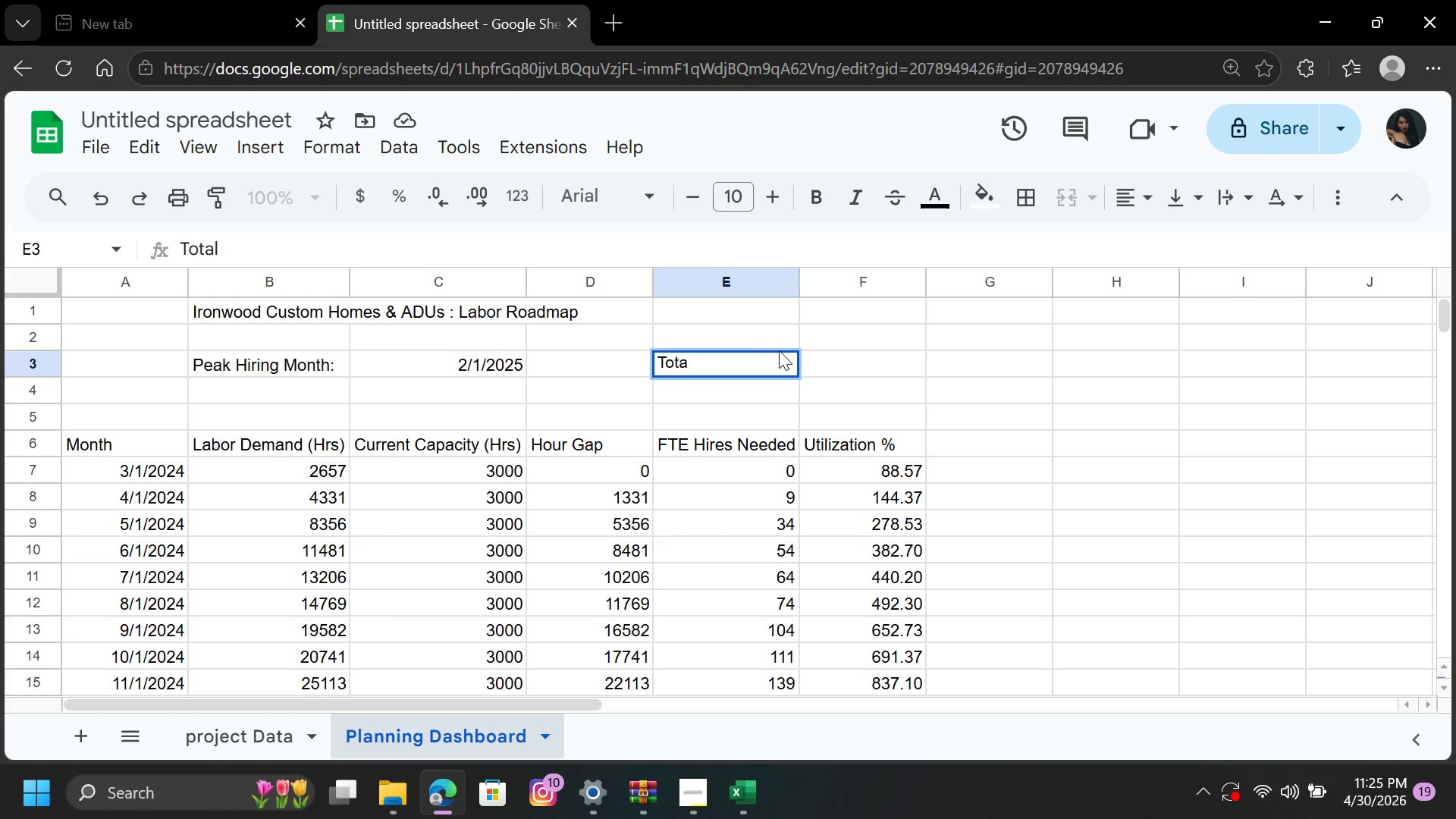 
key(Backspace)
 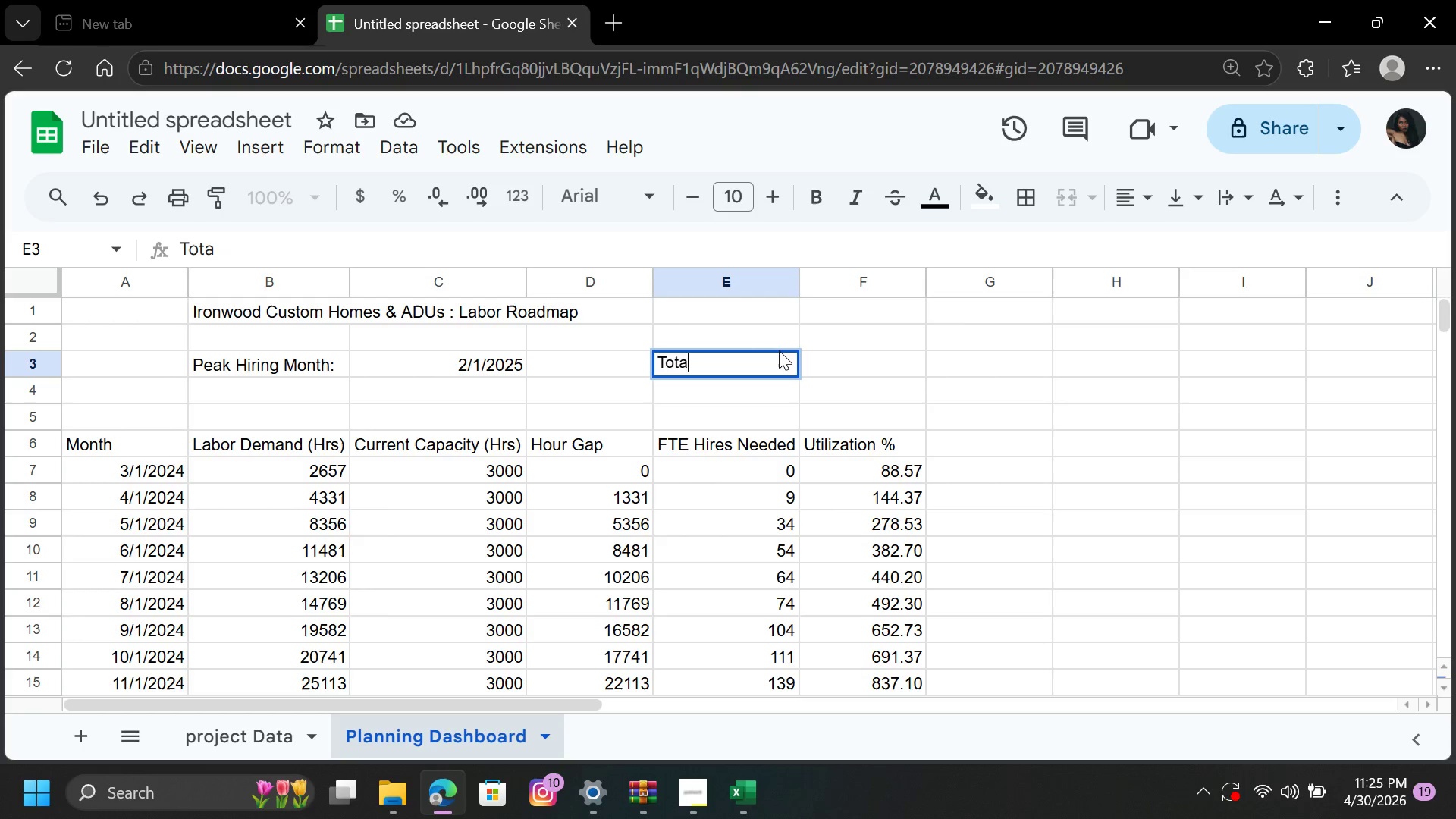 
key(Backspace)
 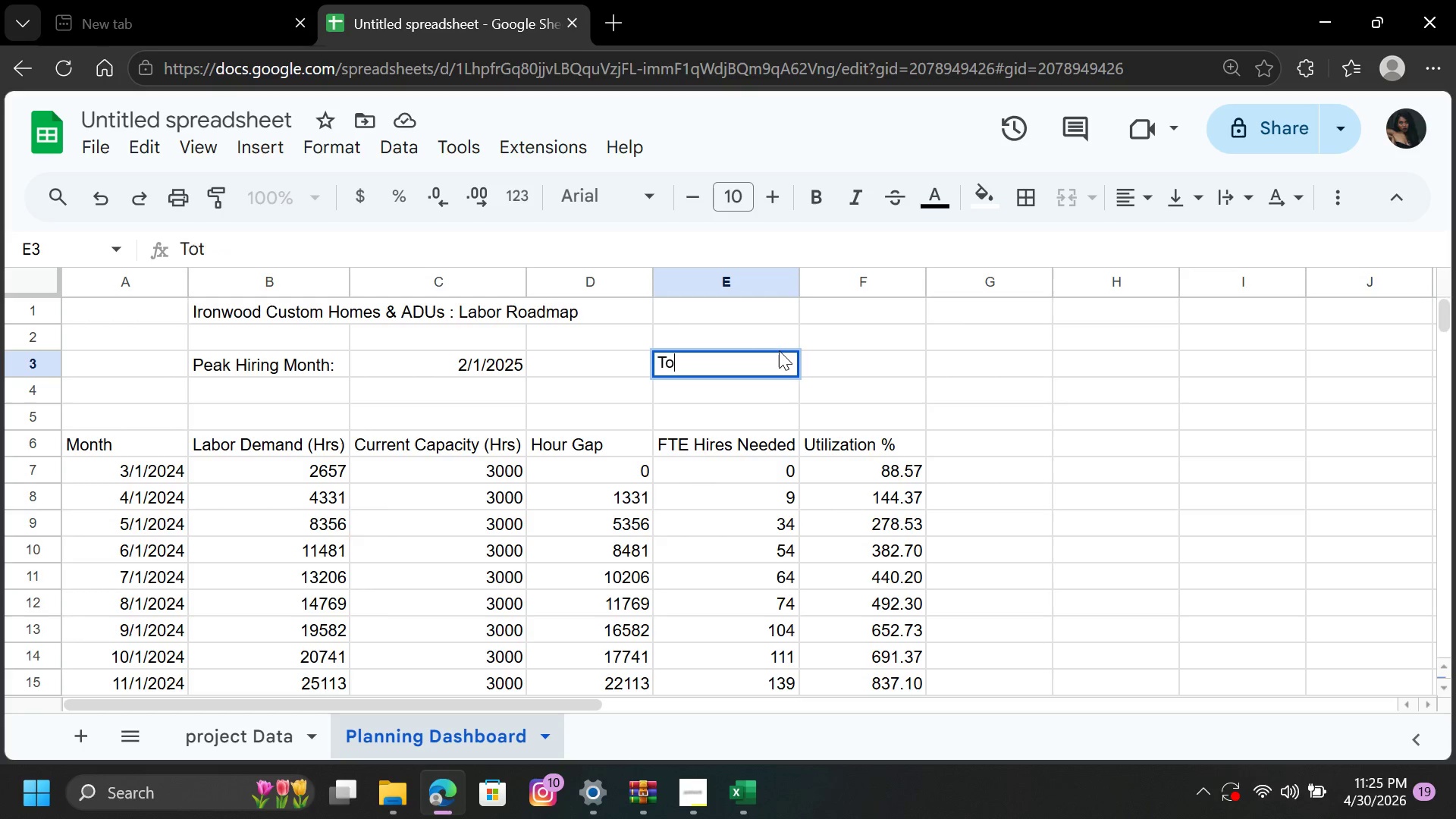 
key(Backspace)
 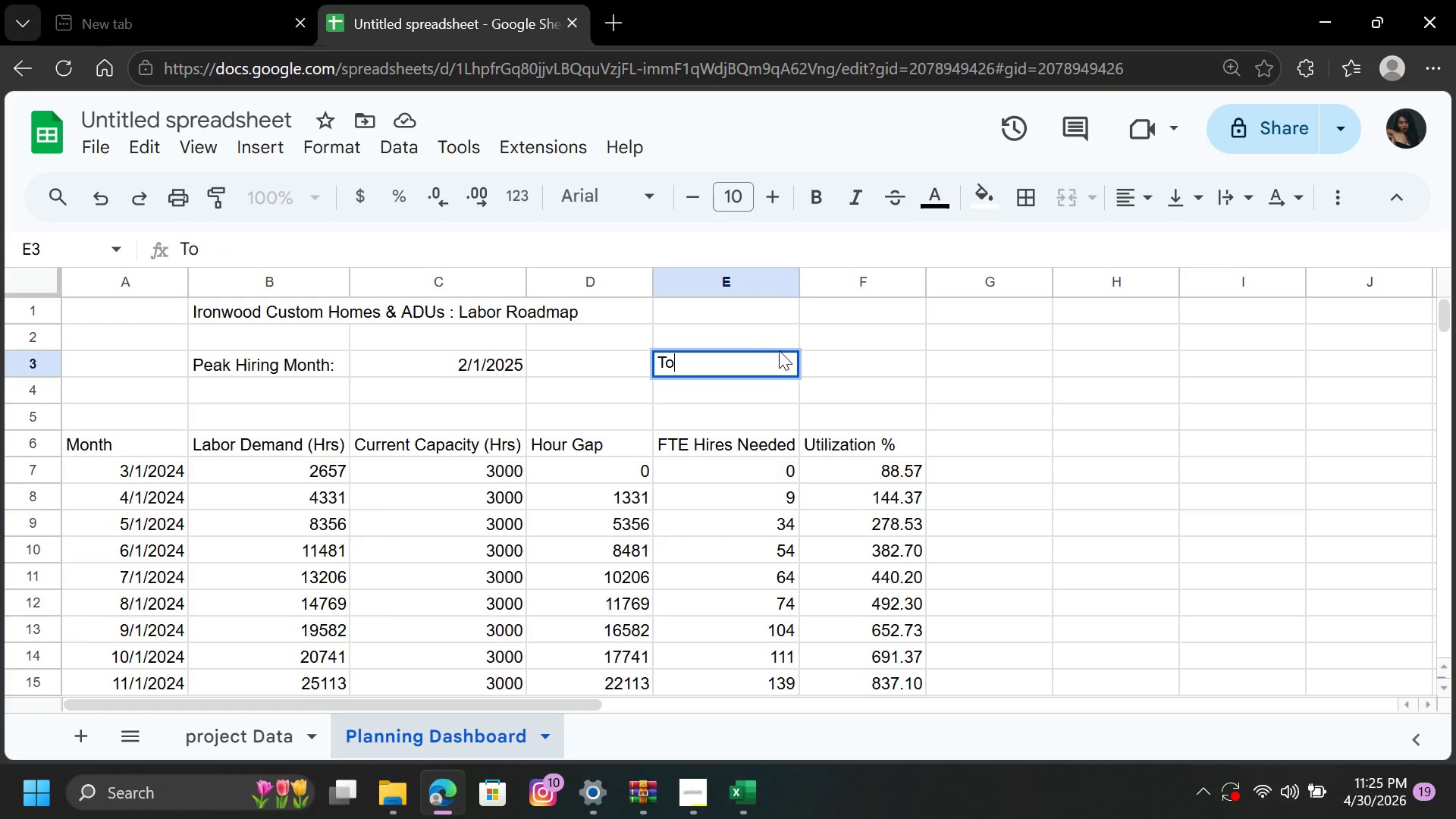 
key(Backspace)
 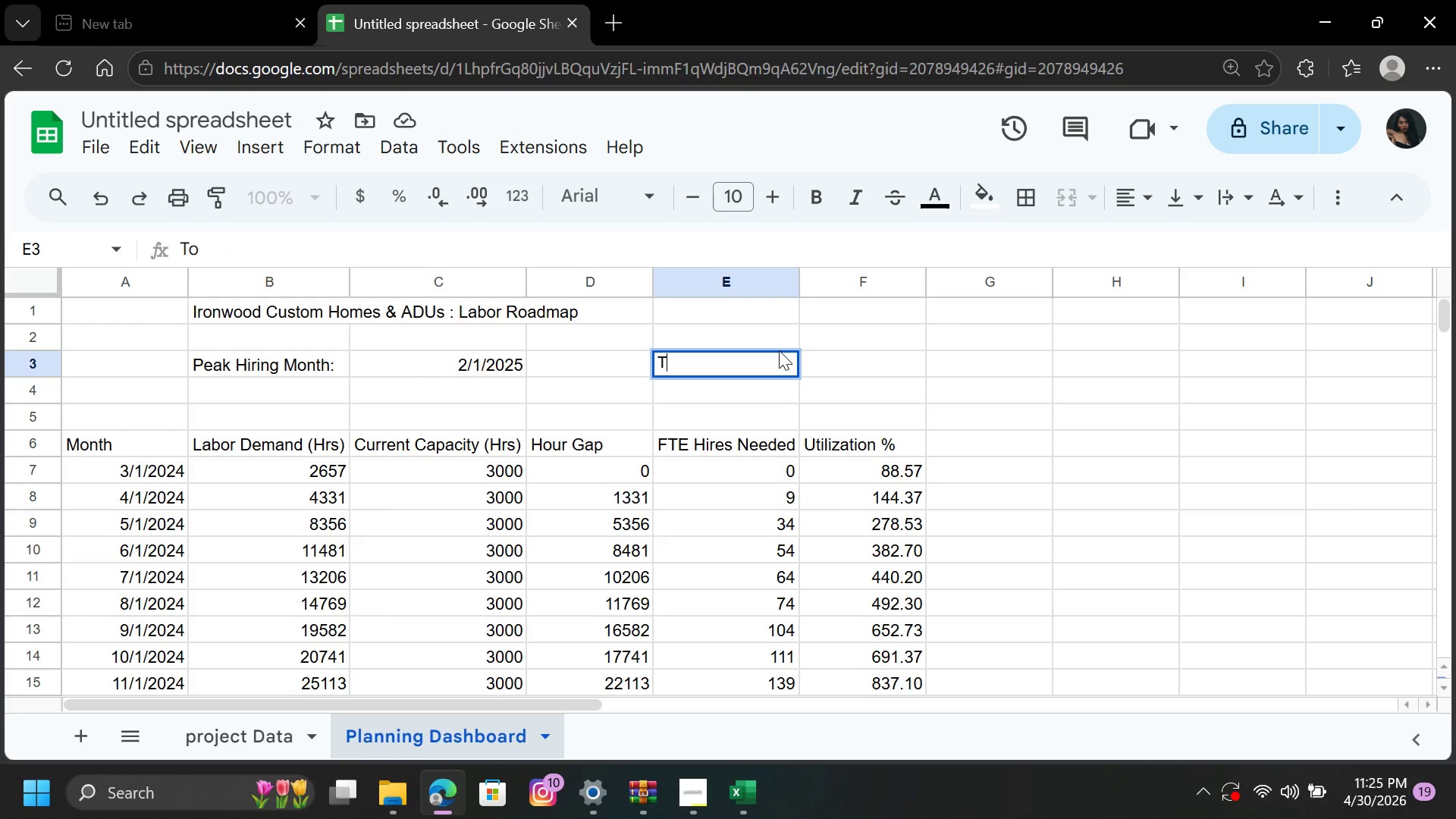 
key(Backspace)
 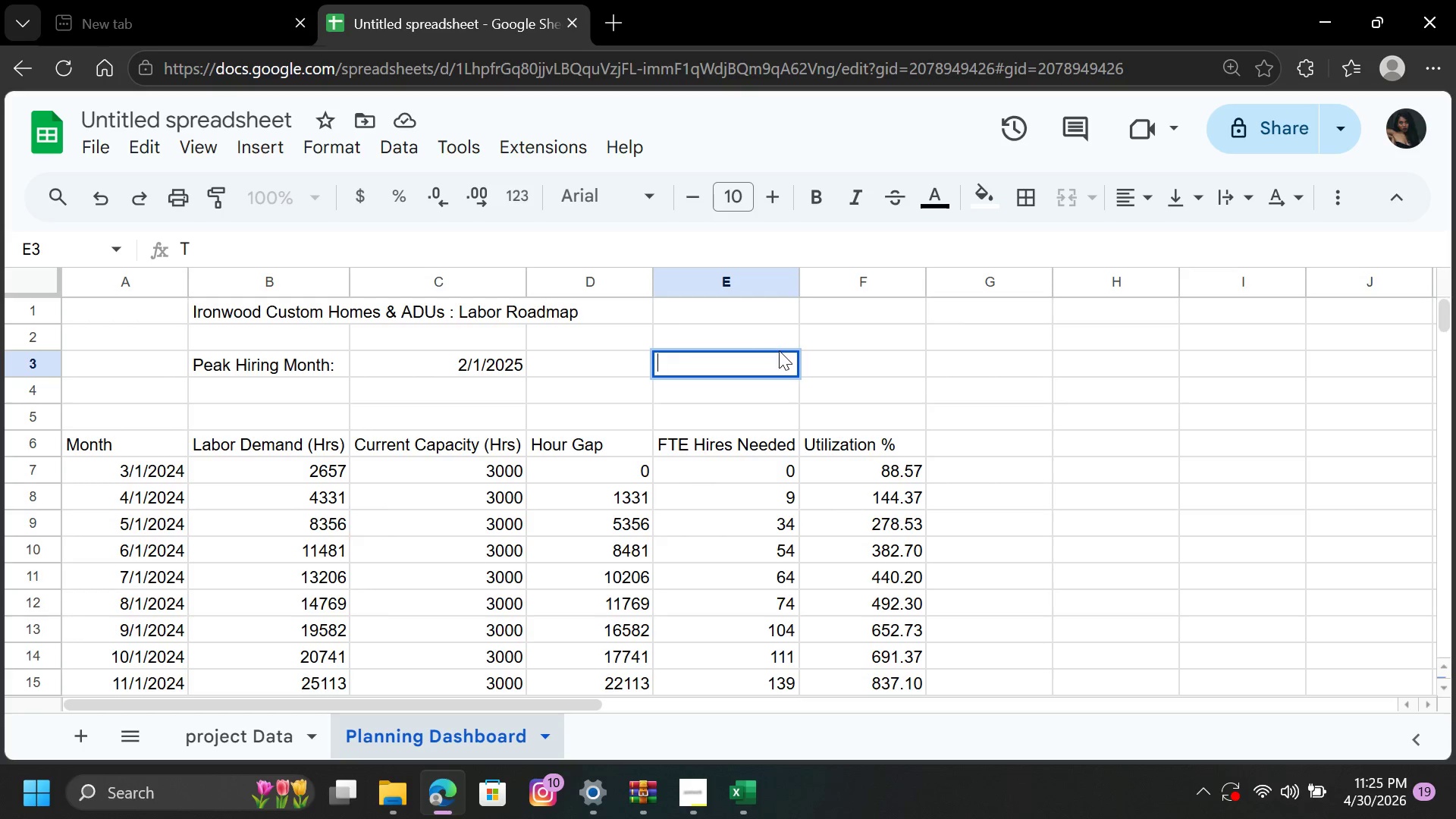 
key(Backspace)
 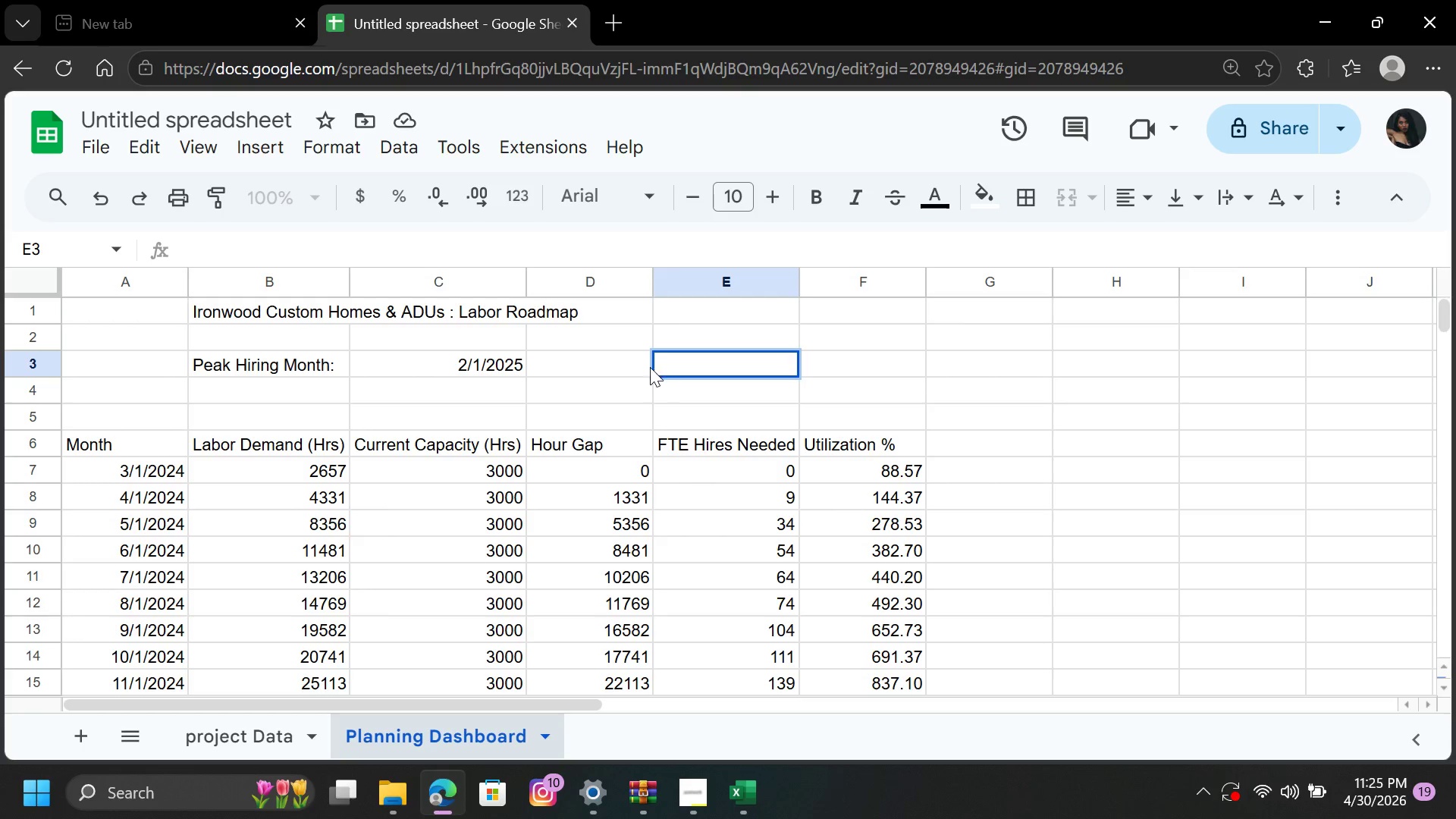 
wait(5.3)
 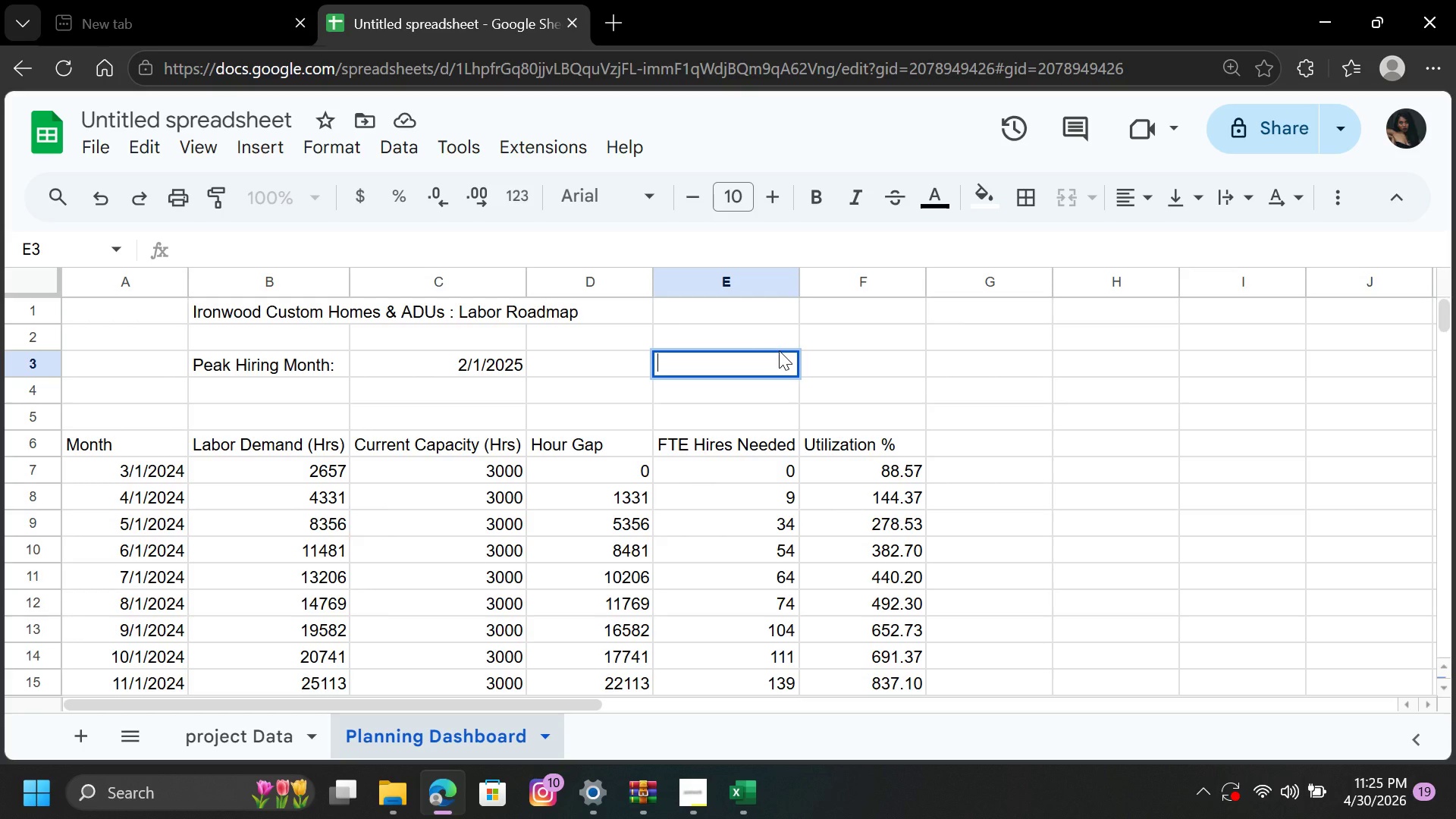 
left_click([304, 397])
 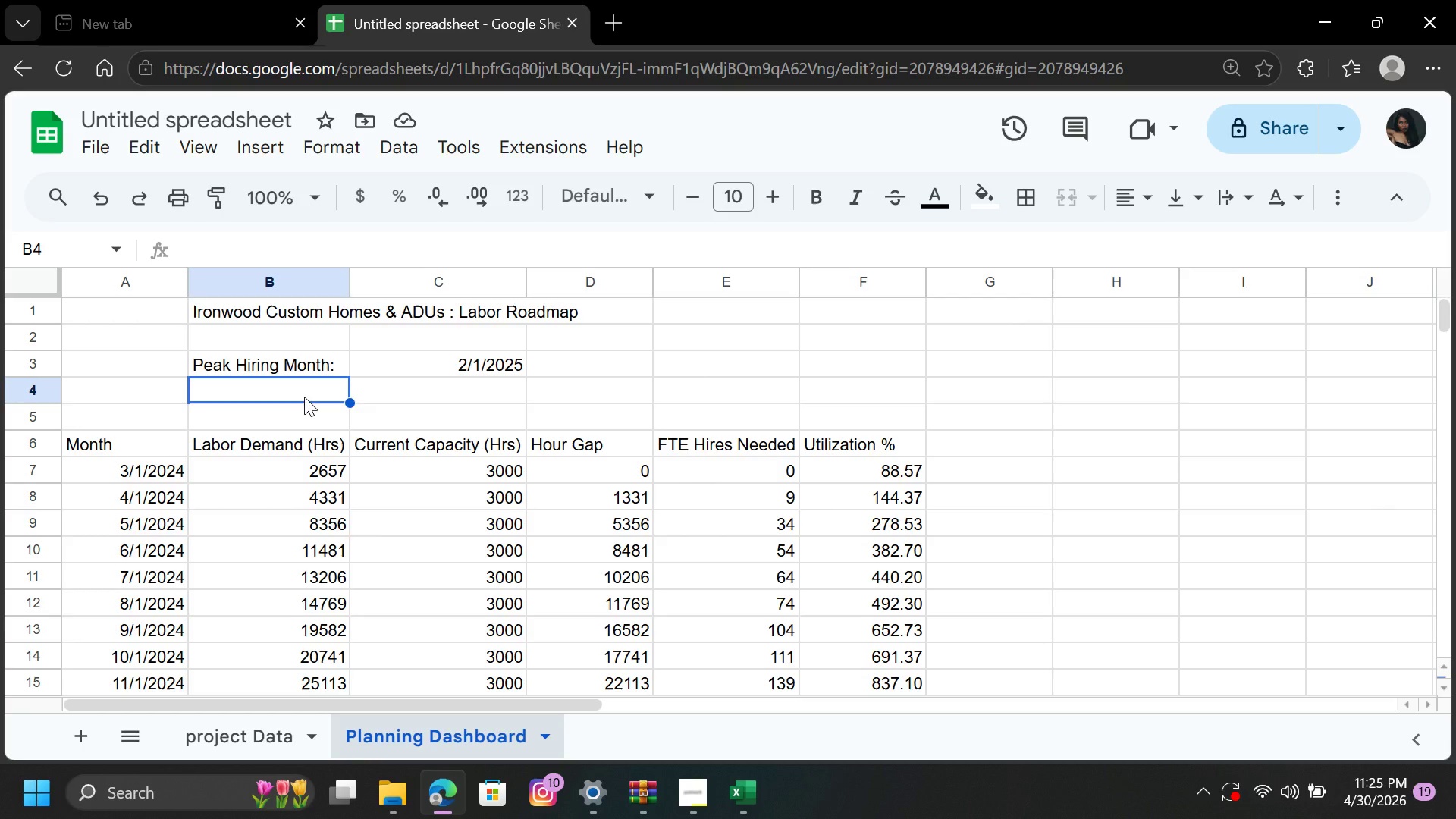 
key(CapsLock)
 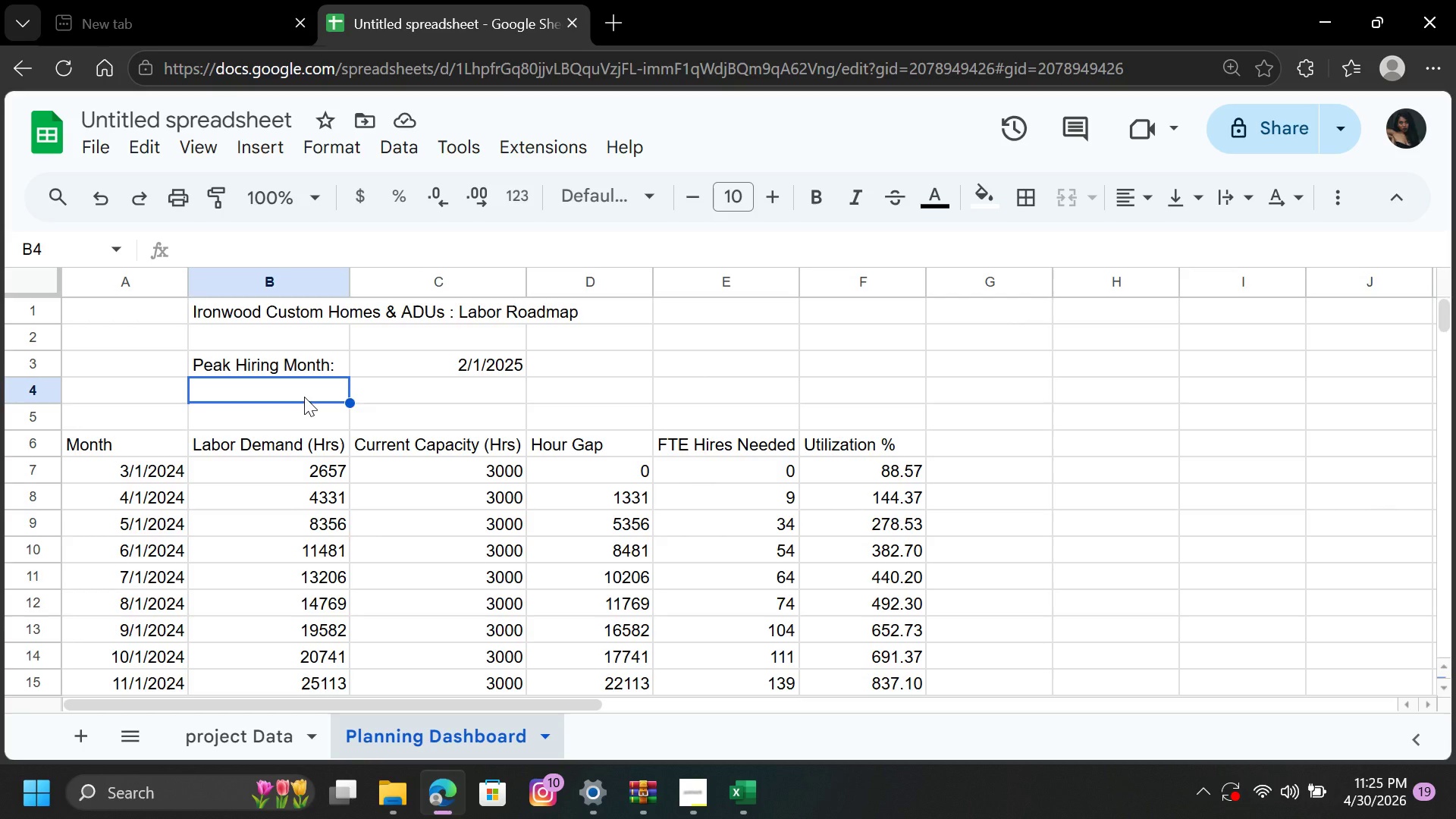 
key(CapsLock)
 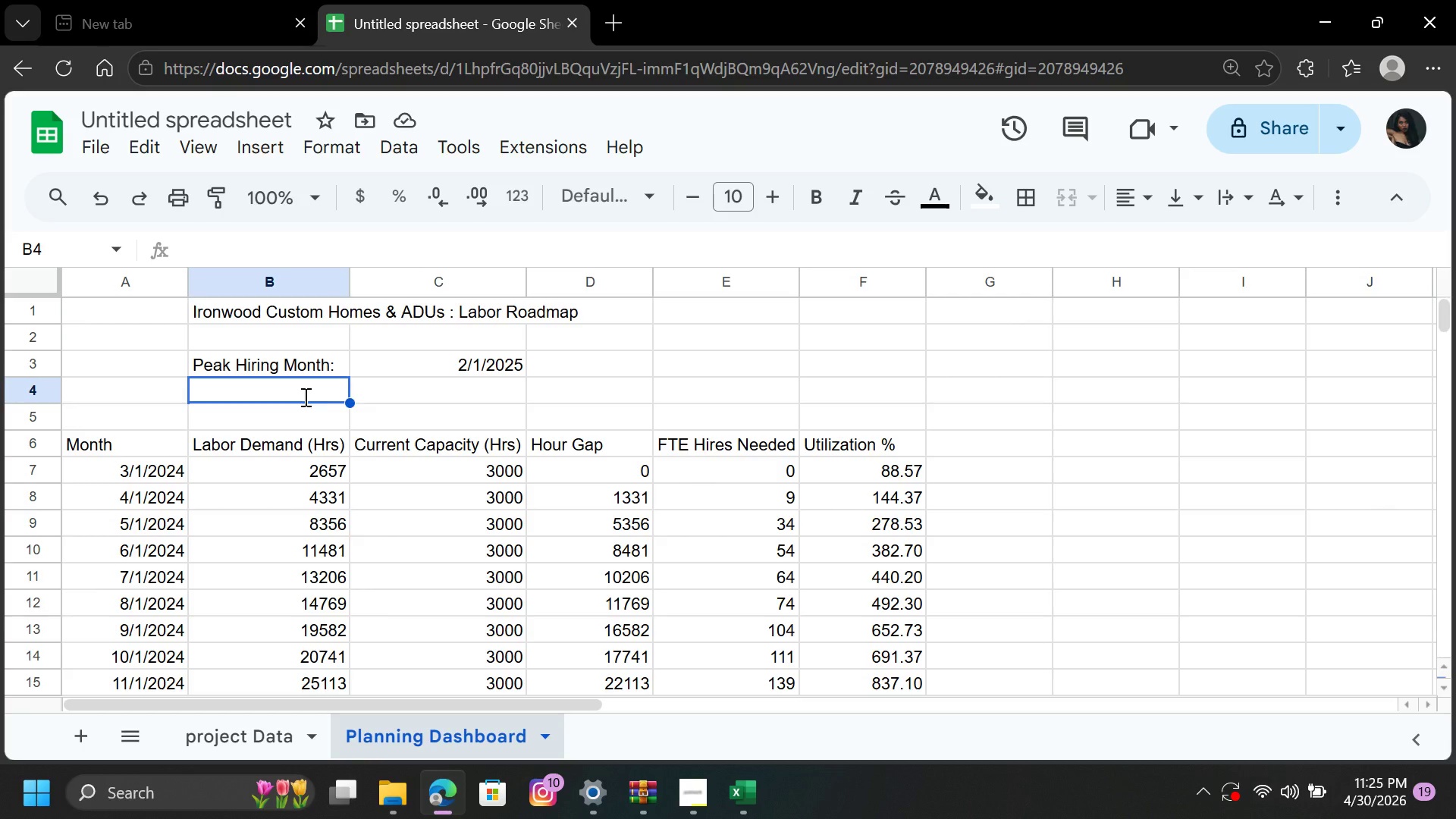 
key(T)
 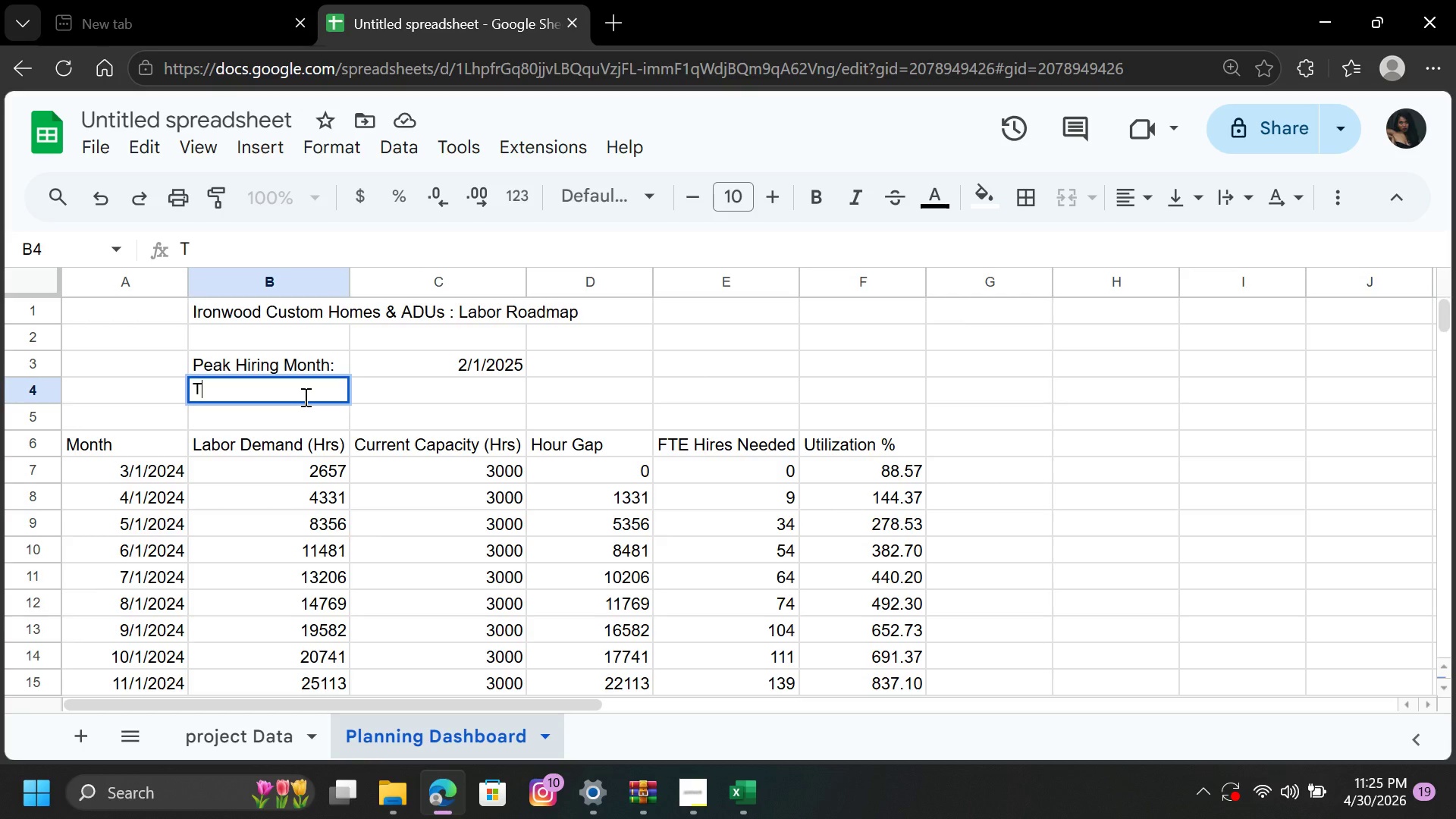 
key(CapsLock)
 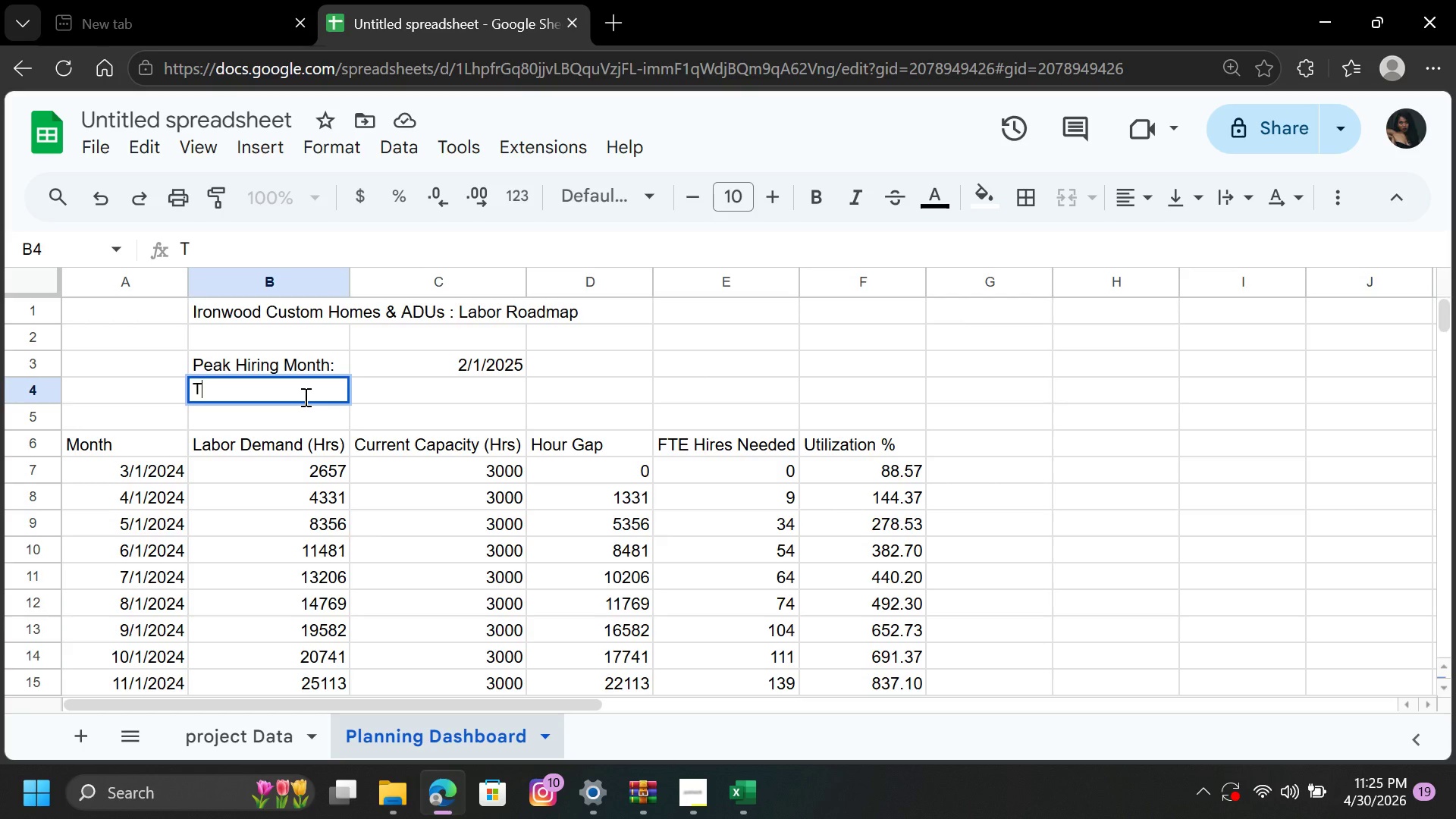 
key(Backspace)
 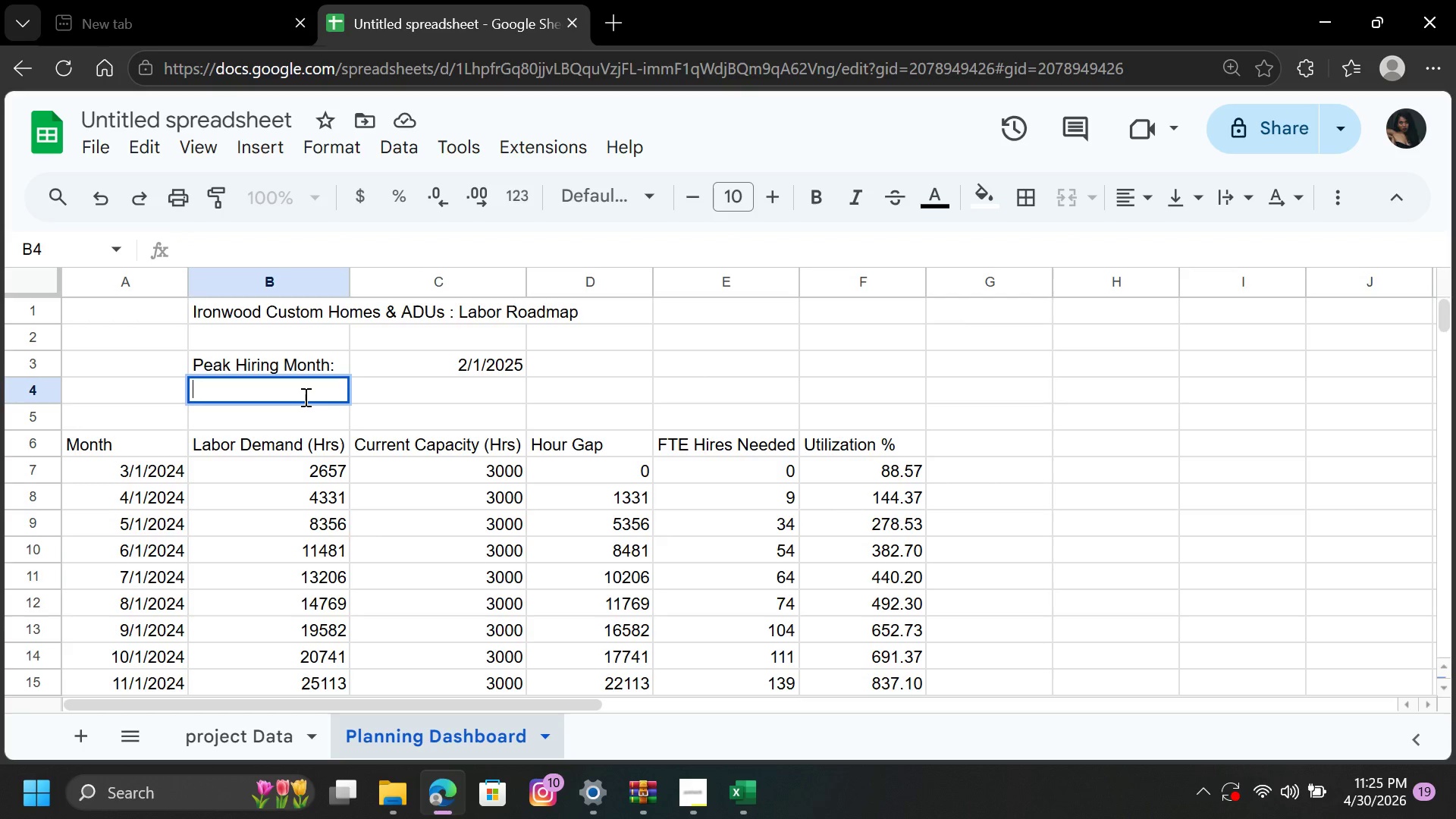 
key(Backspace)
 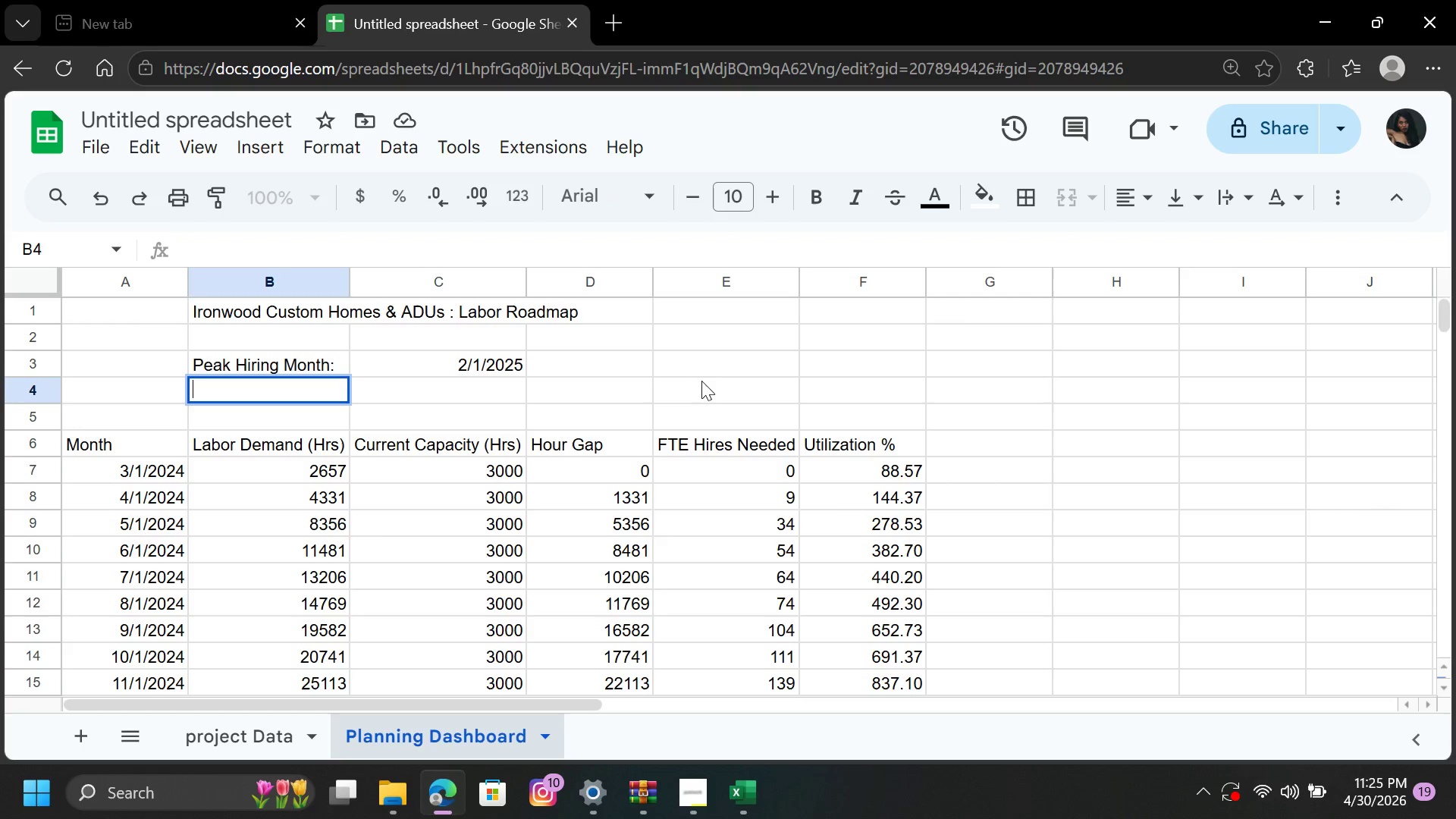 
left_click([702, 362])
 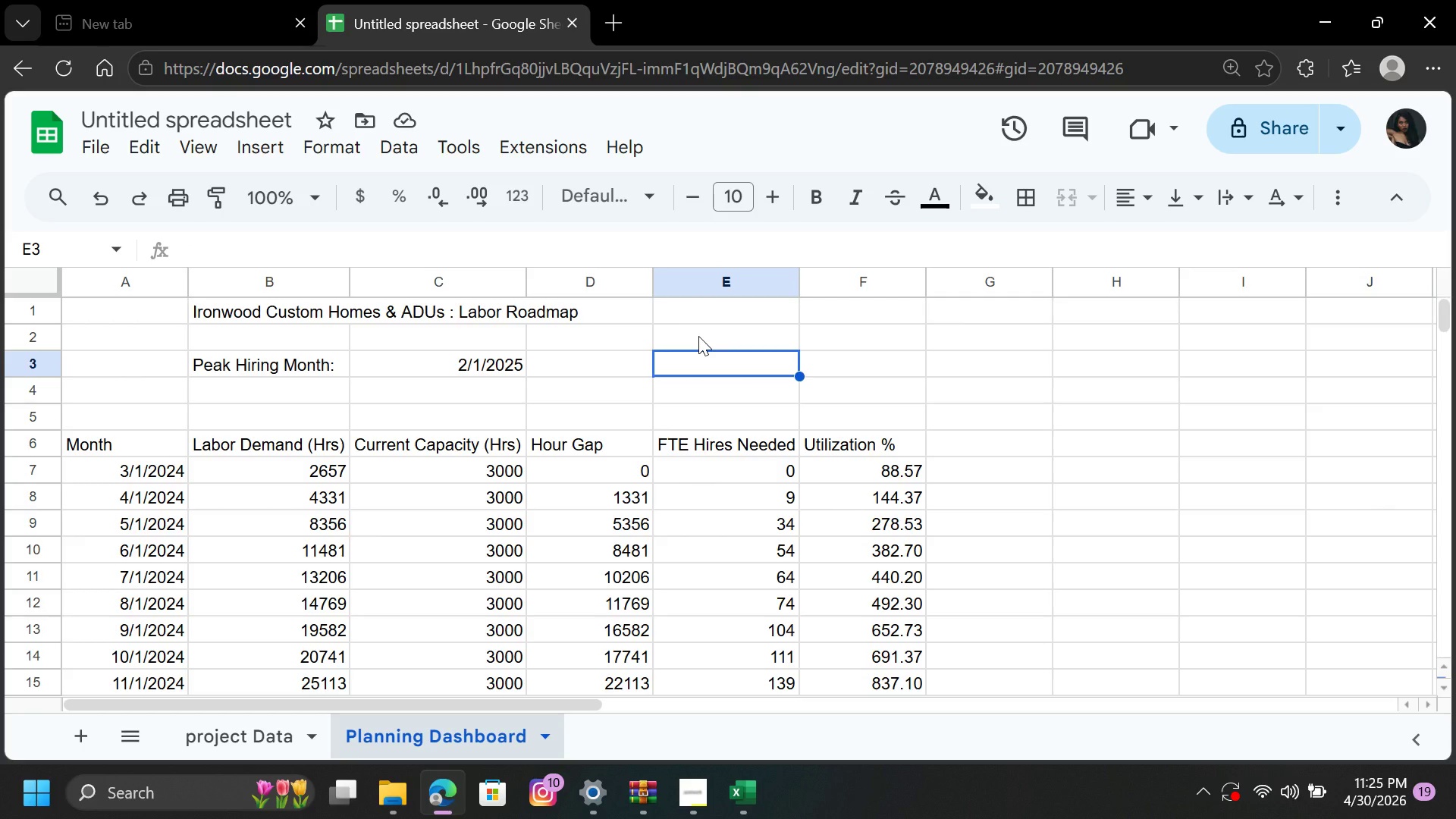 
type(A)
key(Backspace)
type(Total Annual Headcount Growth Needed:)
 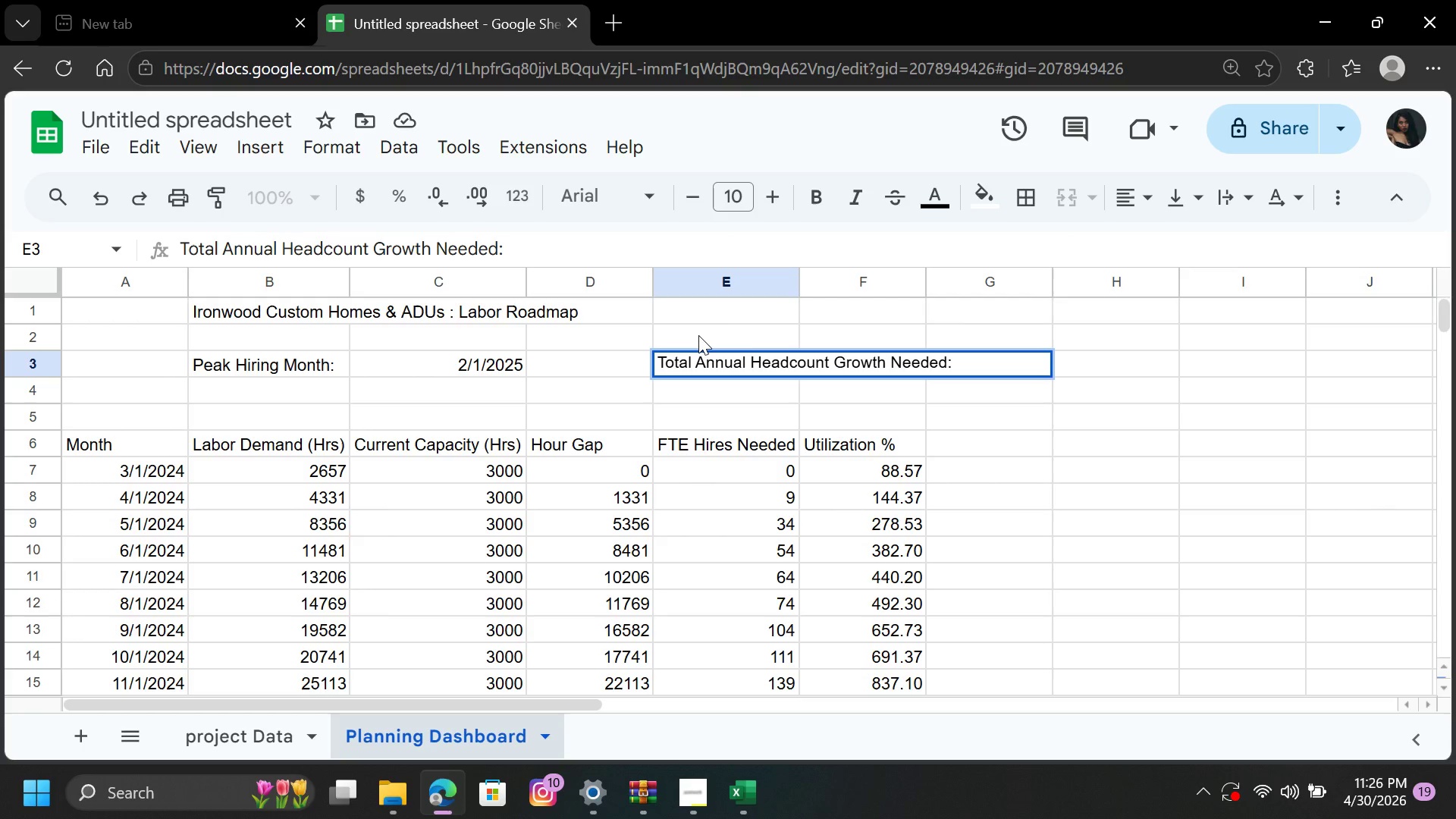 
left_click([1016, 397])
 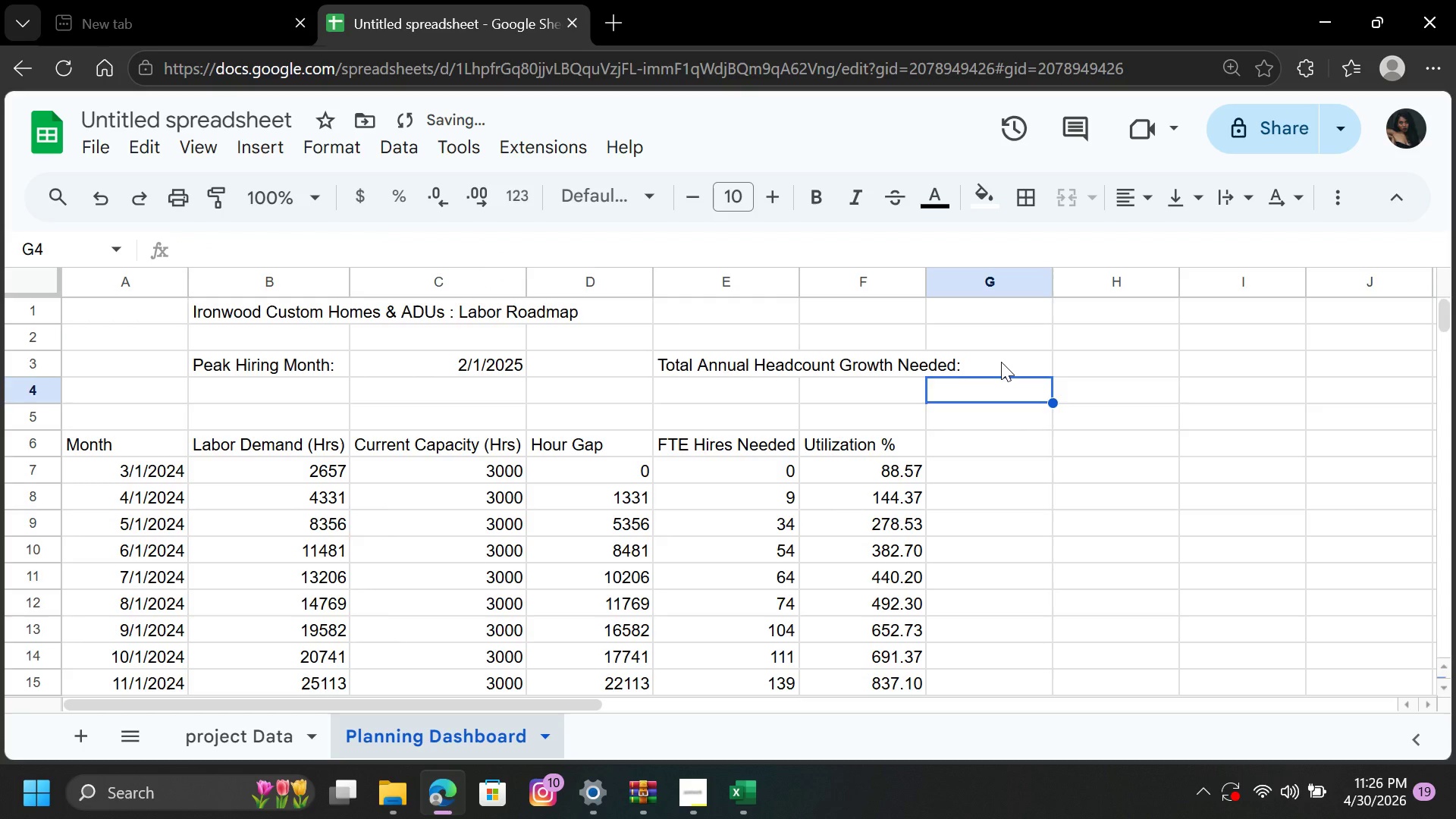 
left_click([1001, 362])
 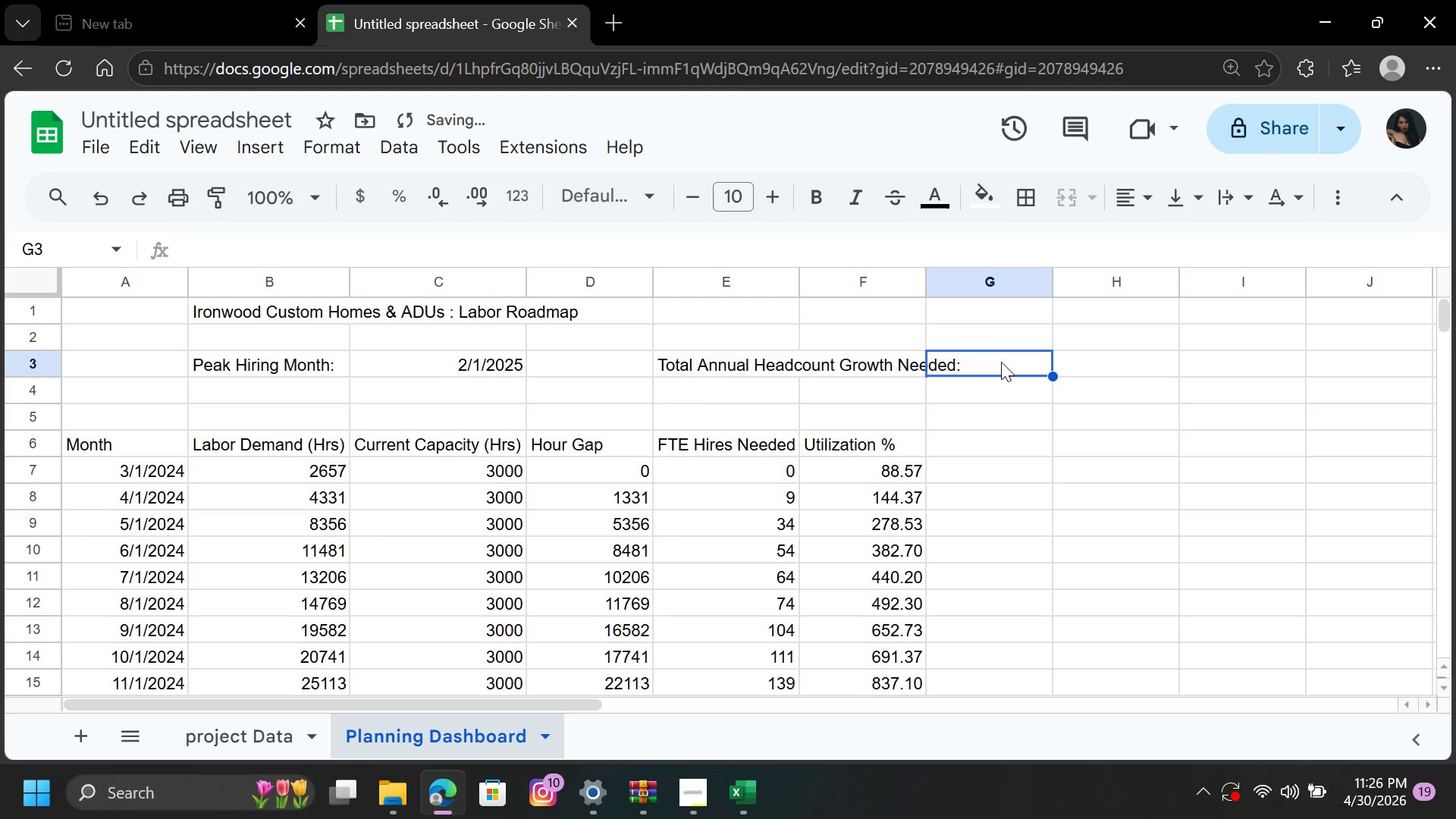 
double_click([1001, 362])
 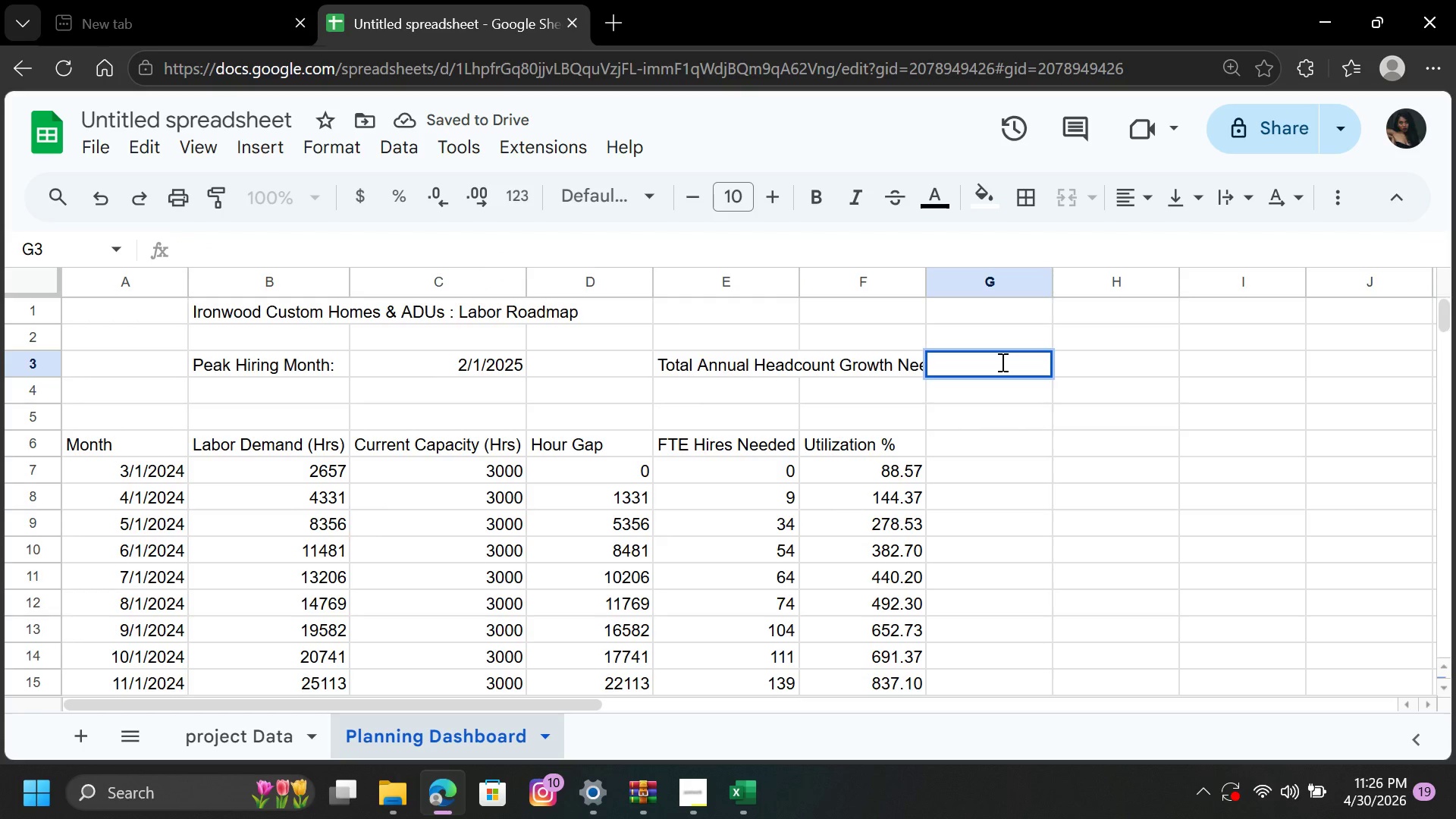 
key(Equal)
 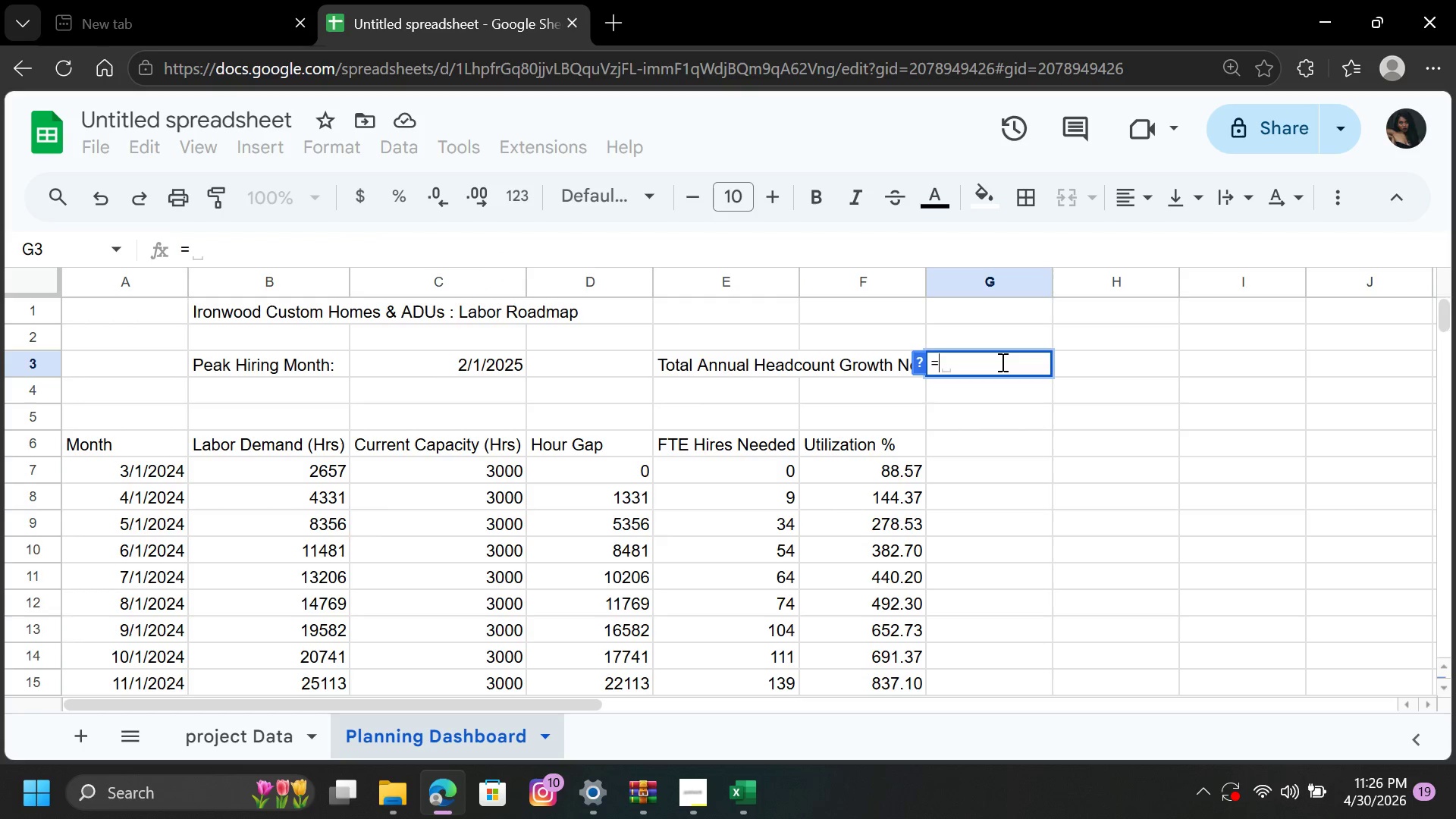 
wait(5.69)
 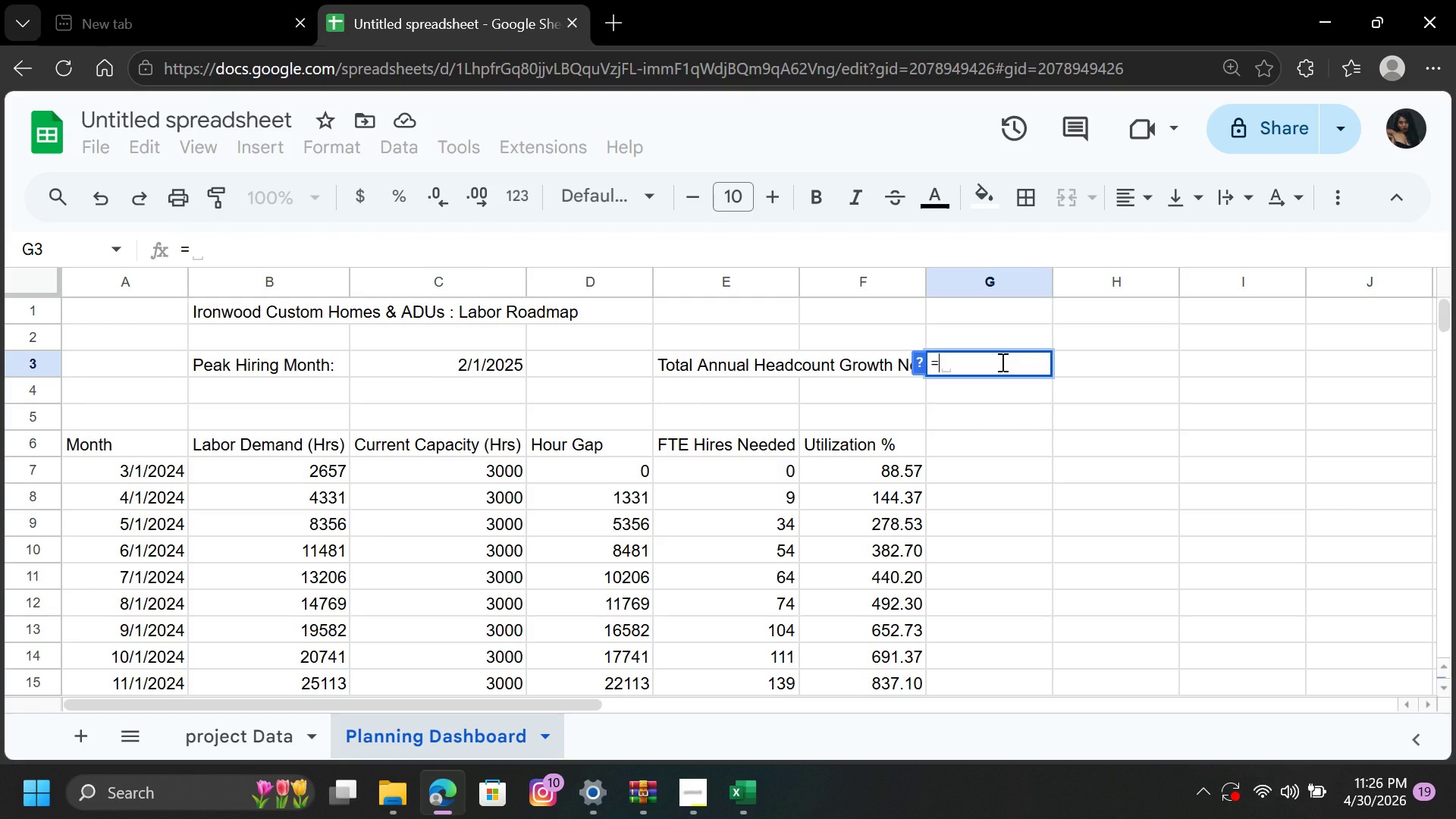 
type(max)
 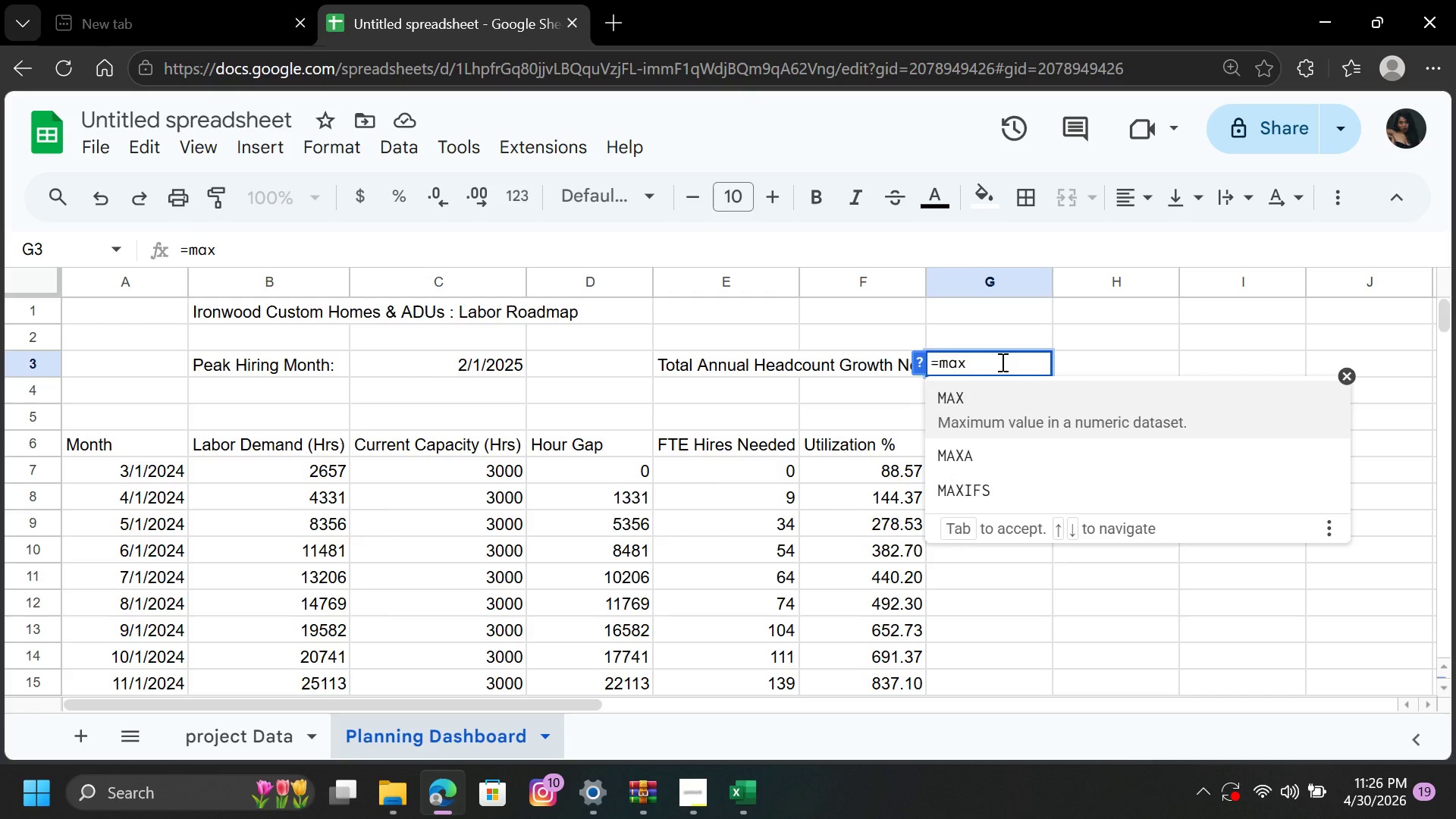 
key(Enter)
 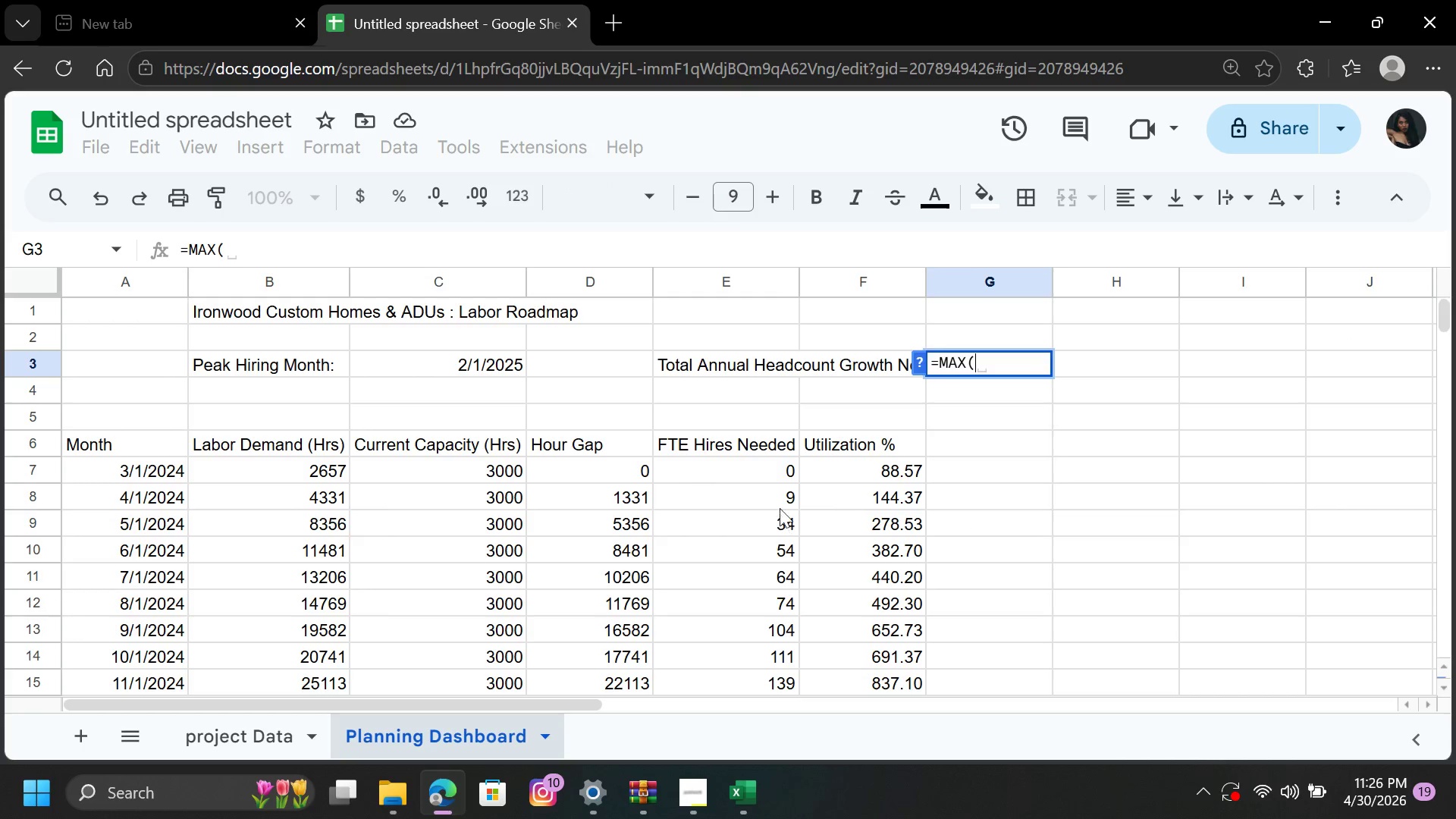 
left_click_drag(start_coordinate=[764, 468], to_coordinate=[762, 507])
 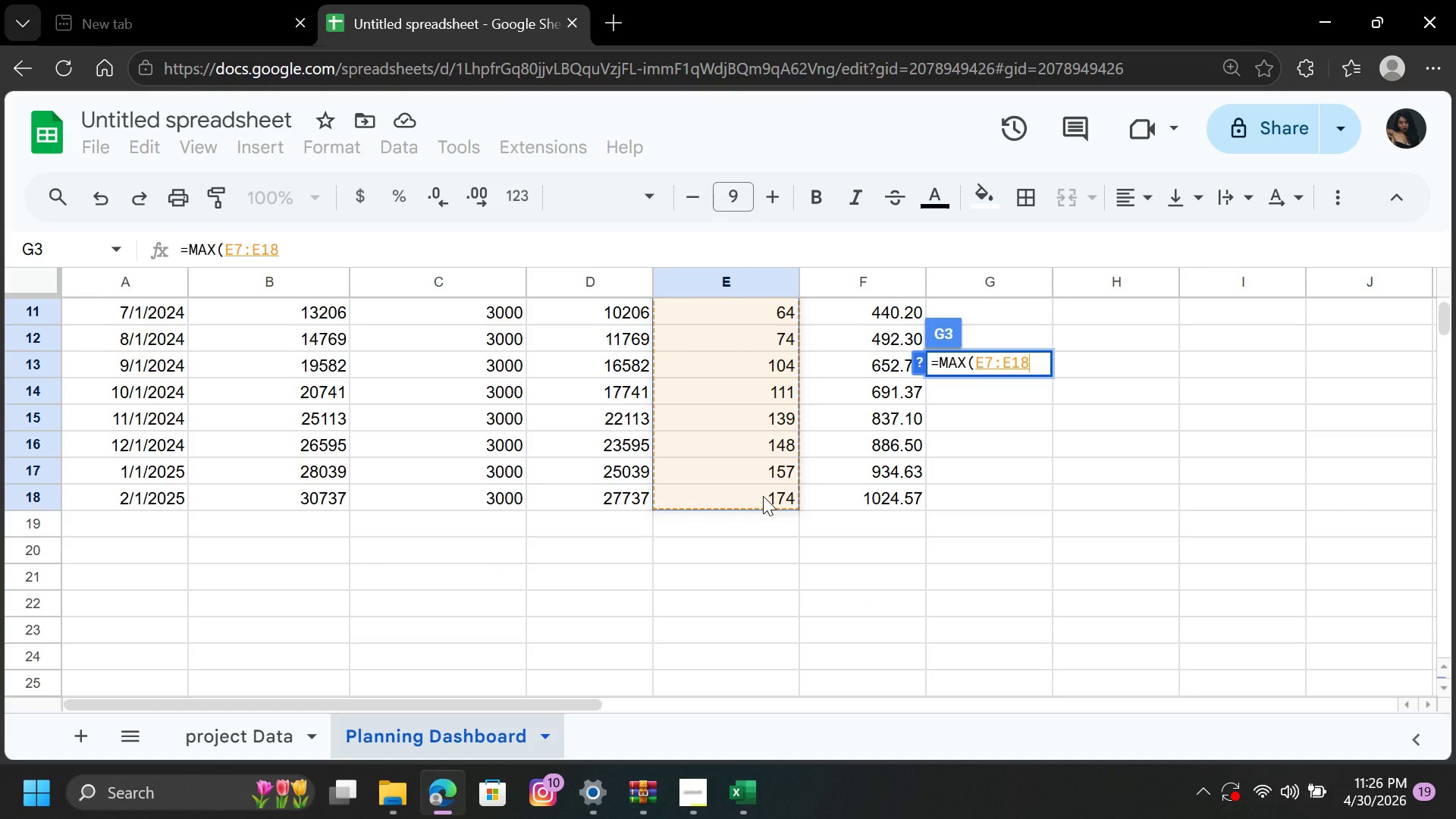 
key(Shift+0)
 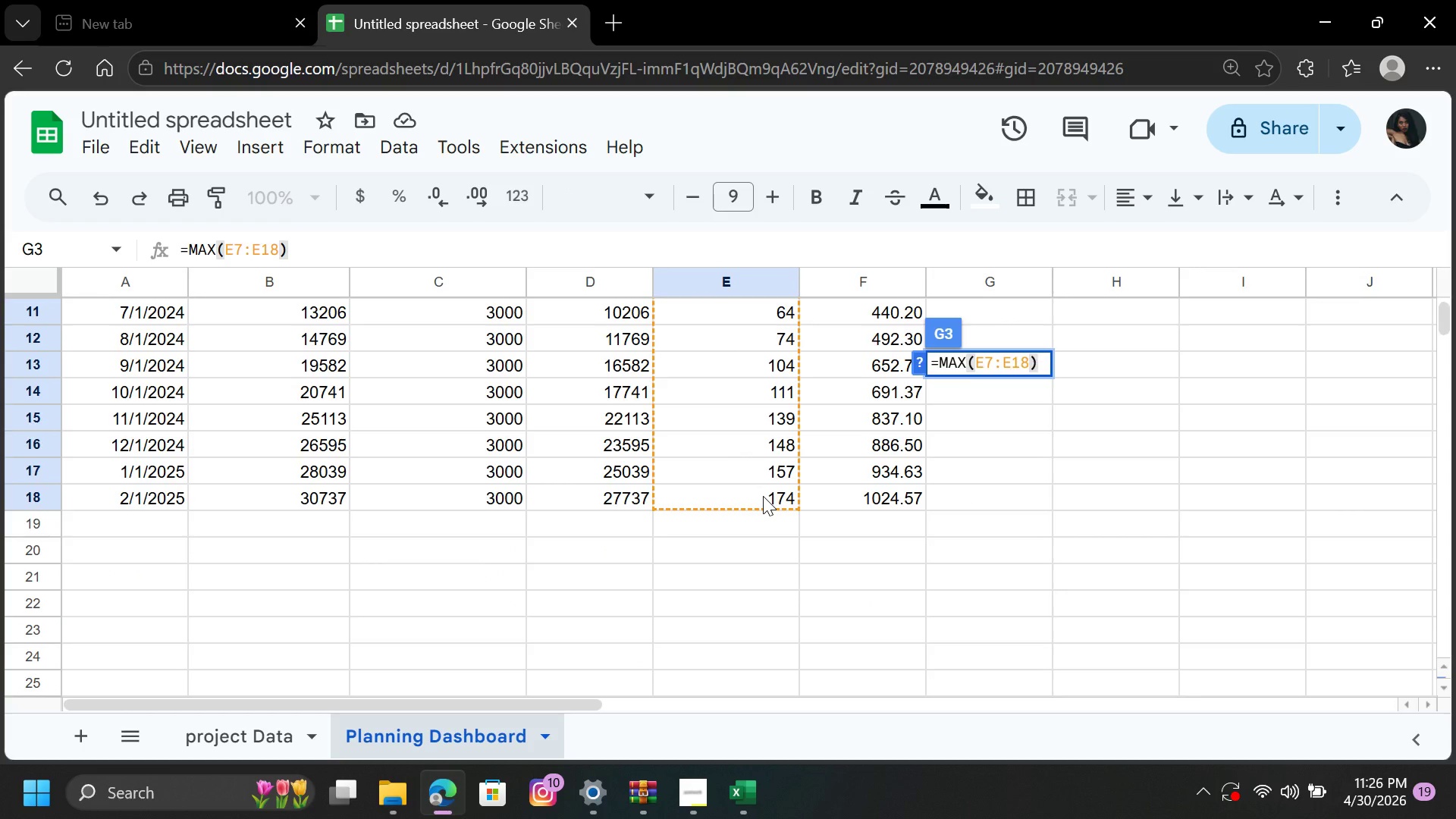 
key(Enter)
 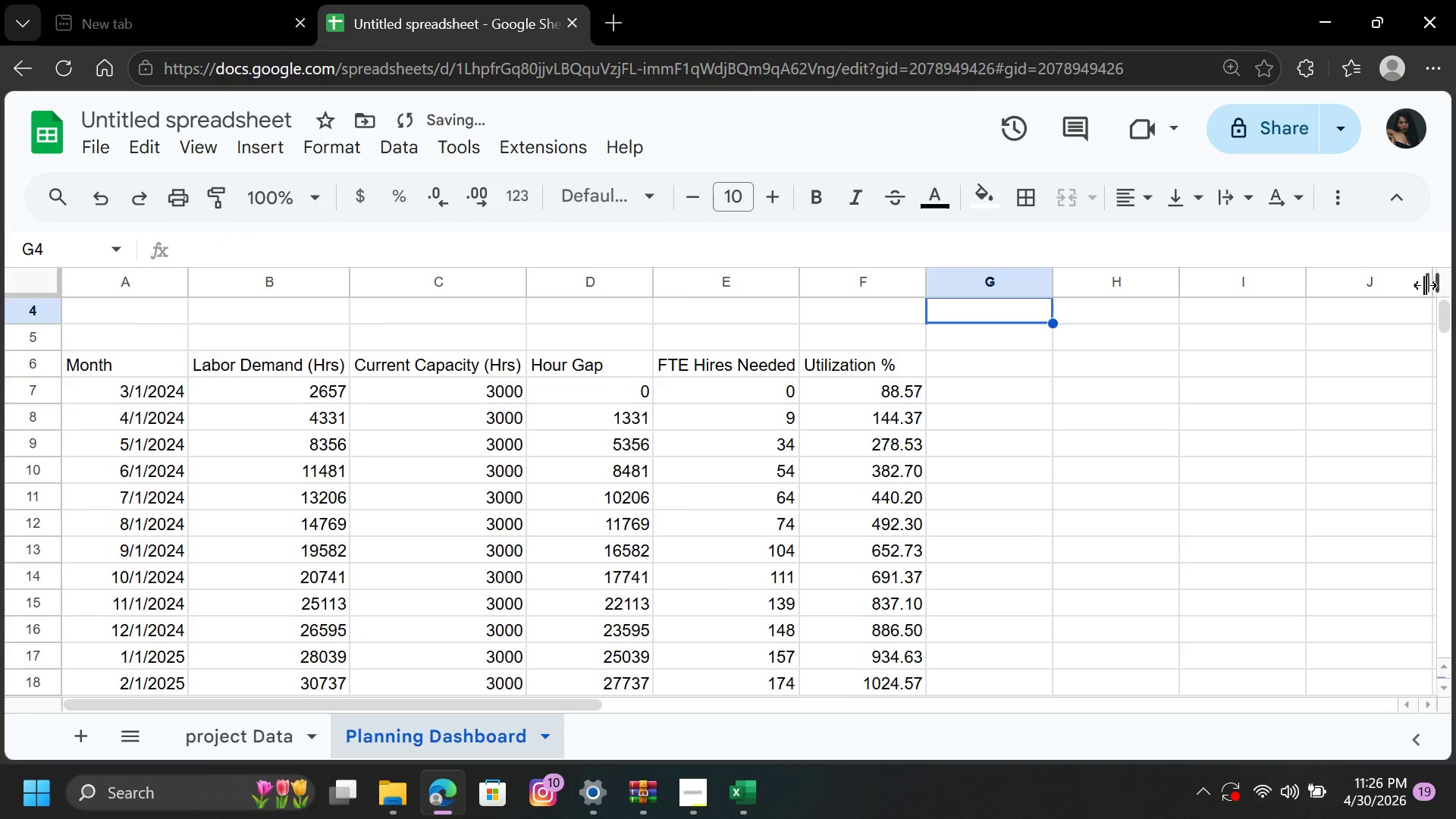 
scroll: coordinate [1161, 383], scroll_direction: up, amount: 2.0
 